 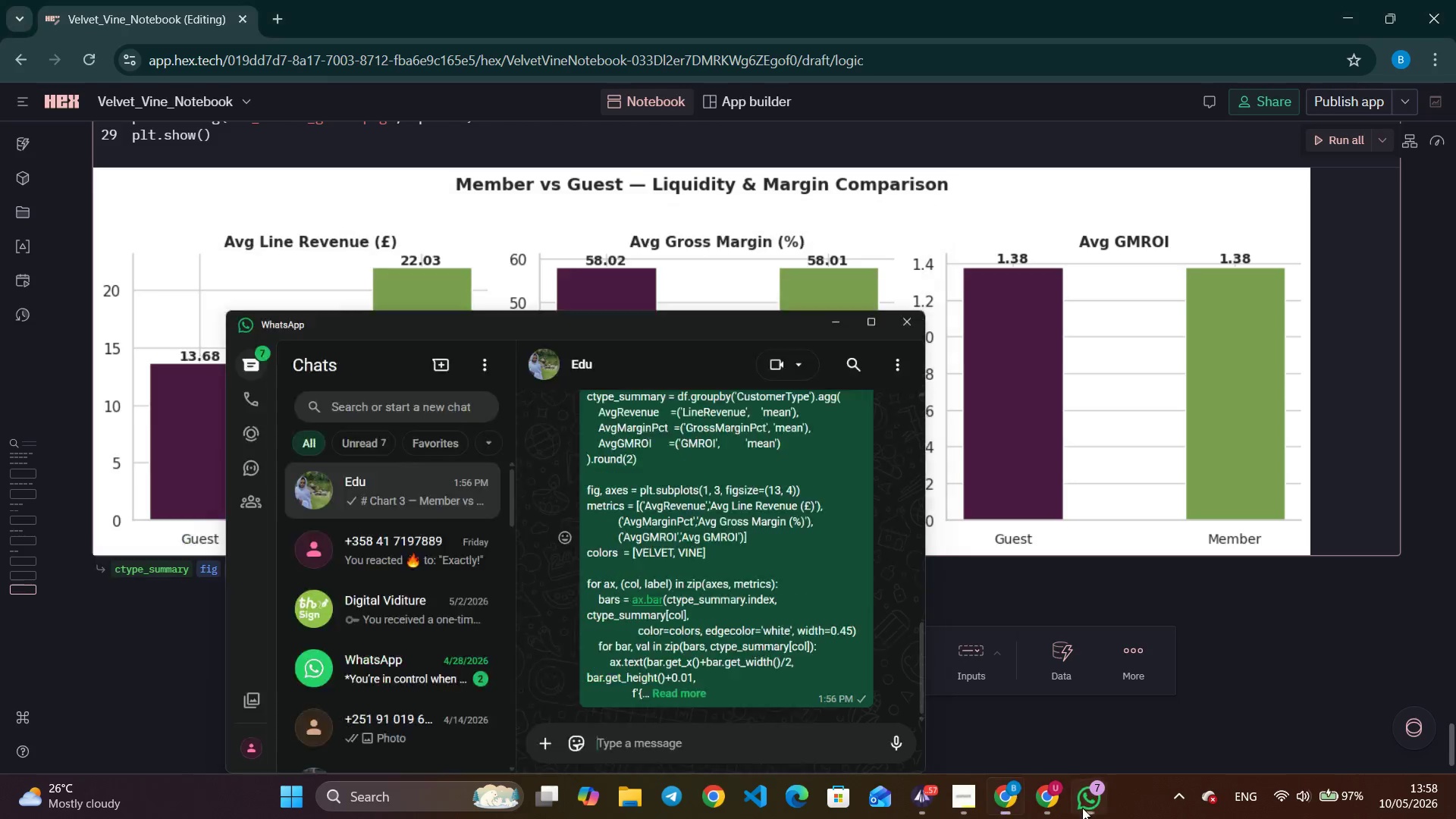 
left_click([1051, 808])
 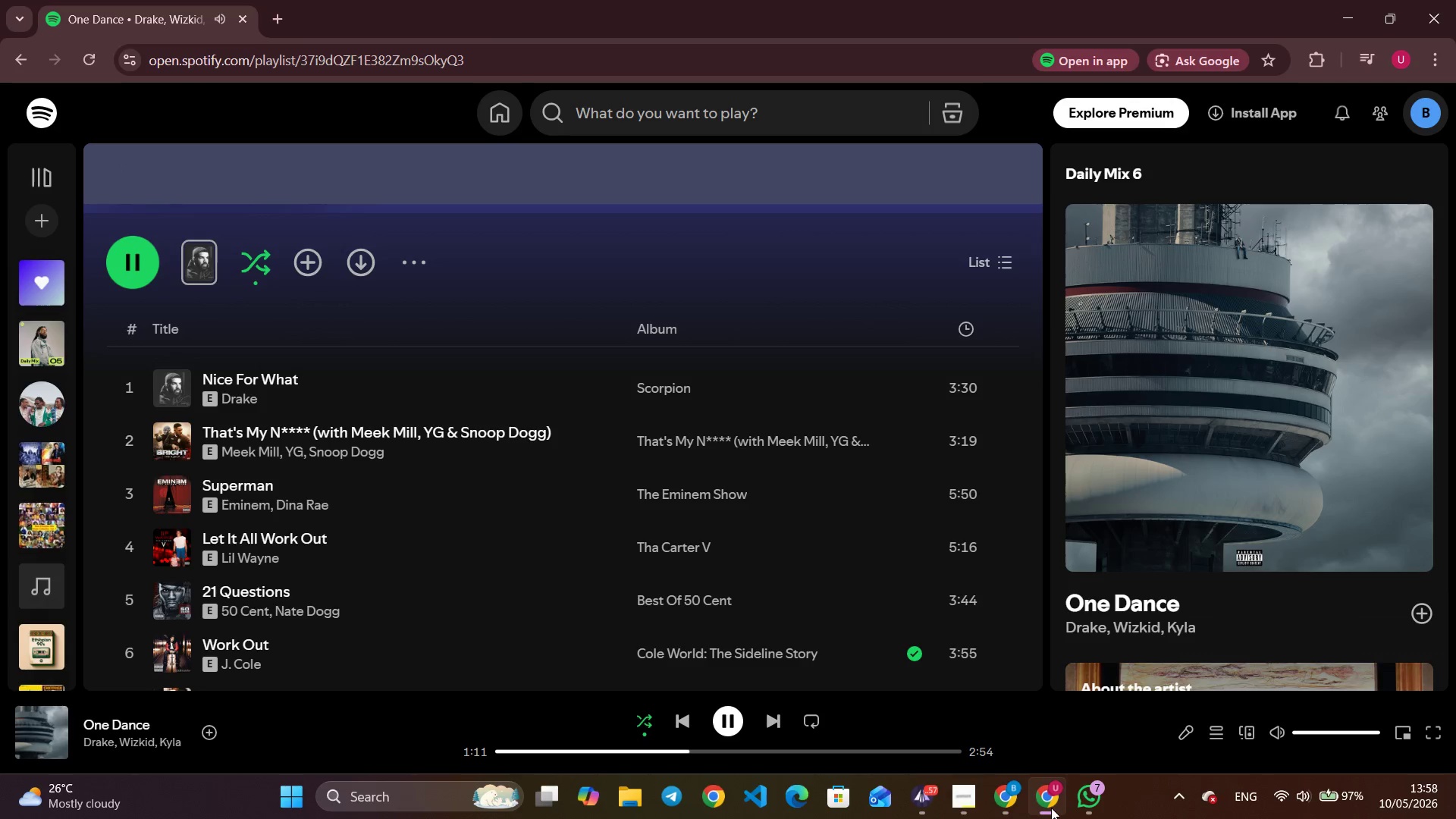 
key(Space)
 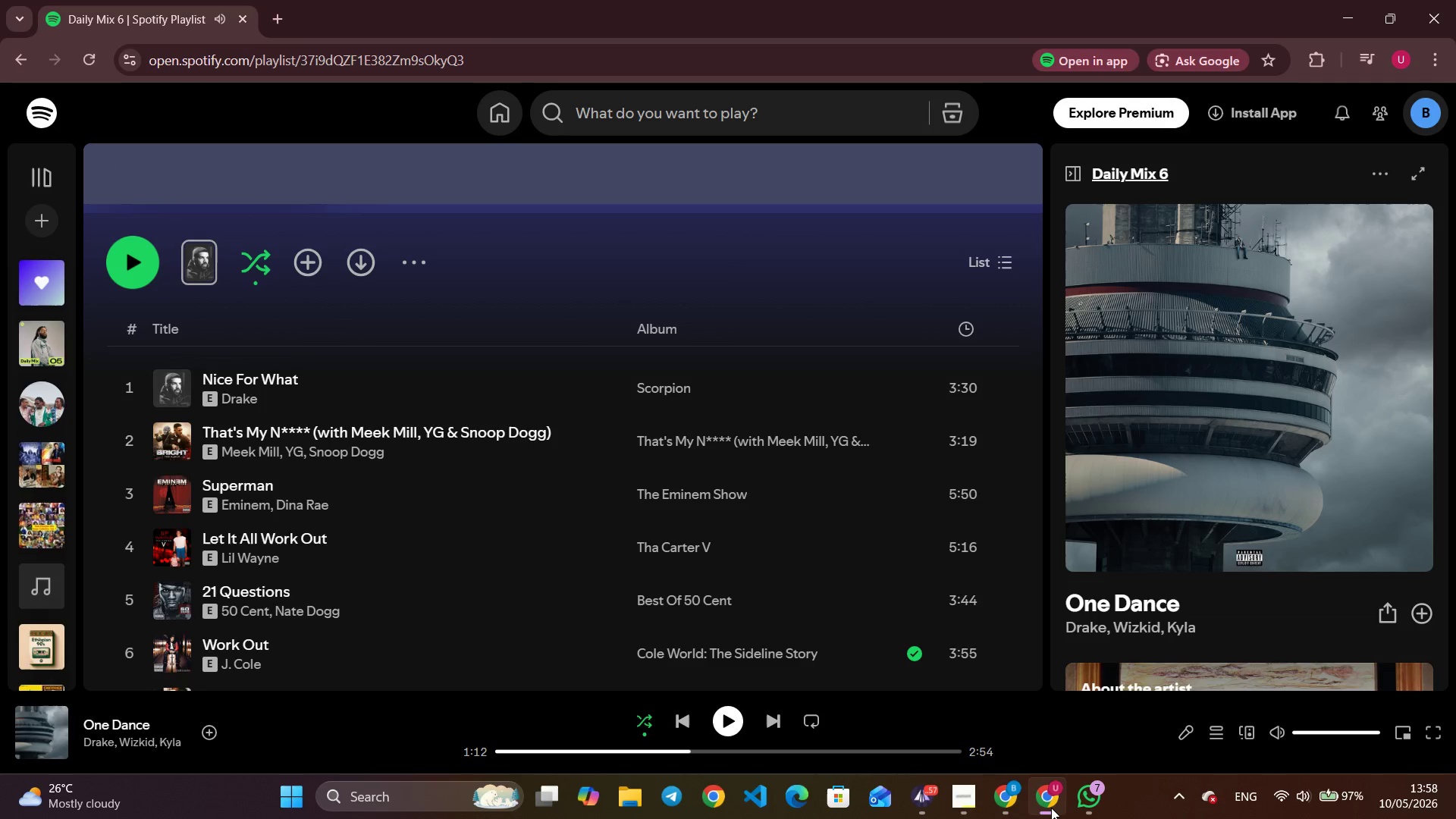 
left_click([1051, 808])
 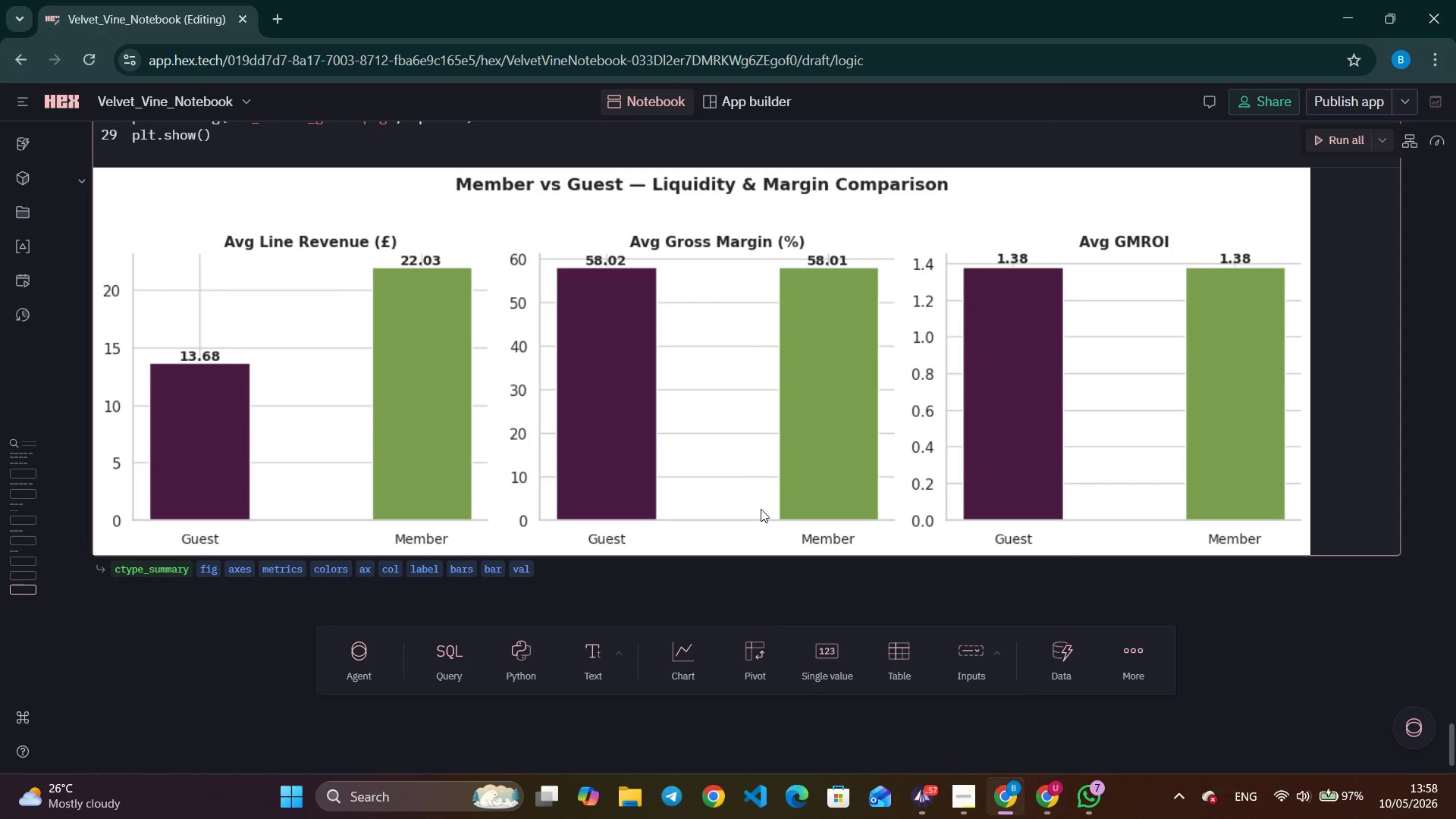 
left_click([792, 481])
 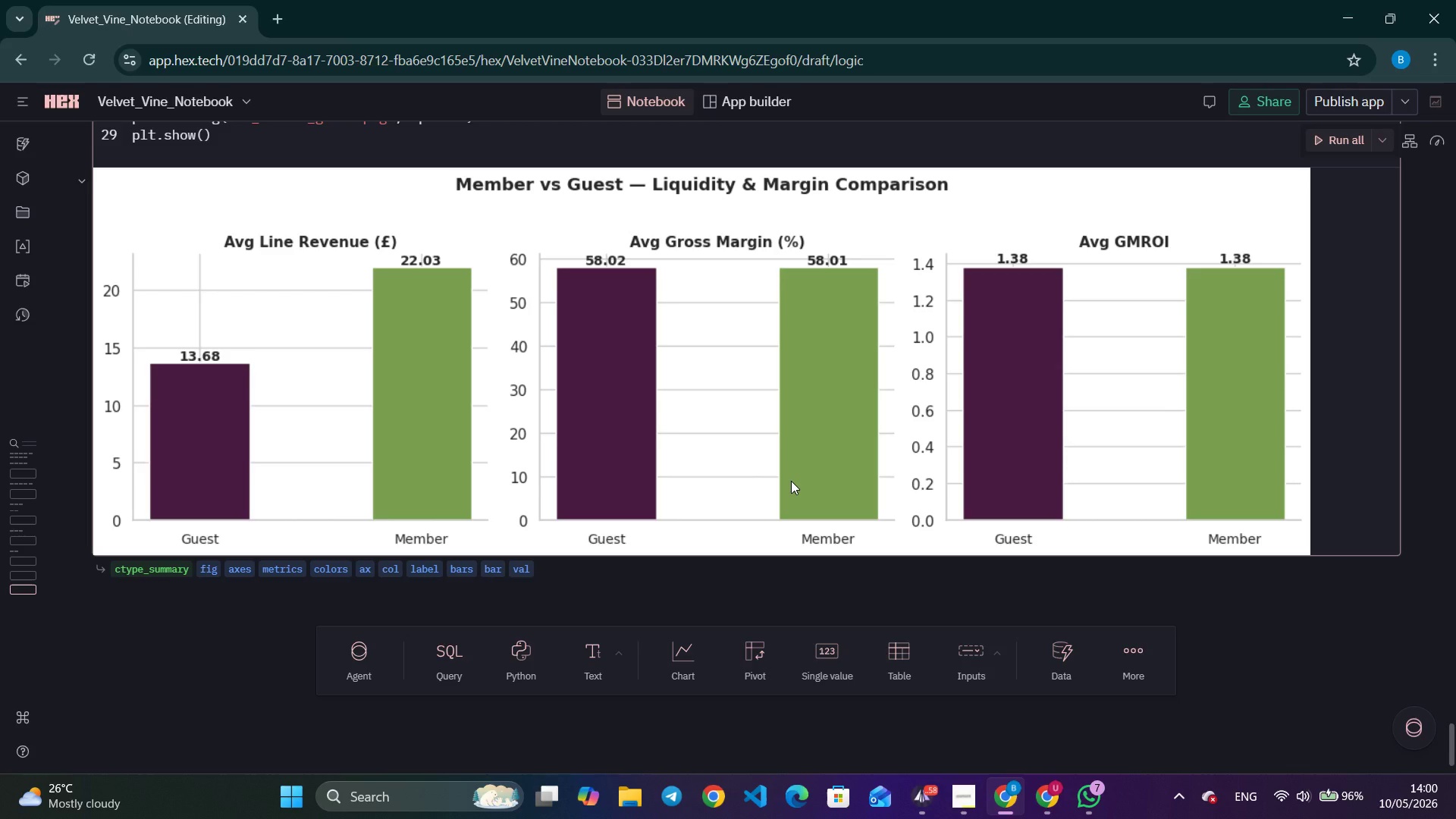 
wait(119.42)
 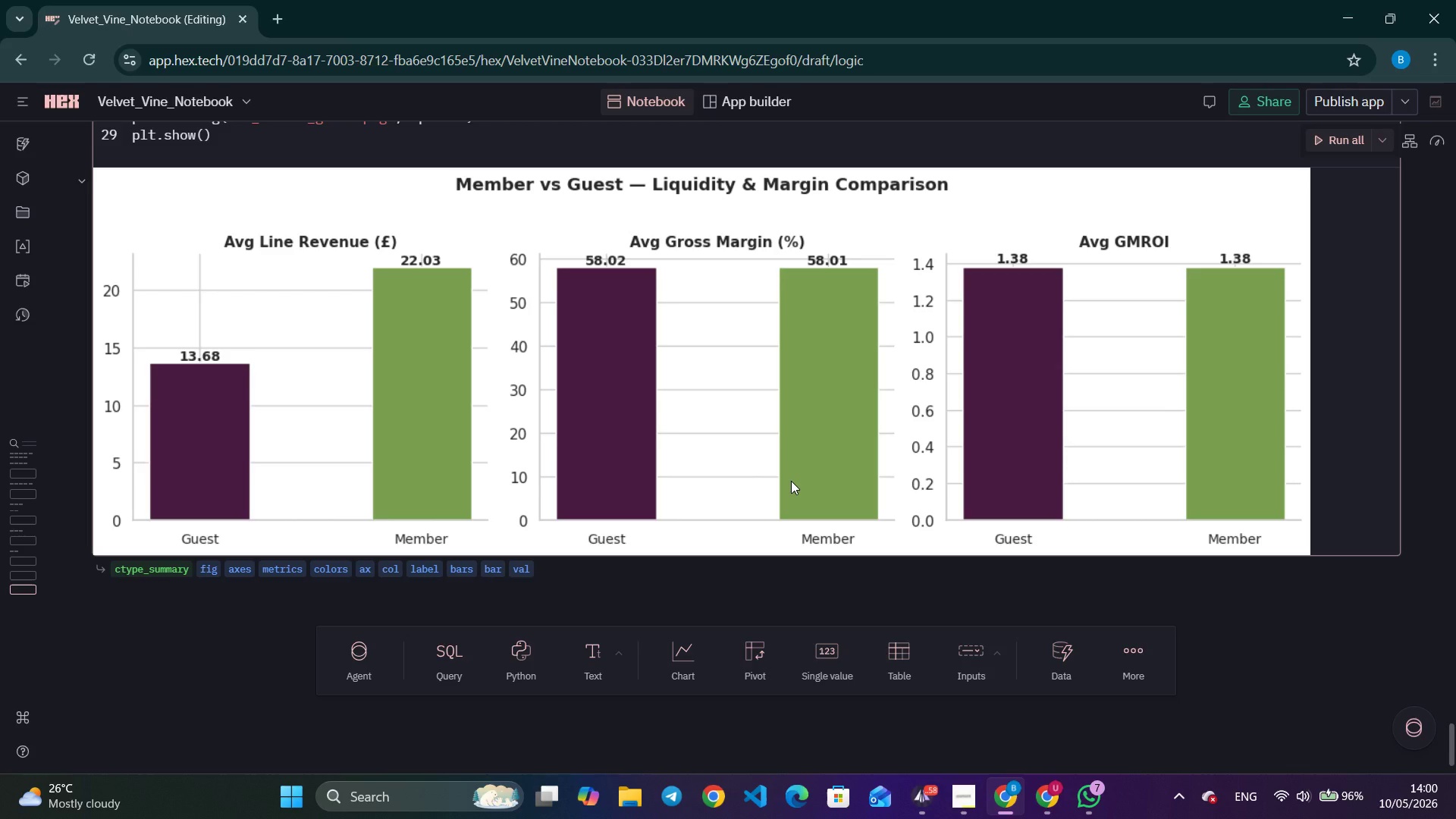 
left_click([530, 658])
 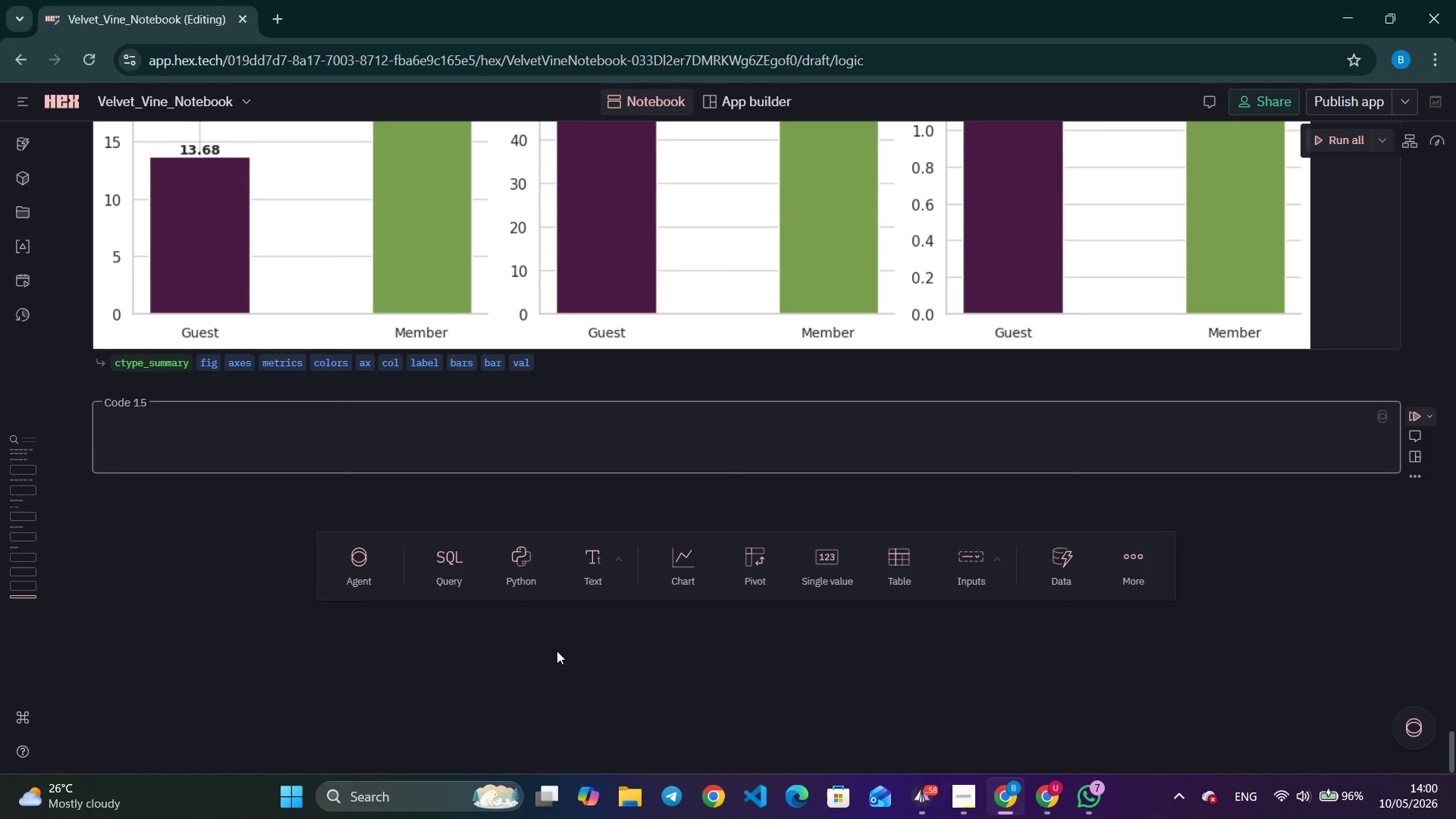 
scroll: coordinate [586, 664], scroll_direction: up, amount: 9.0
 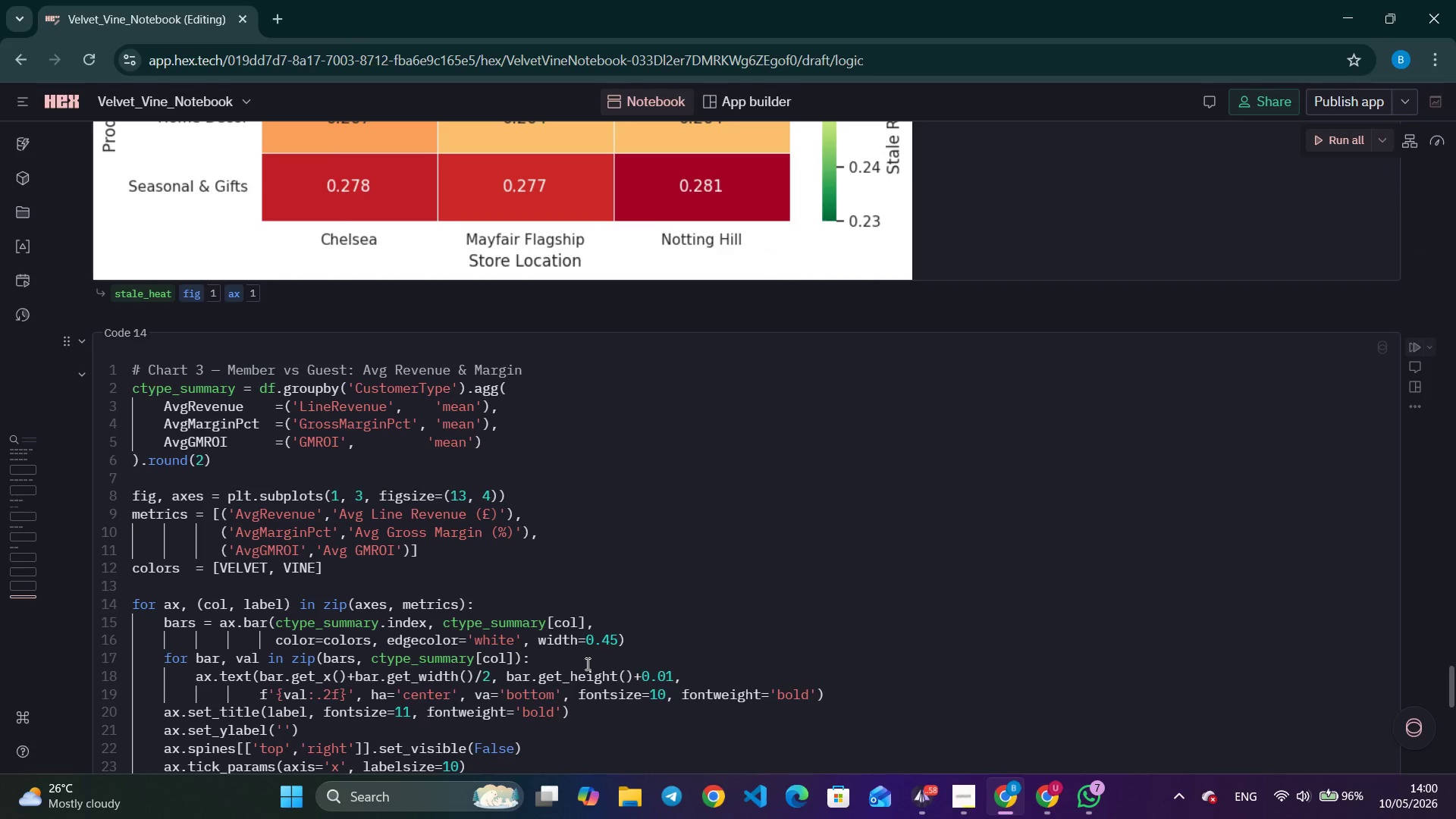 
scroll: coordinate [586, 664], scroll_direction: down, amount: 1.0
 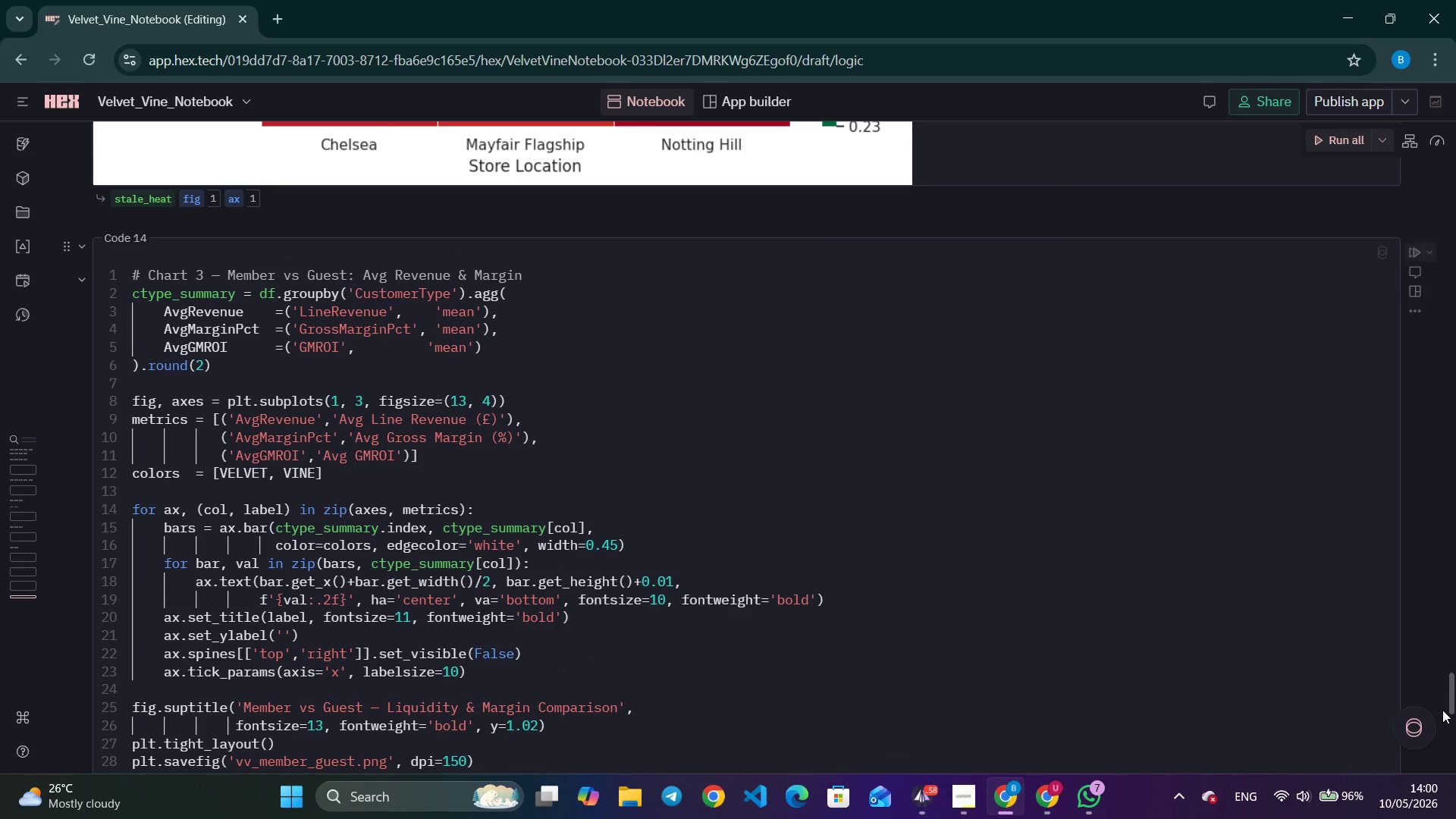 
left_click_drag(start_coordinate=[1450, 695], to_coordinate=[1454, 760])
 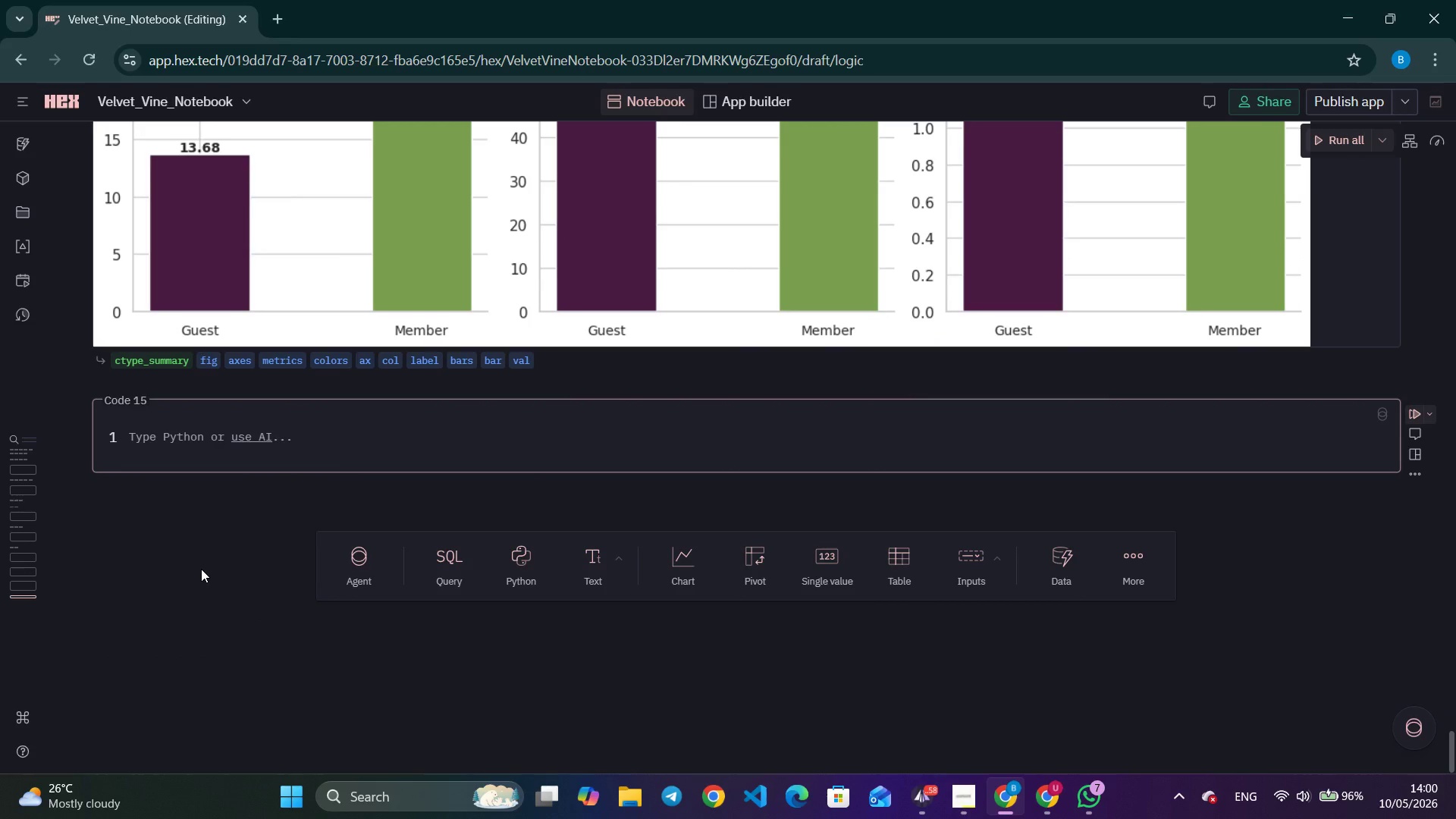 
key(Shift+3)
 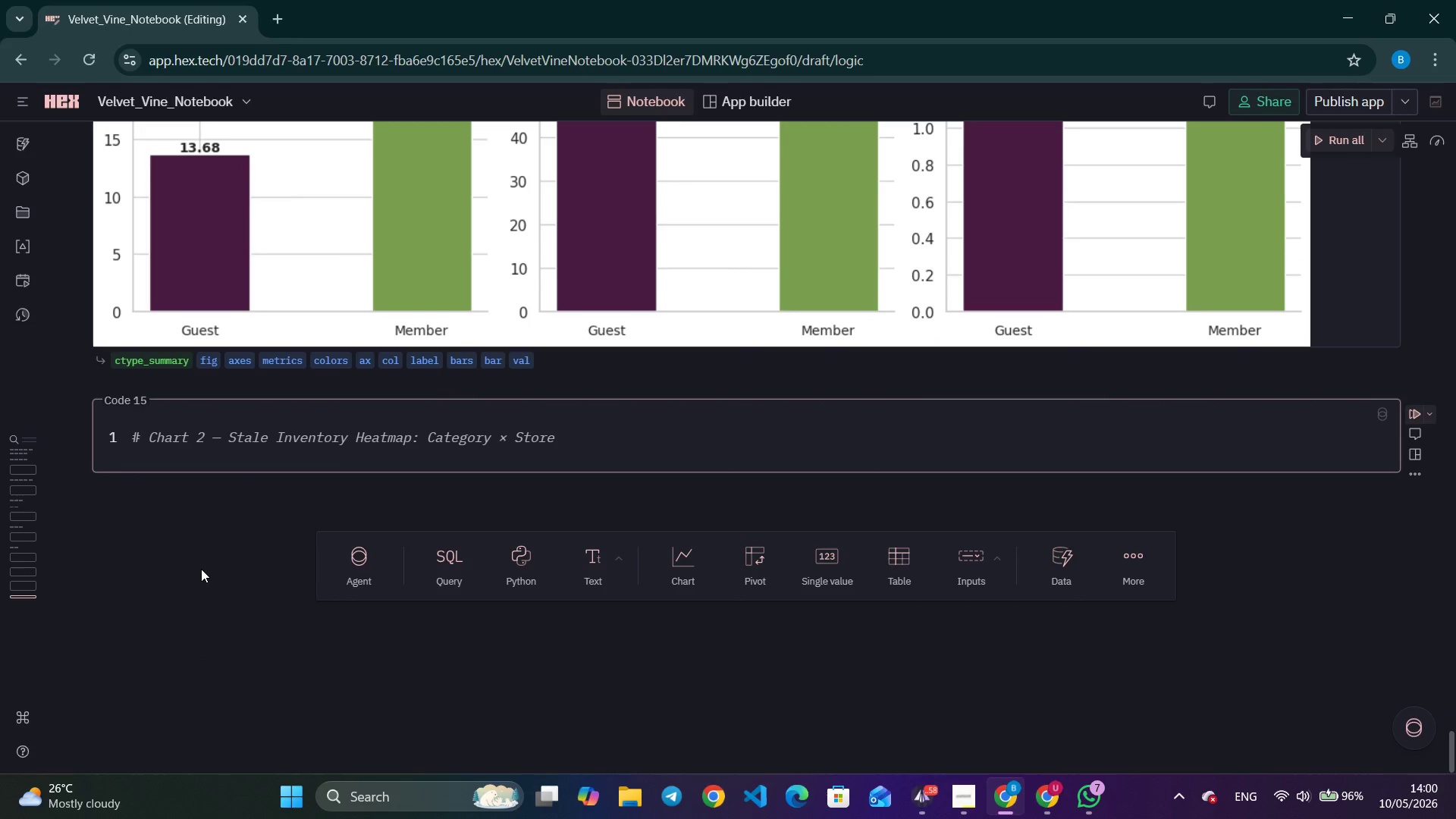 
key(Space)
 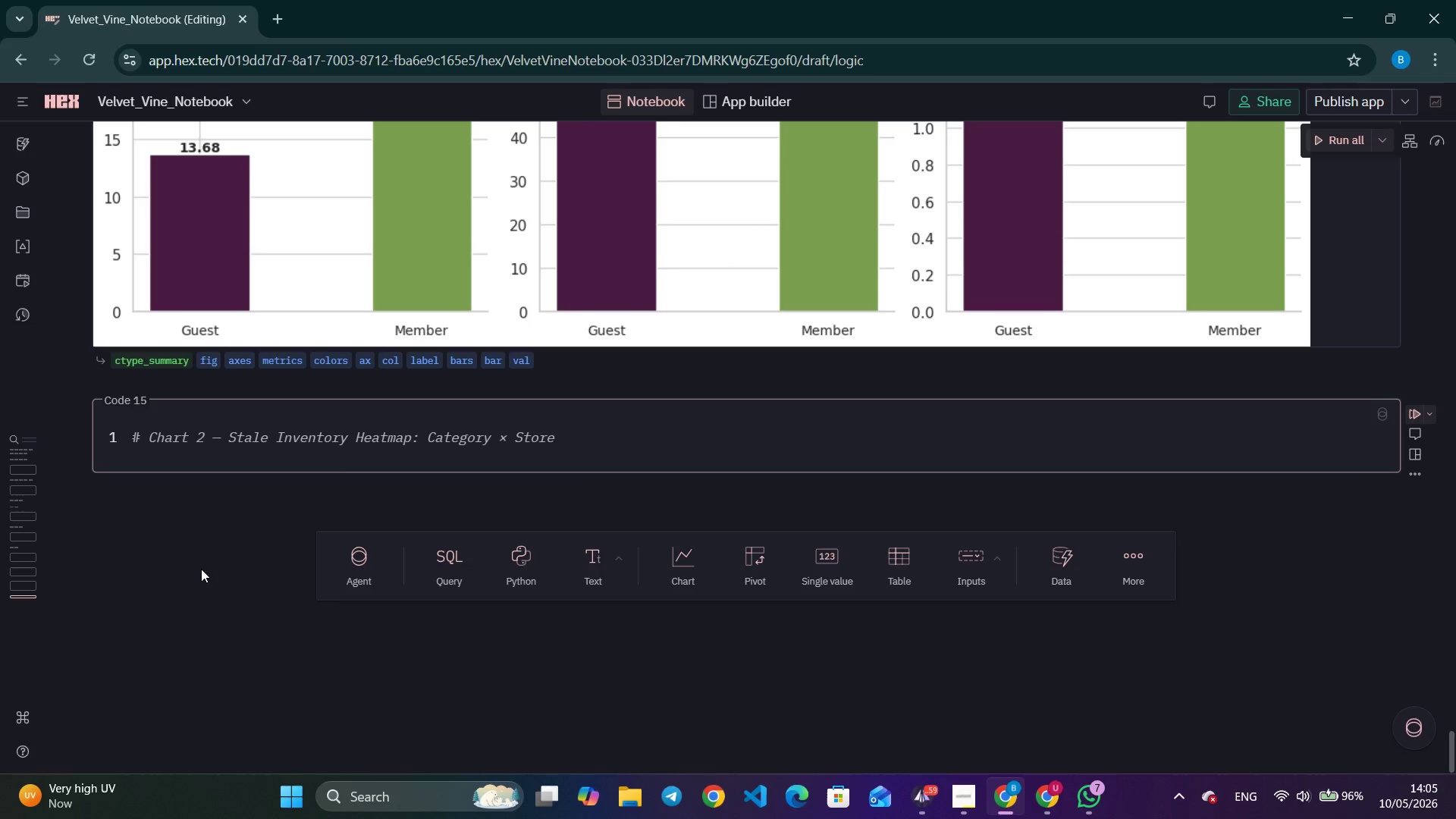 
wait(278.41)
 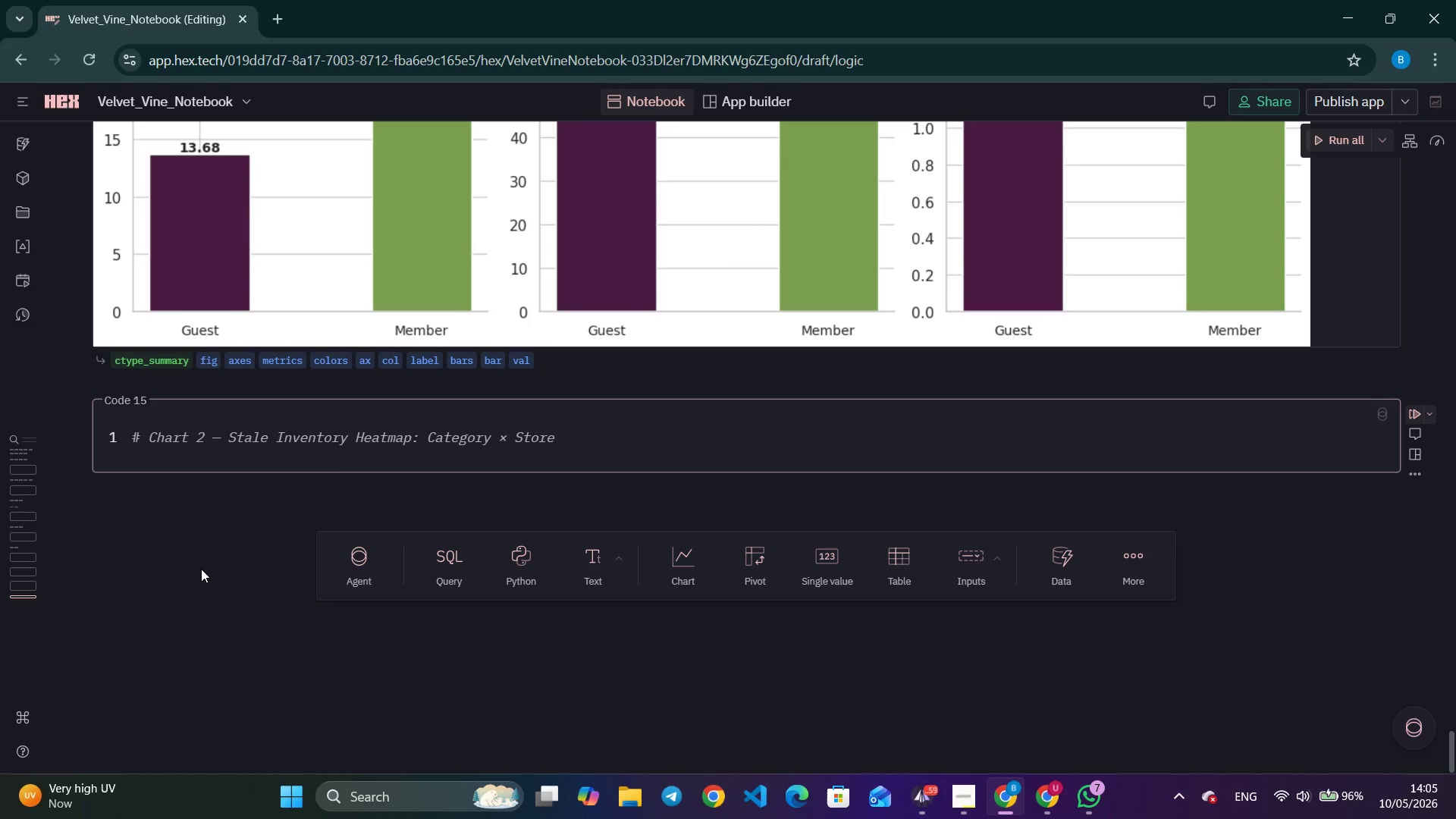 
scroll: coordinate [126, 394], scroll_direction: down, amount: 4.0
 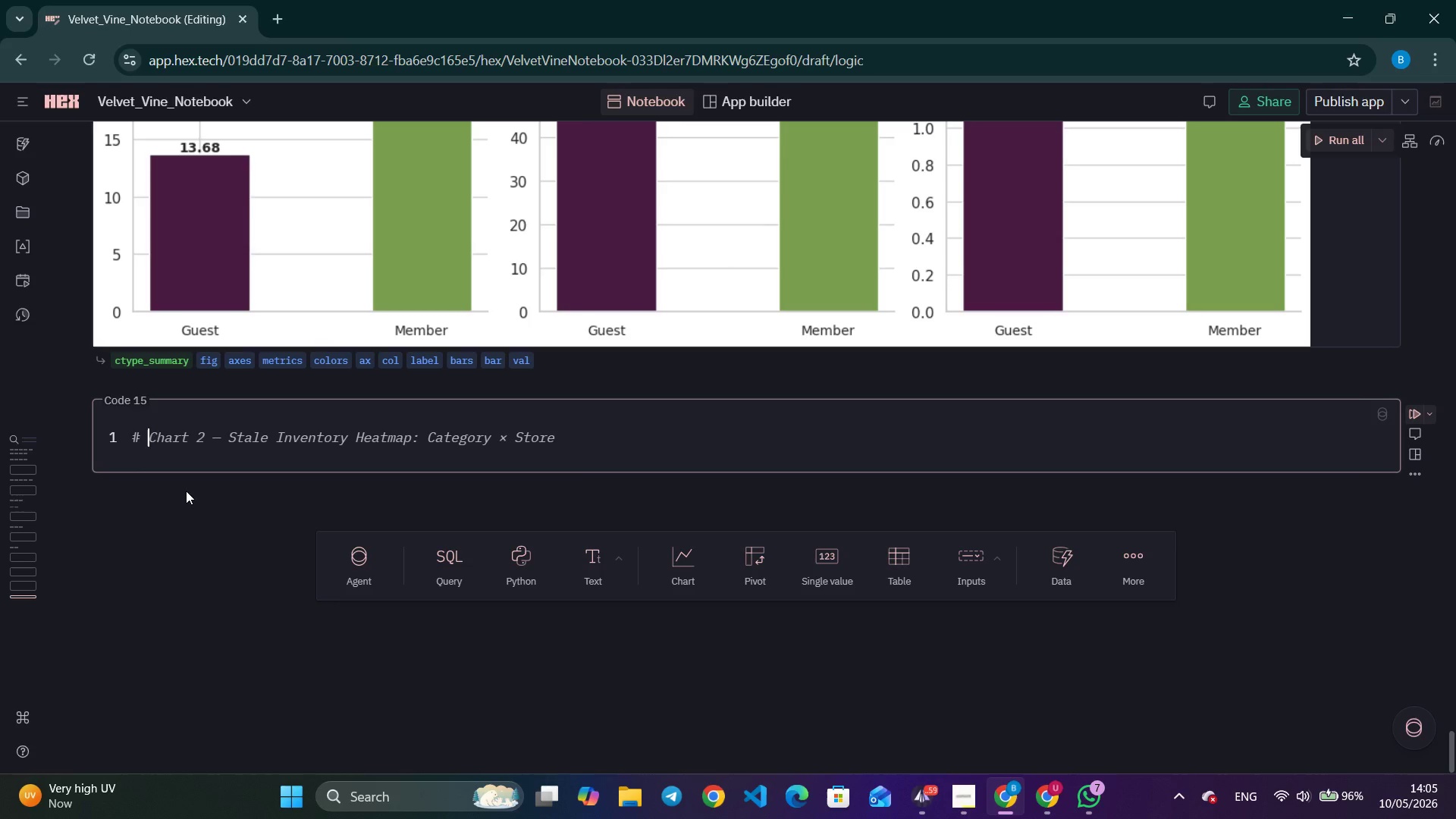 
wait(18.92)
 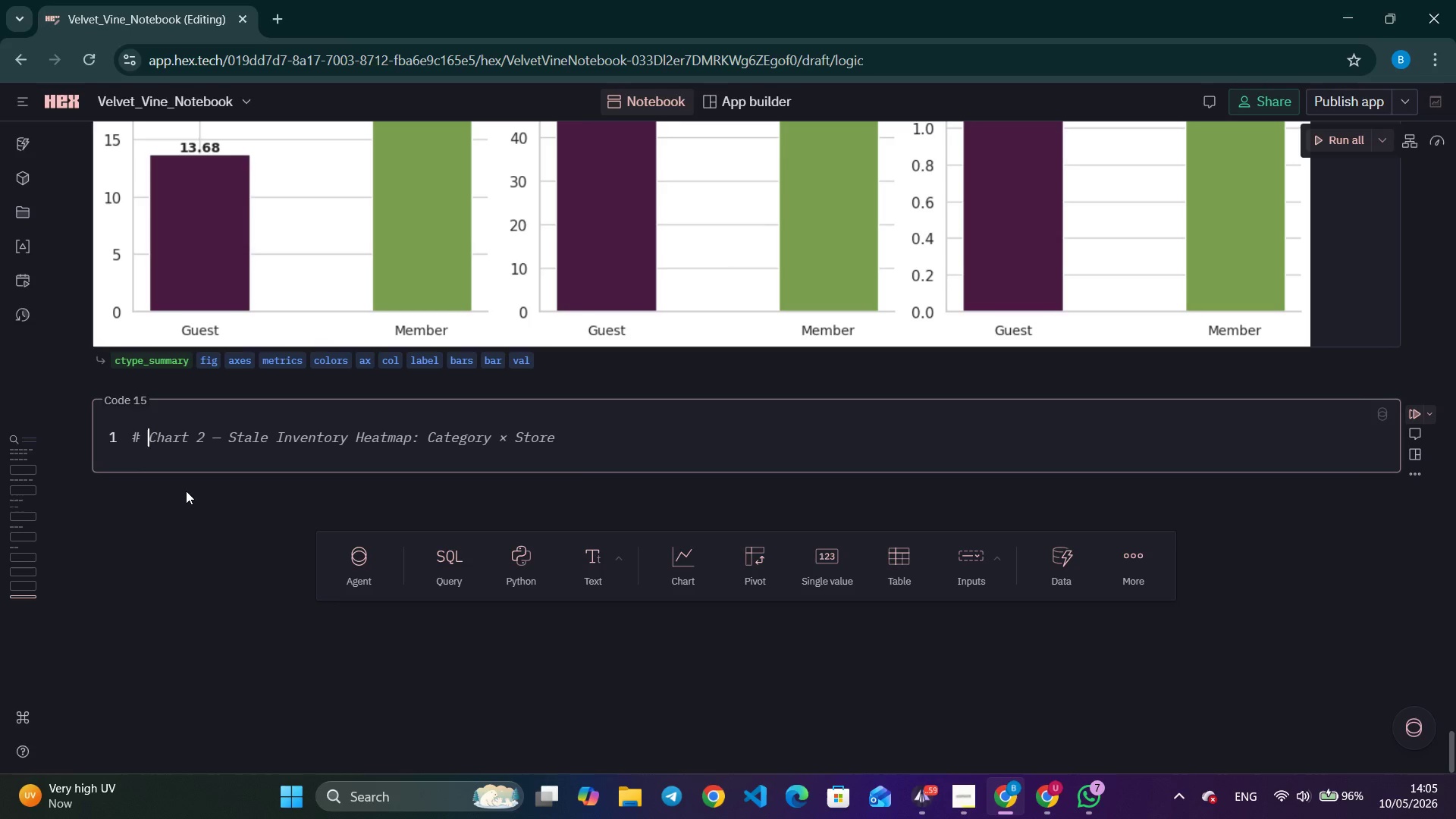 
left_click([1099, 805])
 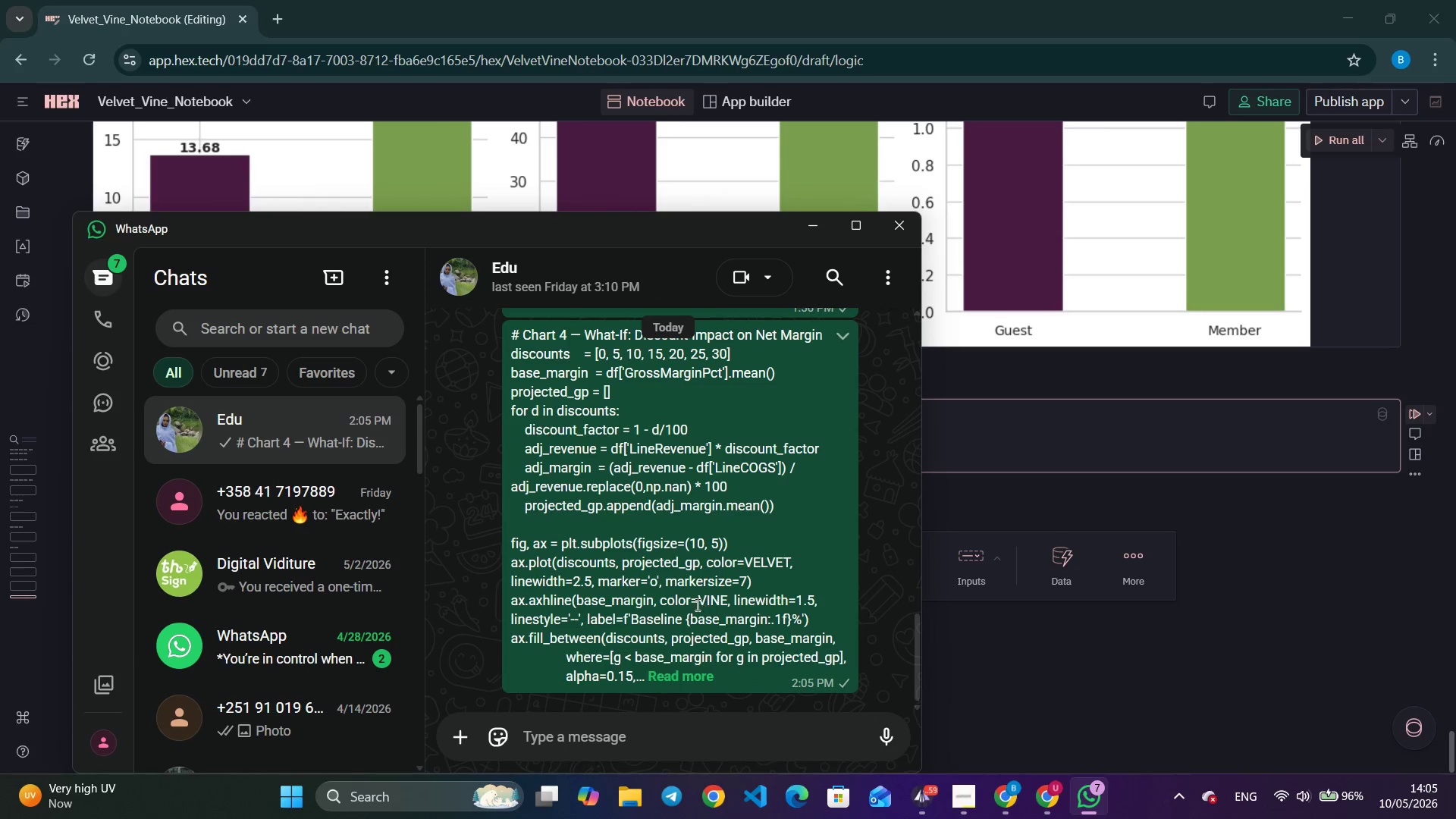 
scroll: coordinate [637, 624], scroll_direction: down, amount: 5.0
 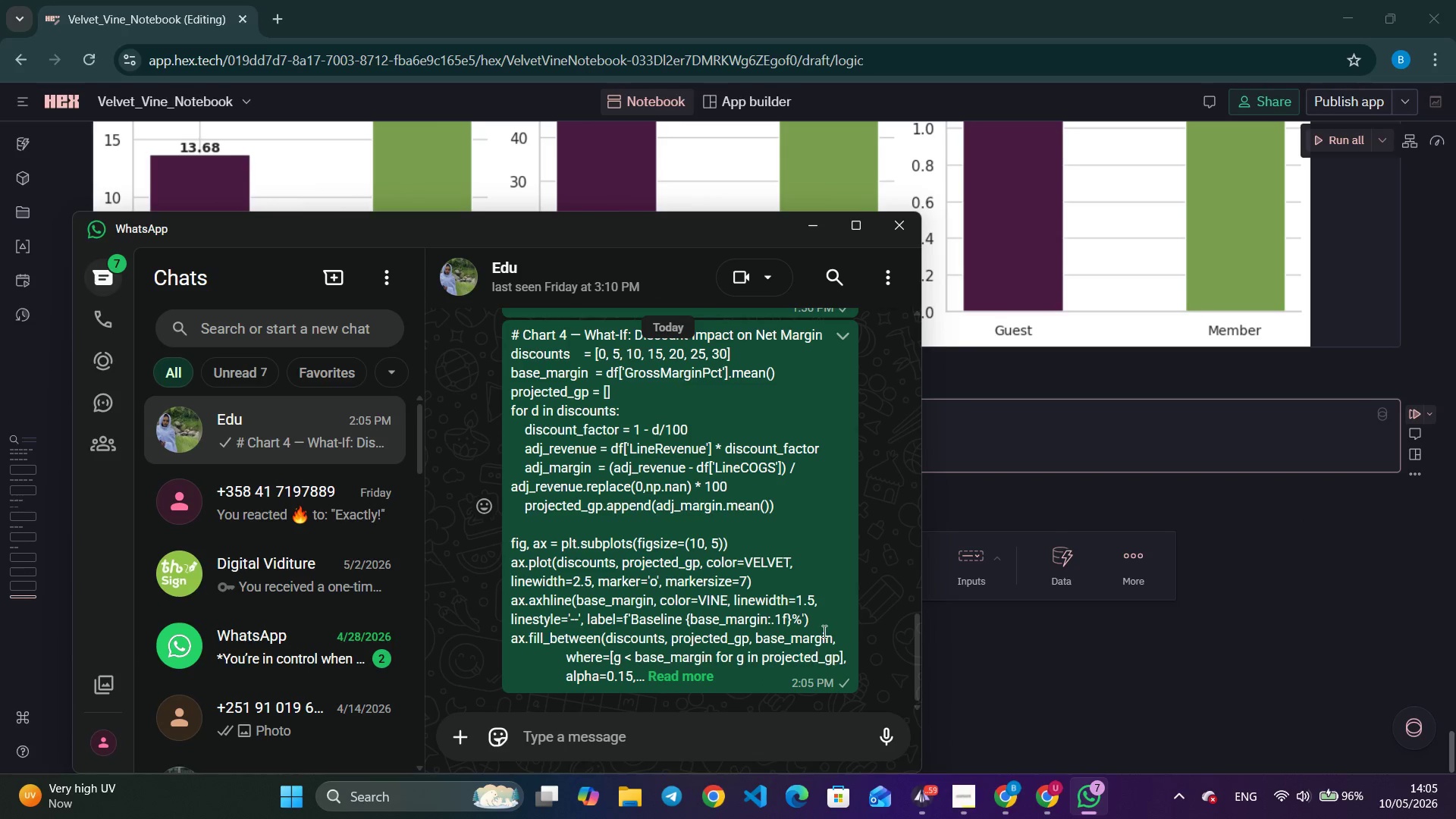 
right_click([745, 592])
 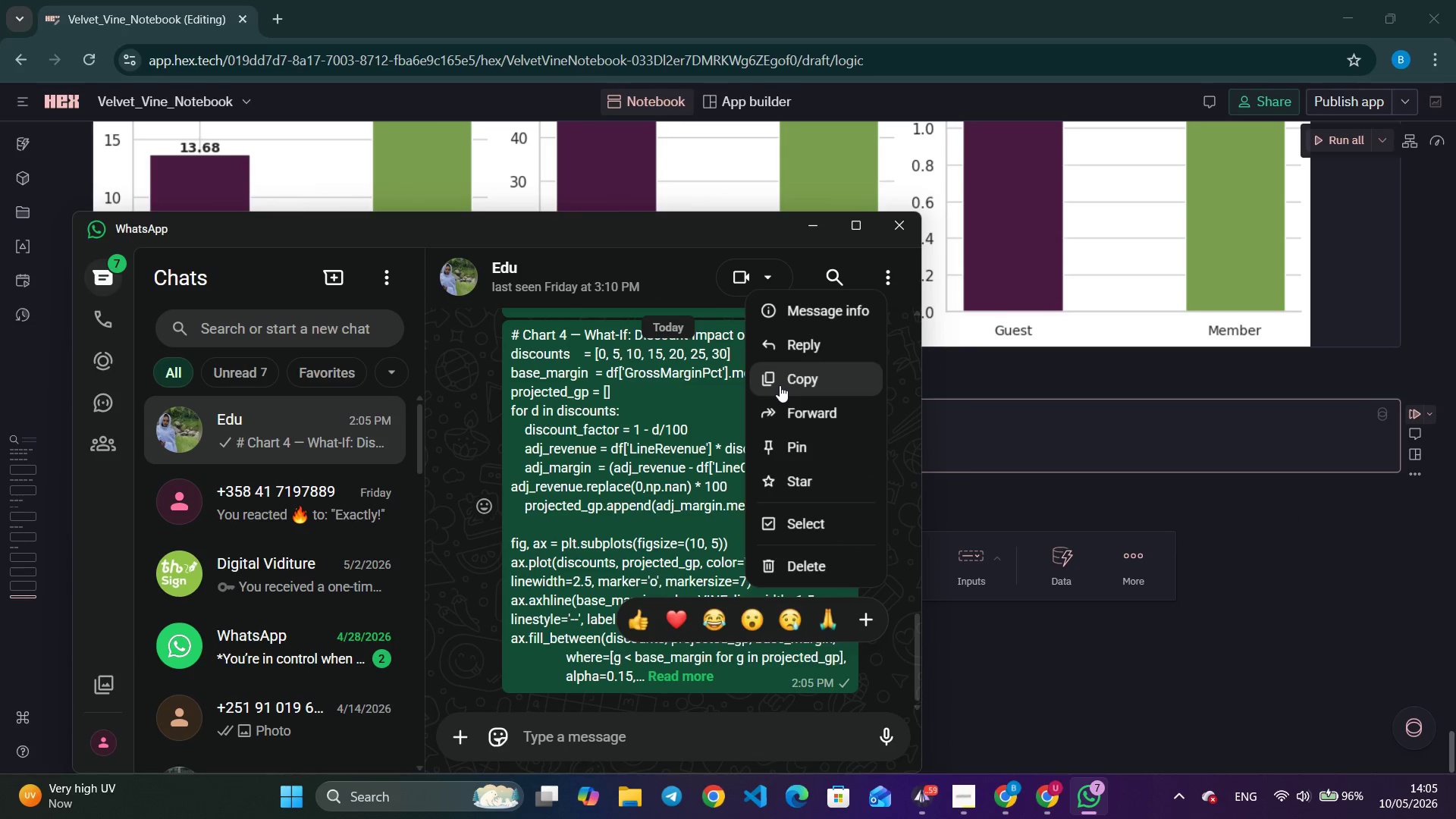 
double_click([1109, 465])
 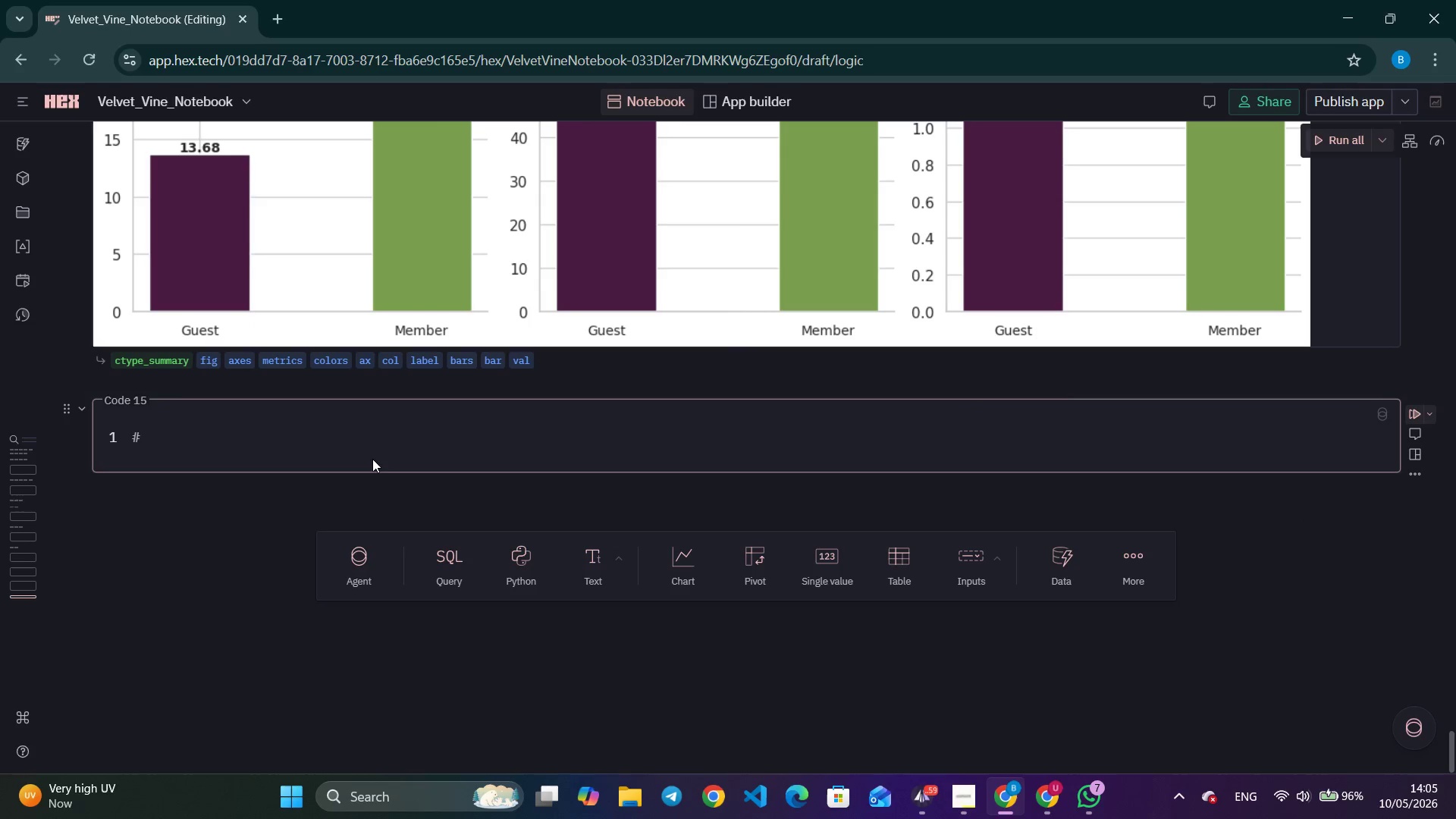 
left_click([294, 439])
 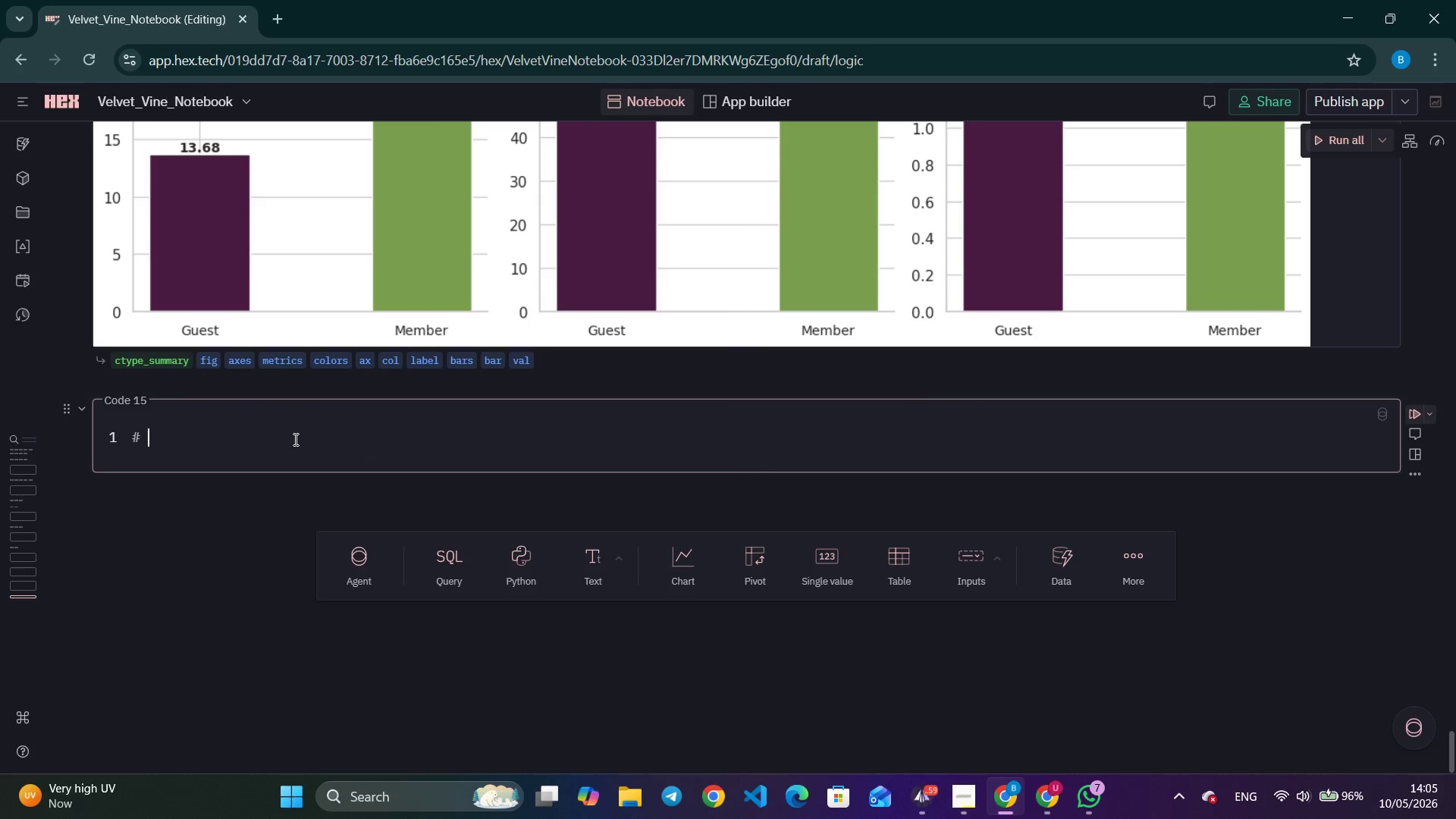 
double_click([294, 439])
 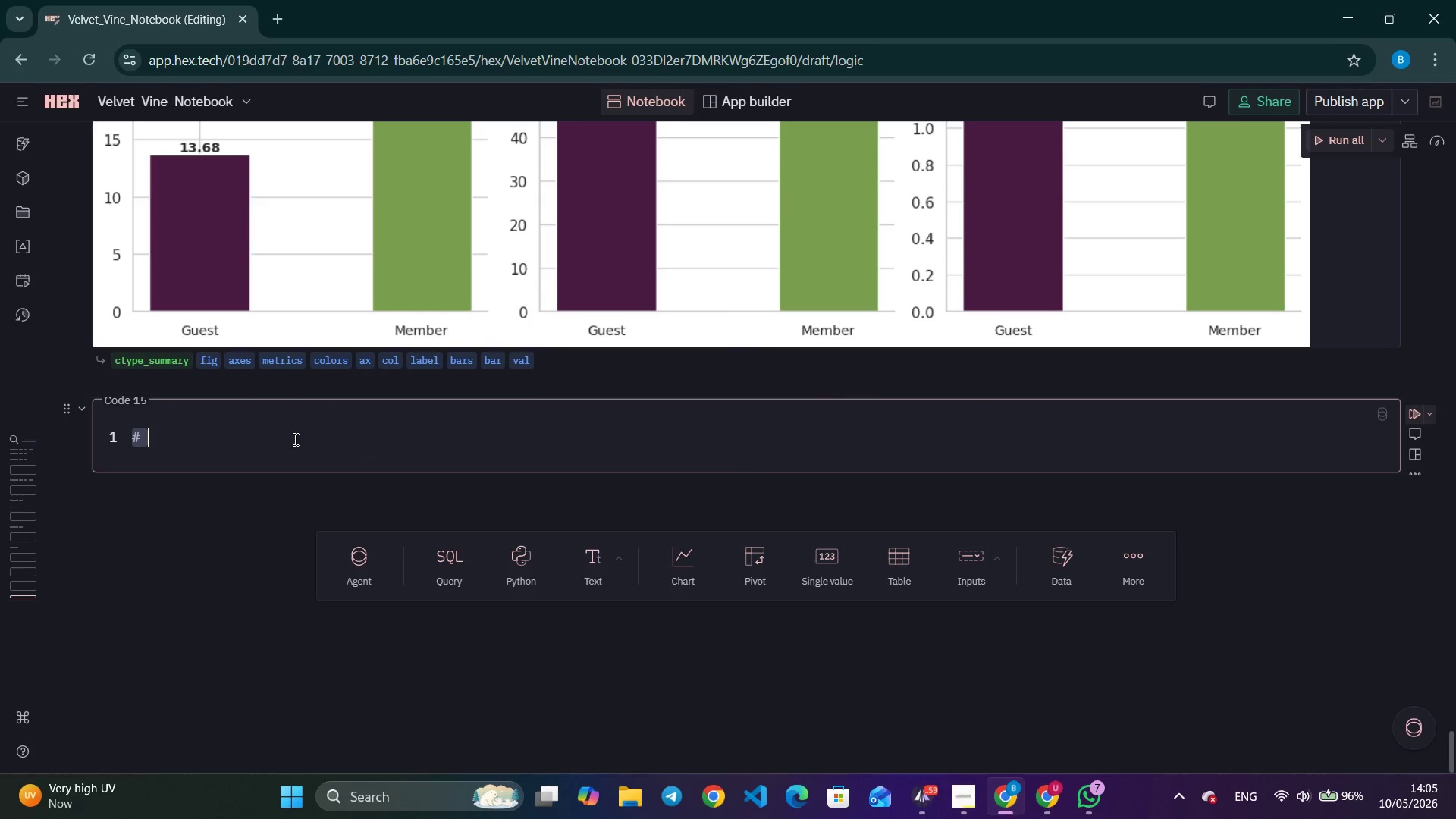 
triple_click([294, 439])
 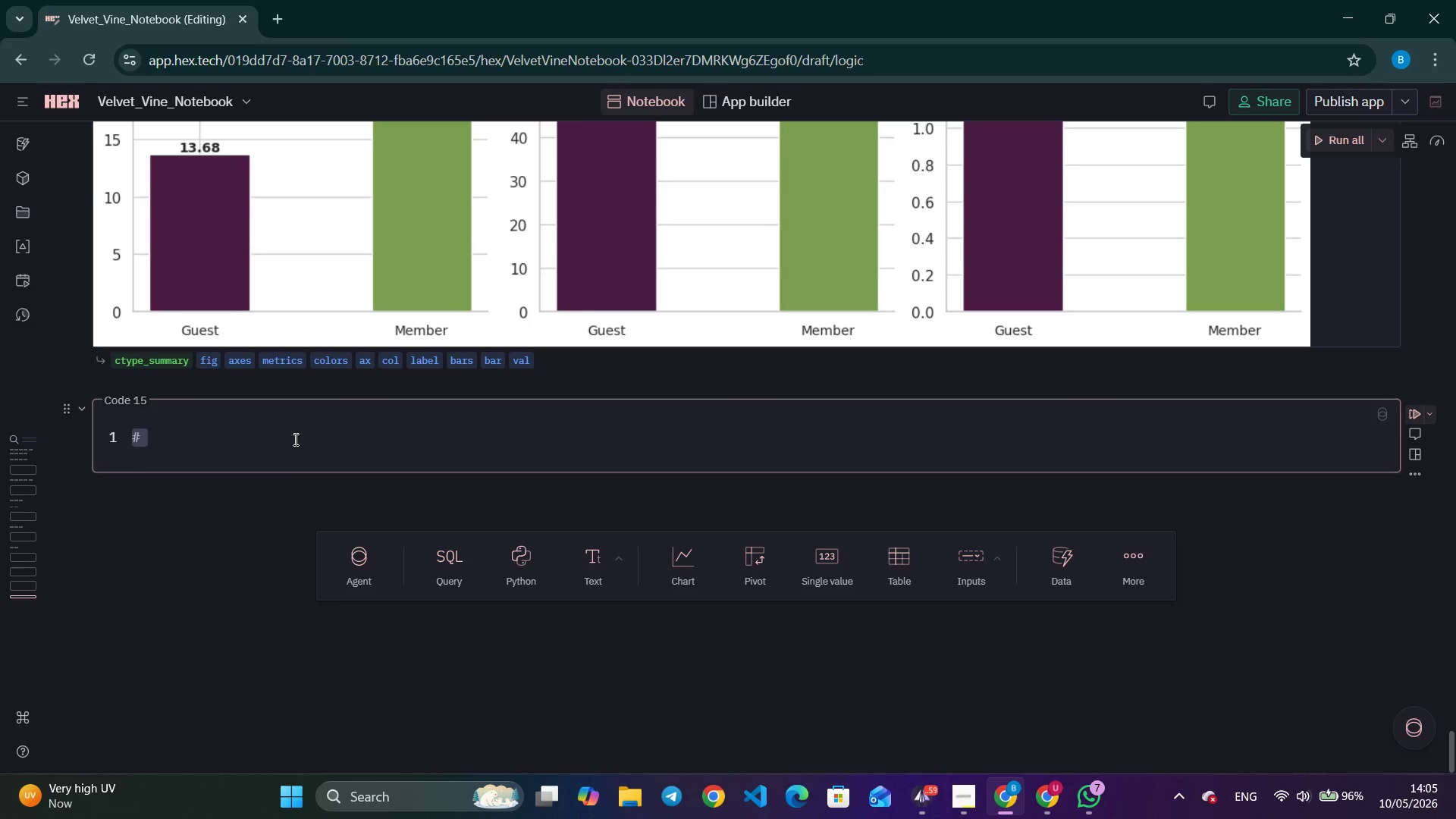 
key(Control+V)
 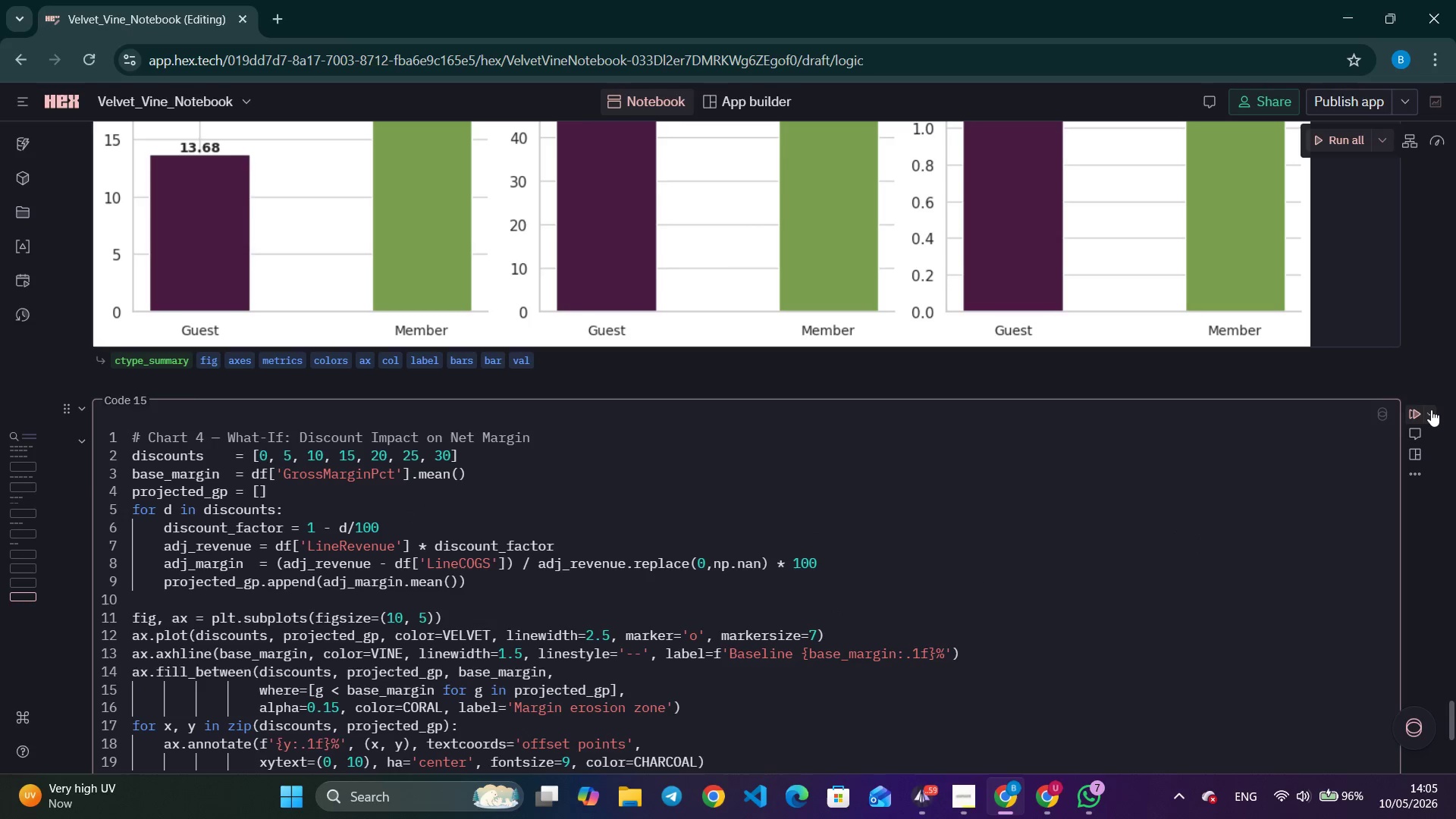 
left_click([1416, 413])
 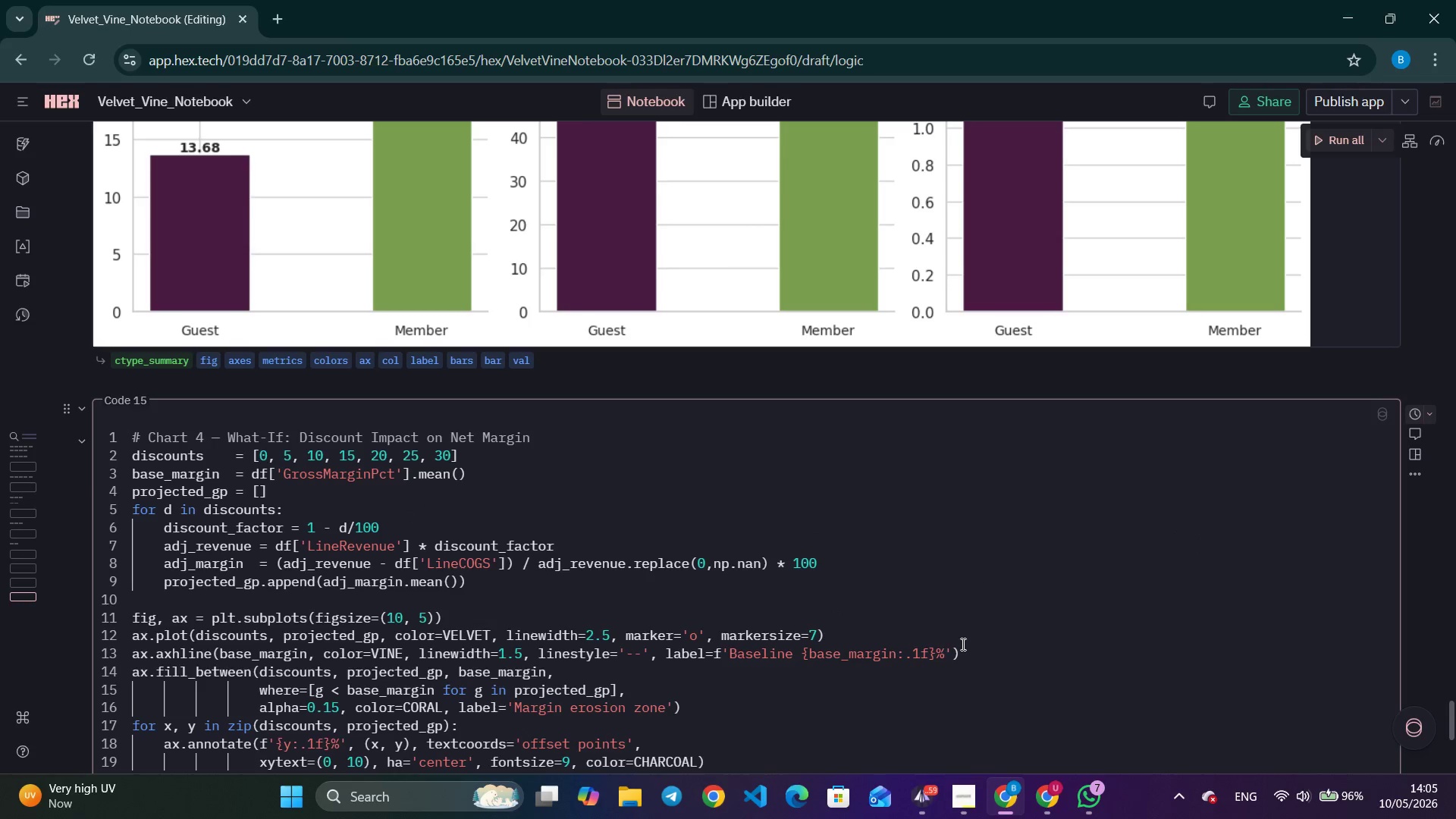 
scroll: coordinate [683, 613], scroll_direction: down, amount: 17.0
 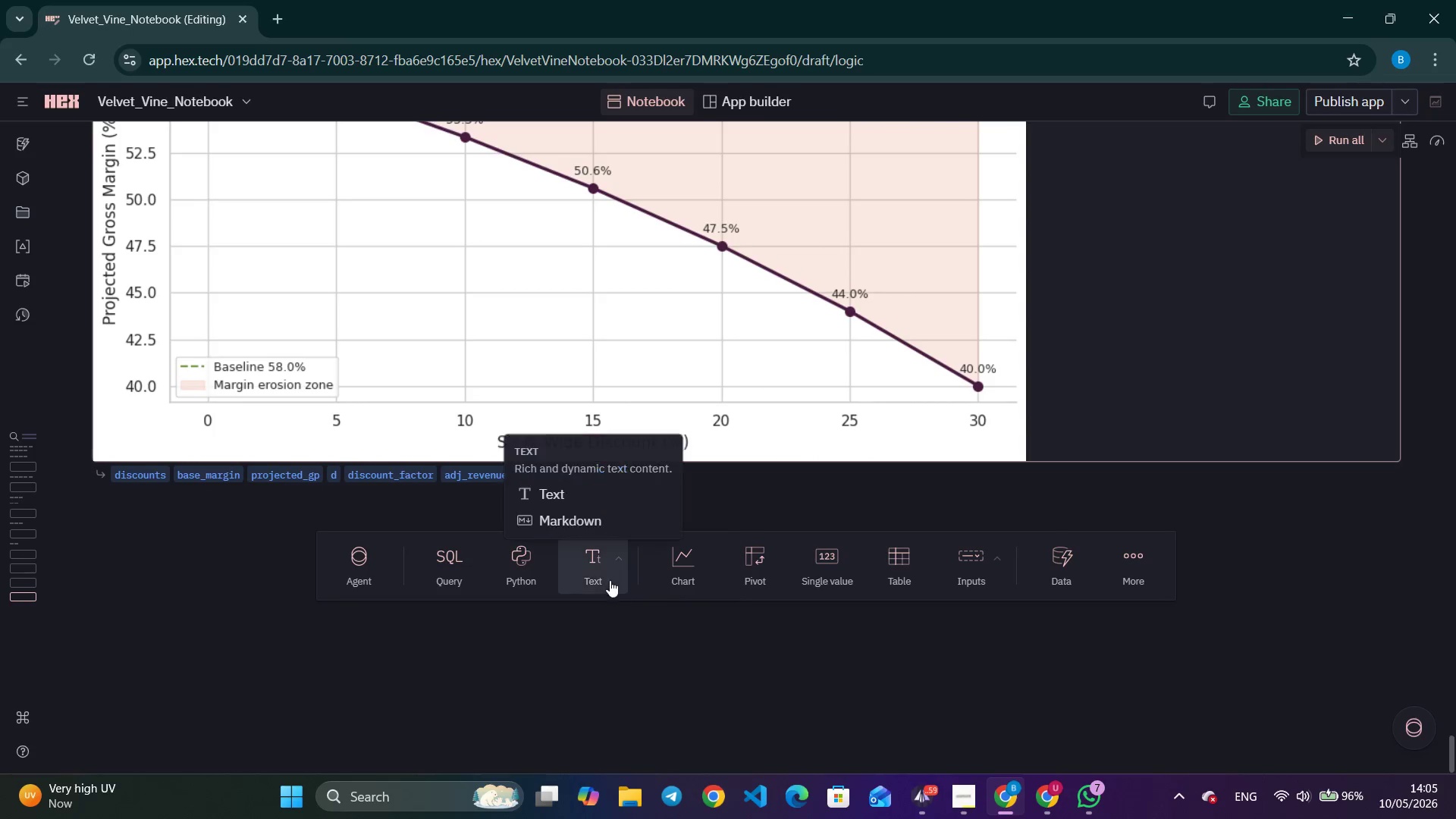 
left_click([610, 580])
 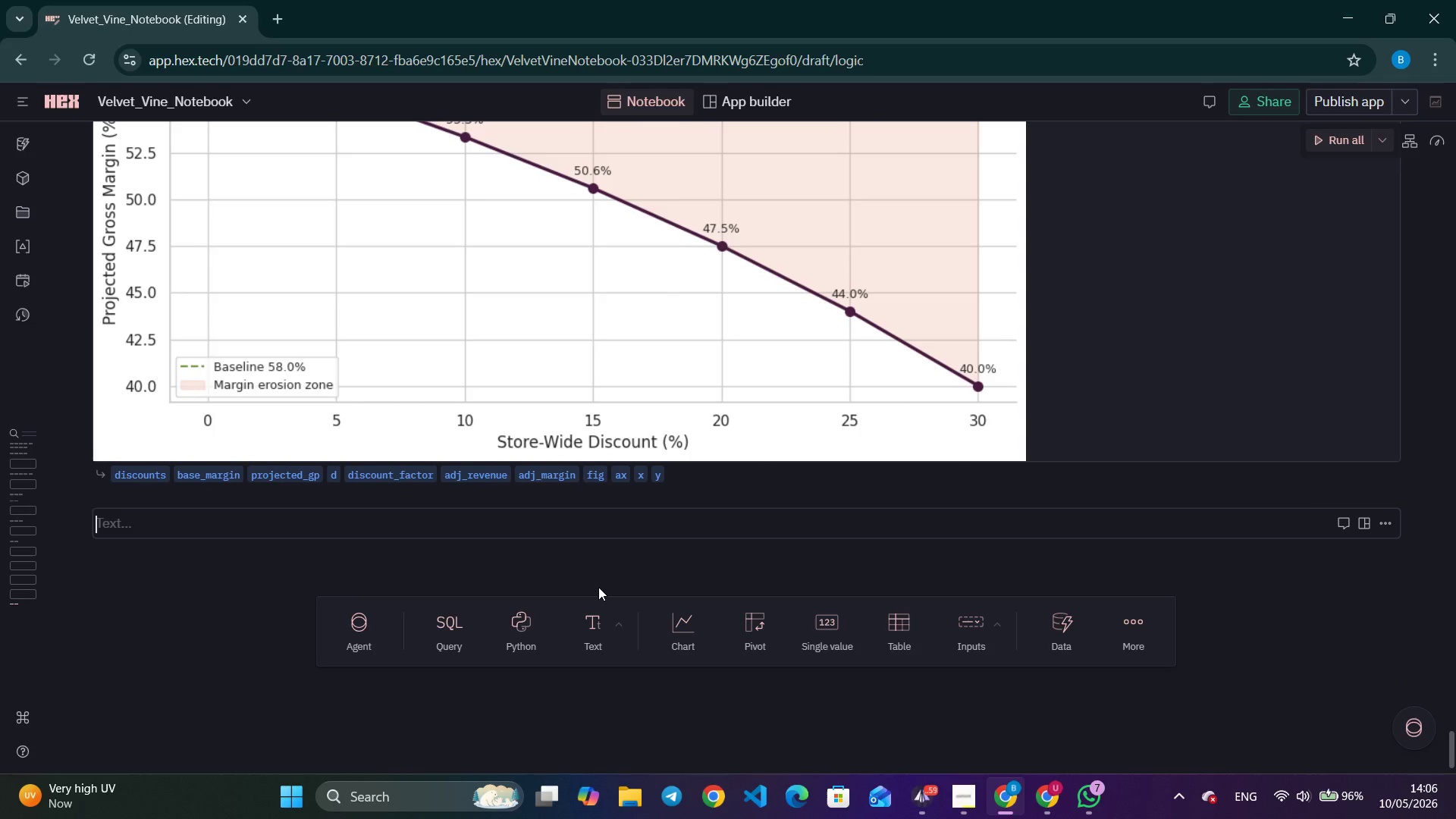 
type(### Export Clean dataset)
 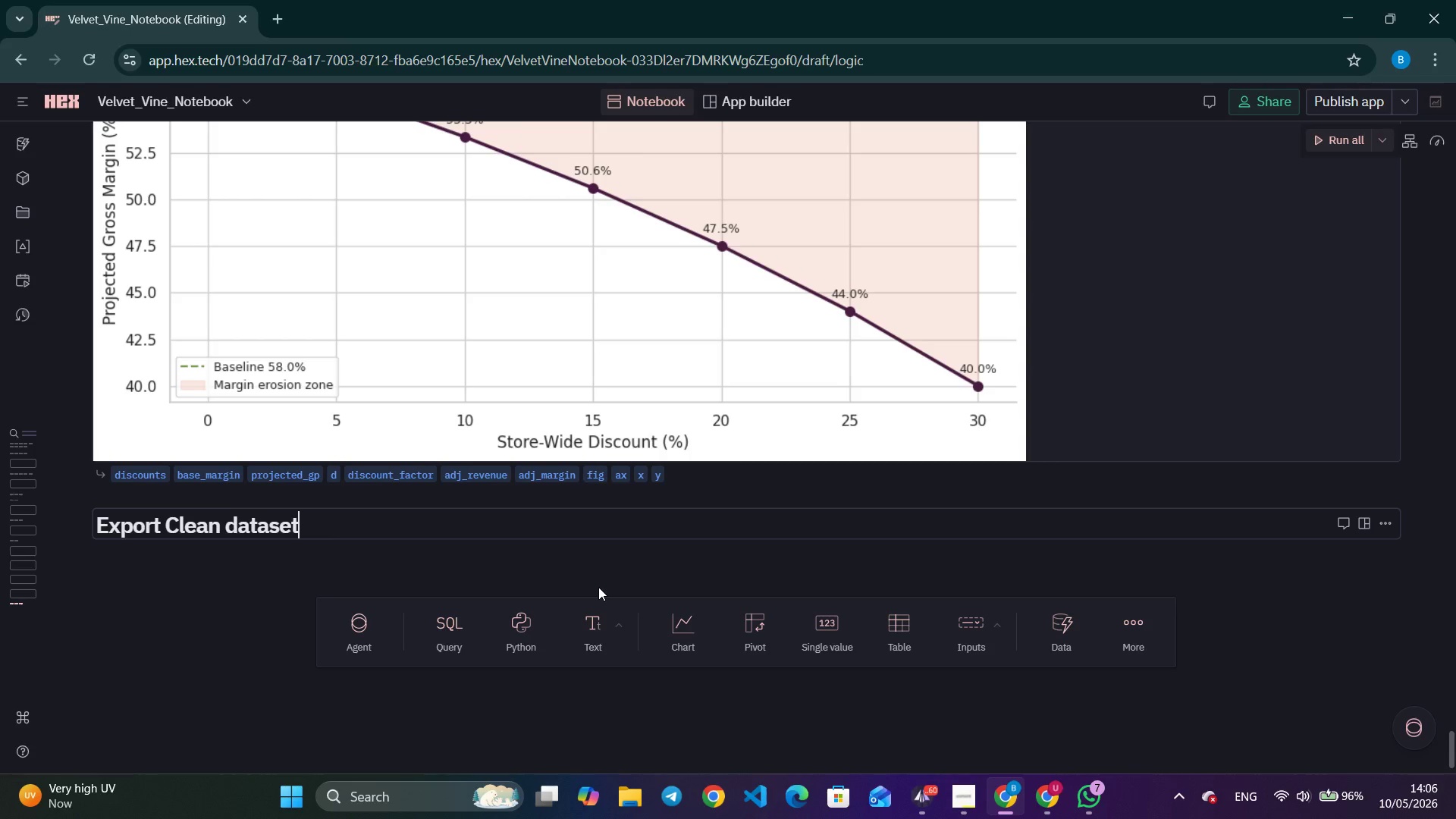 
wait(23.26)
 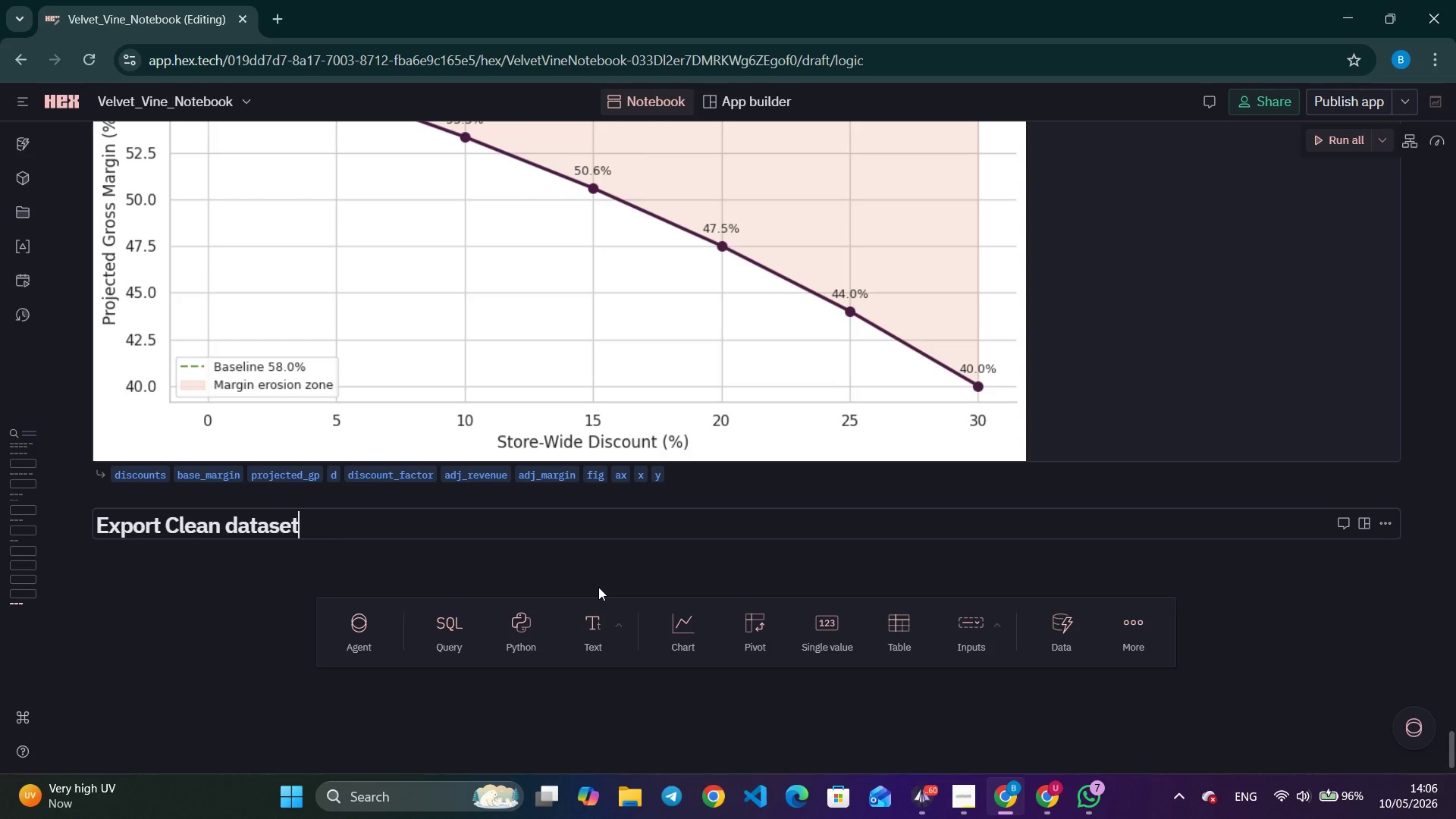 
left_click([913, 795])
 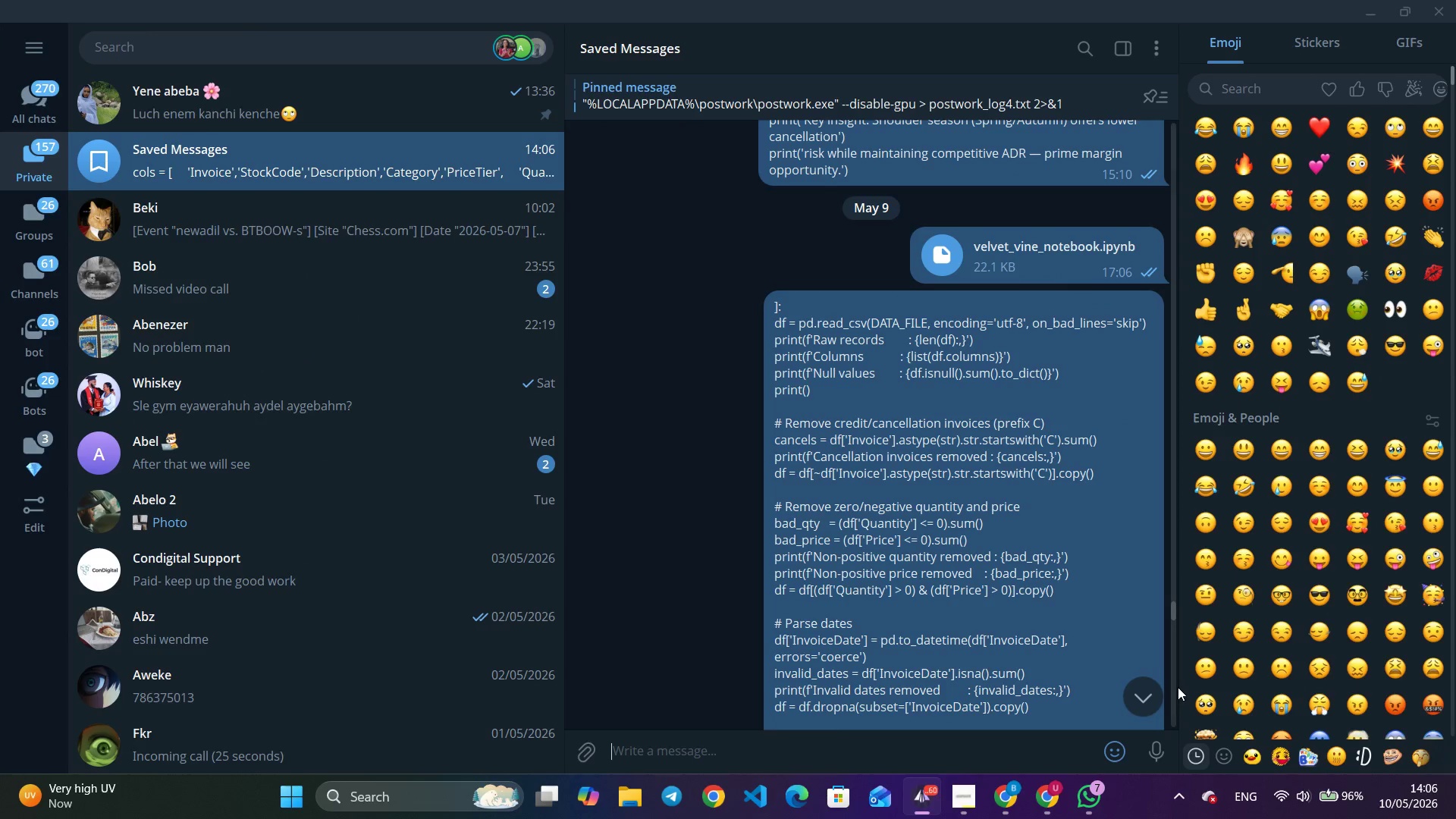 
left_click([1156, 704])
 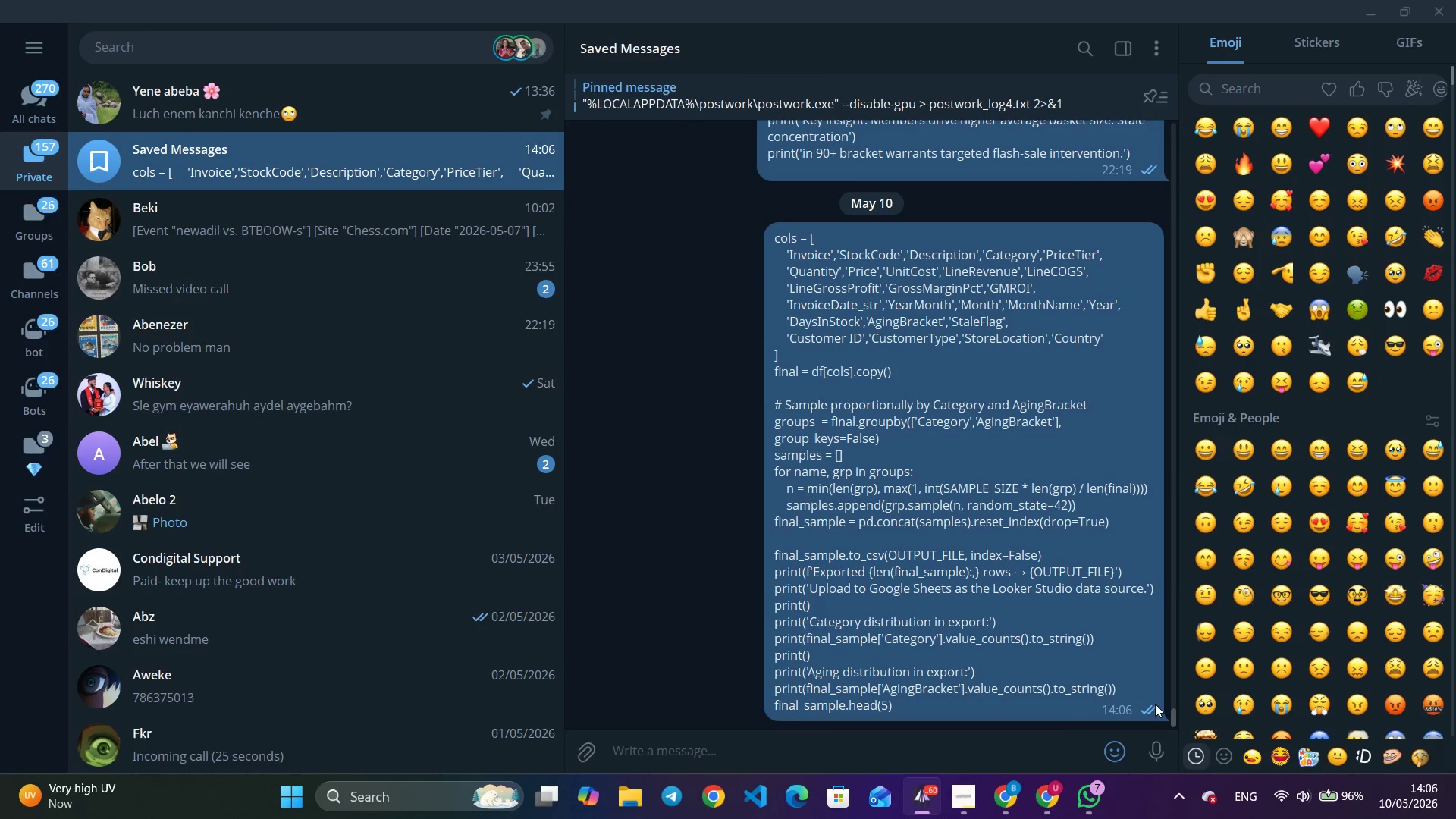 
right_click([1011, 573])
 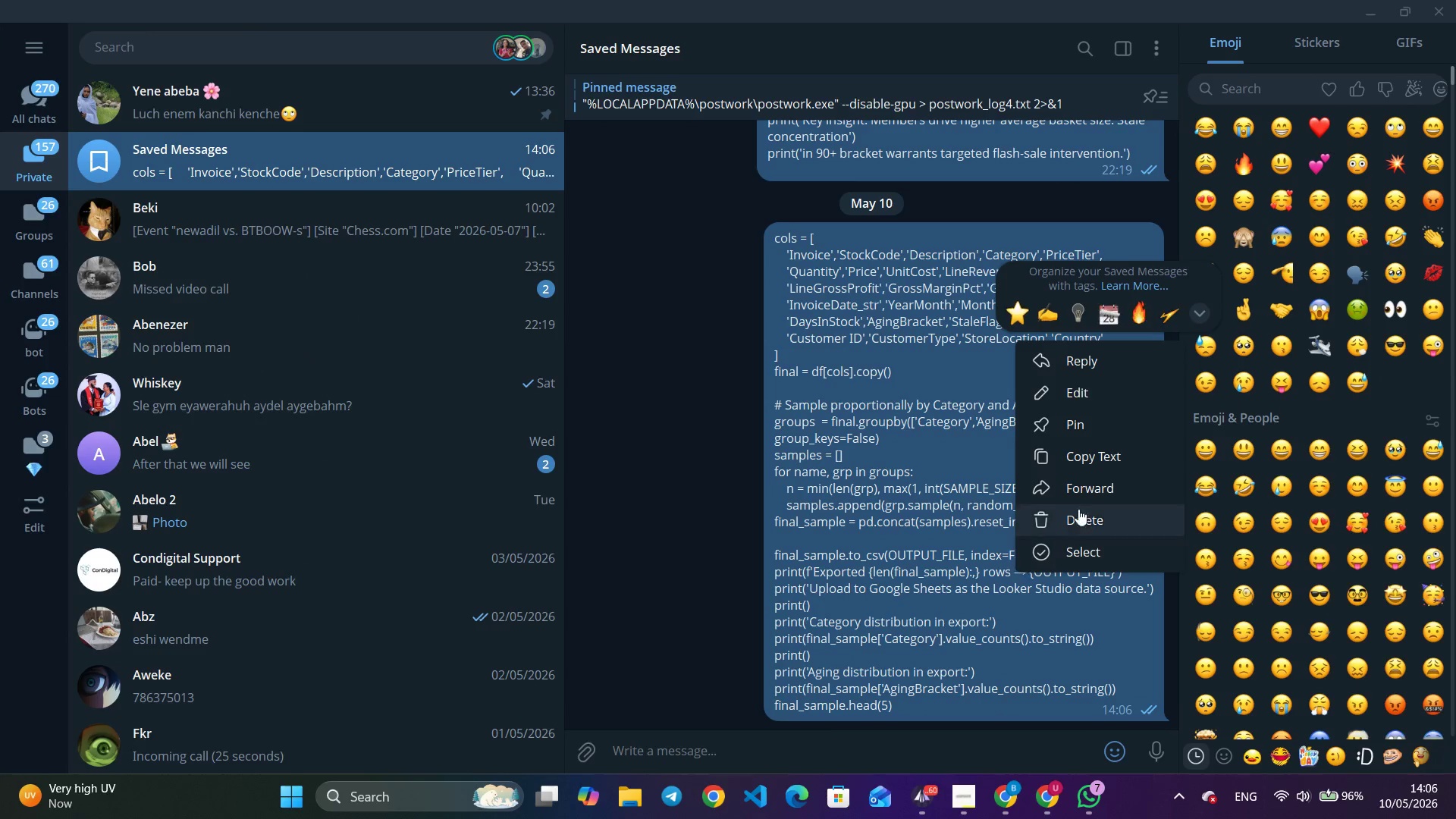 
left_click([1090, 459])
 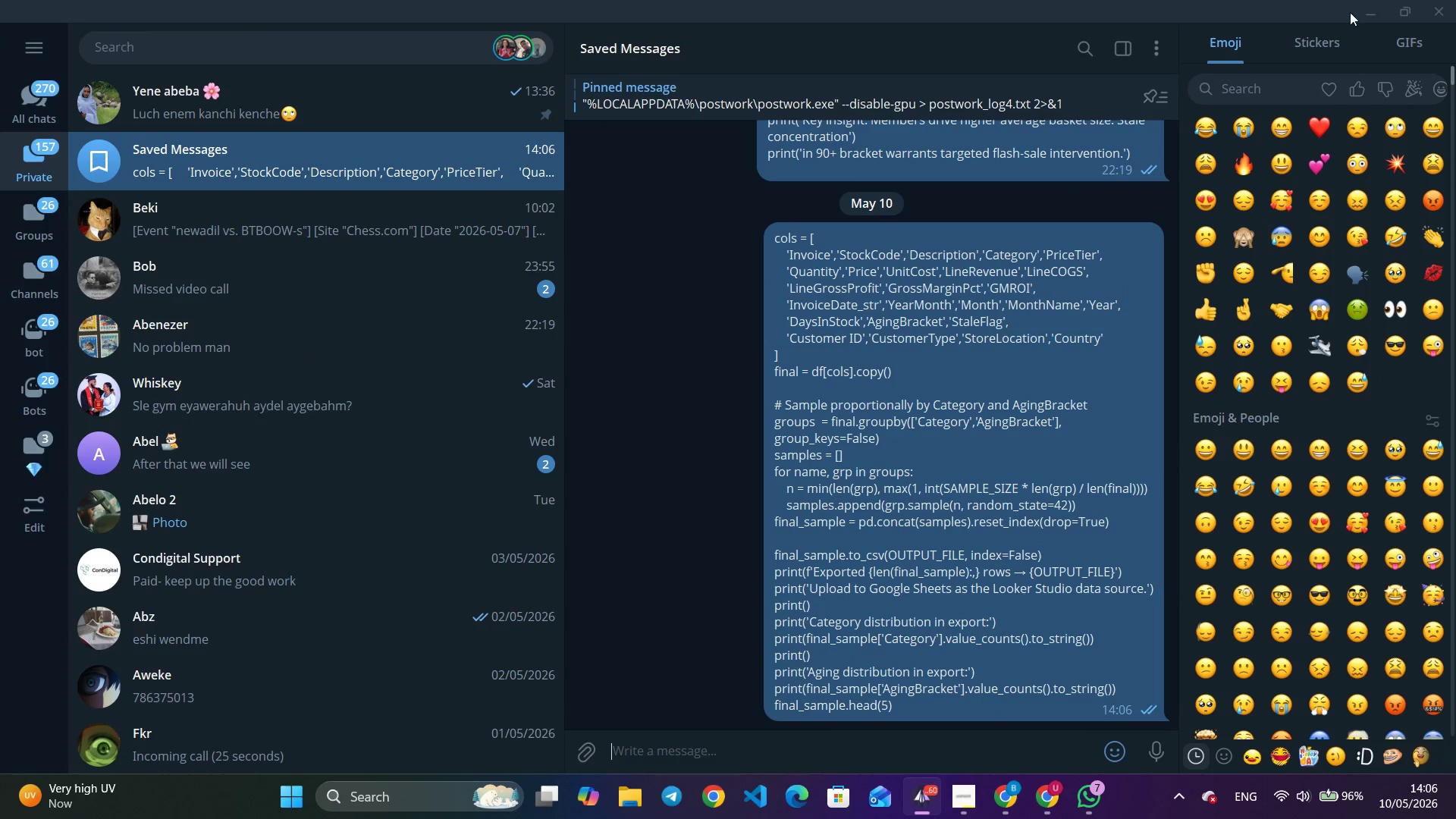 
left_click([1367, 5])
 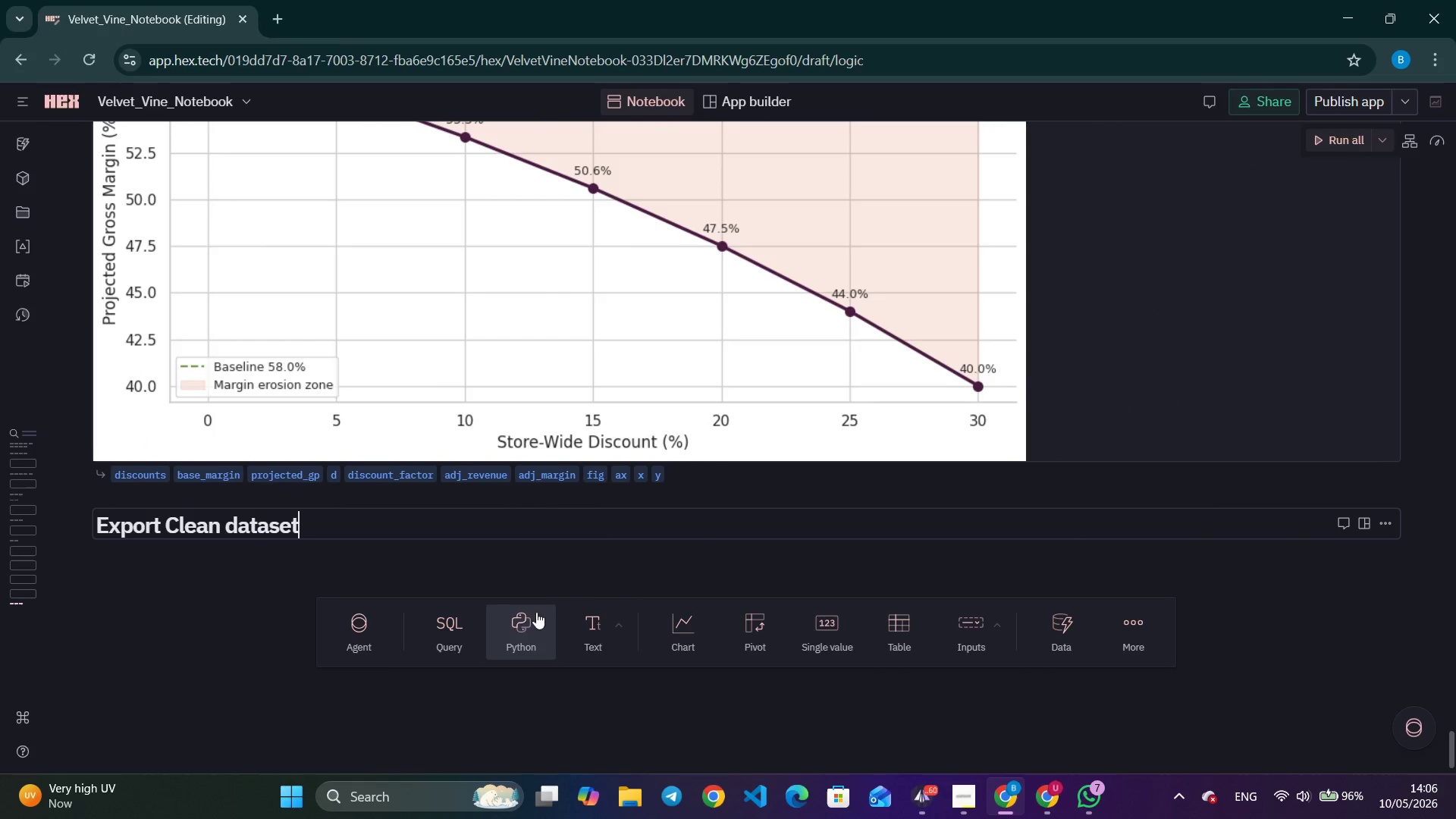 
left_click([510, 629])
 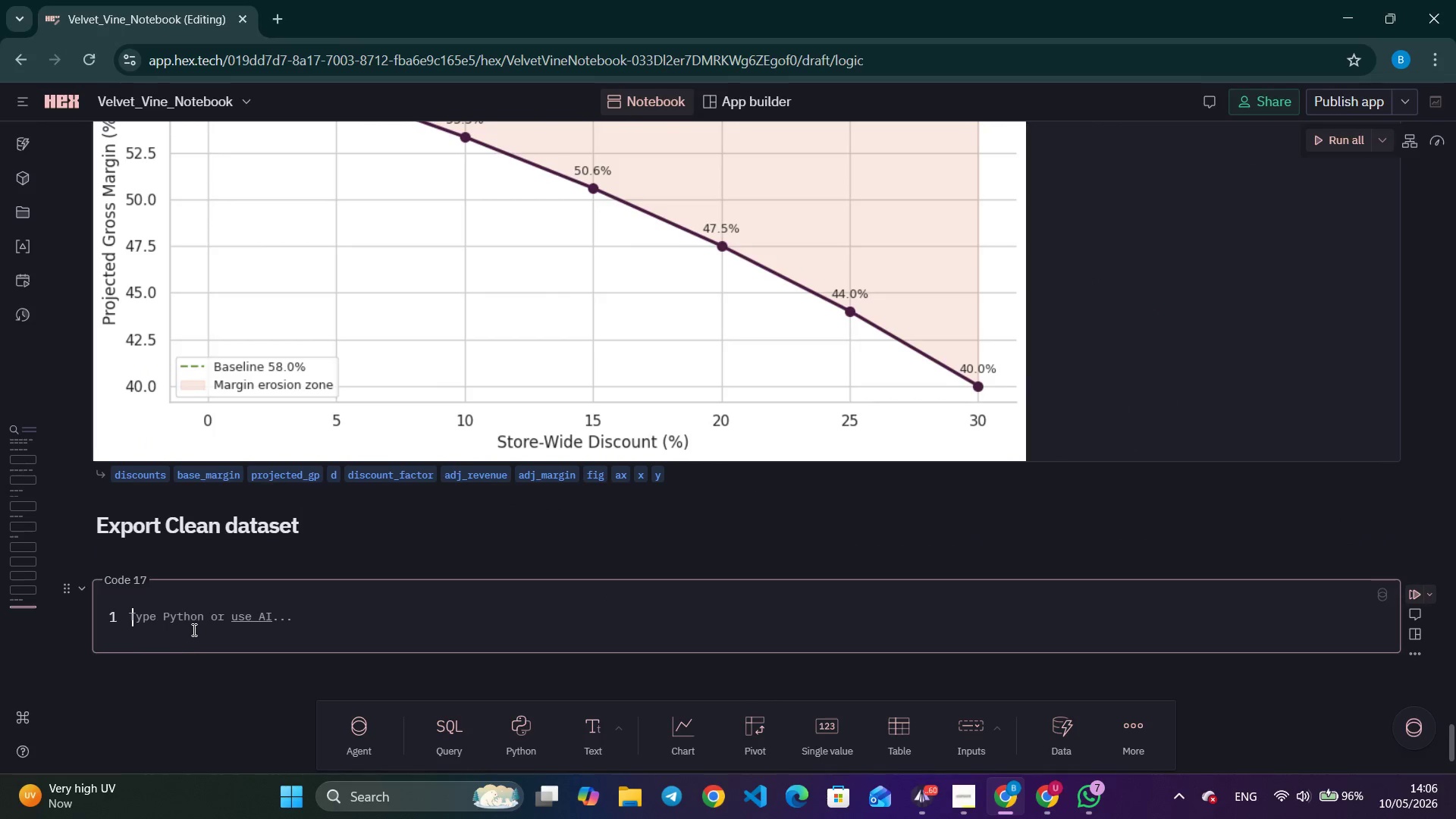 
key(Control+ControlLeft)
 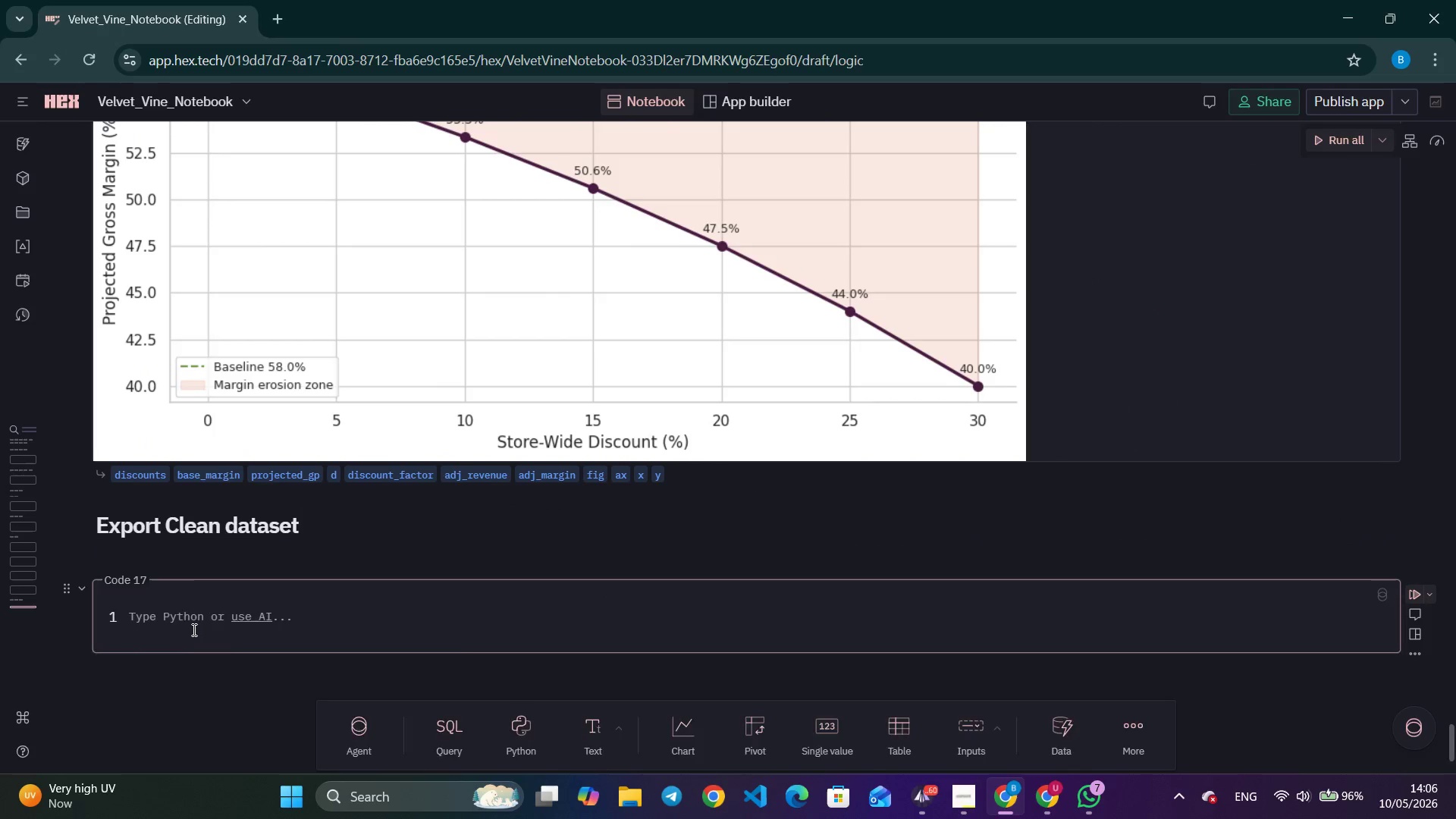 
key(Control+V)
 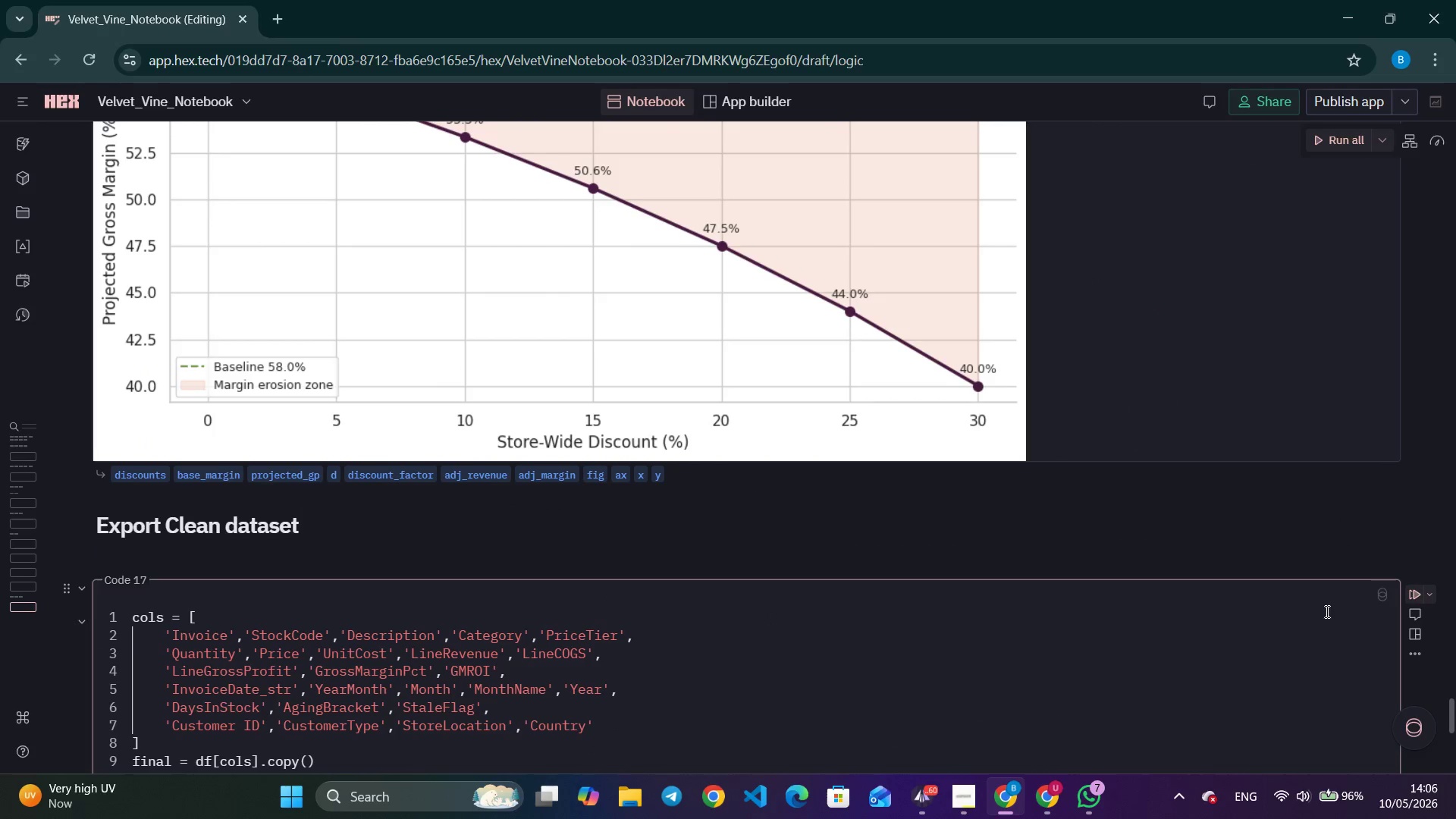 
mouse_move([1402, 598])
 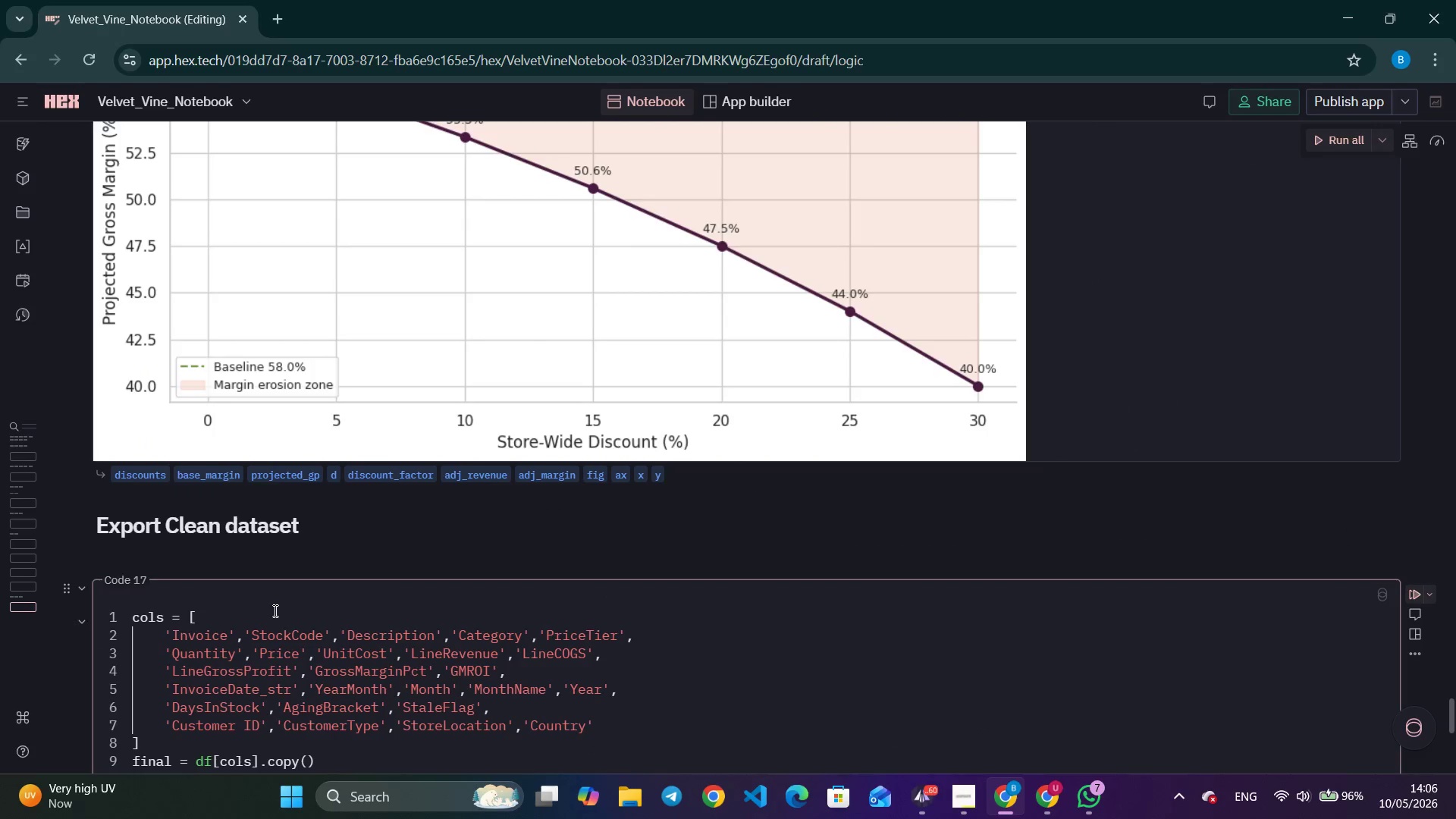 
scroll: coordinate [1455, 580], scroll_direction: down, amount: 12.0
 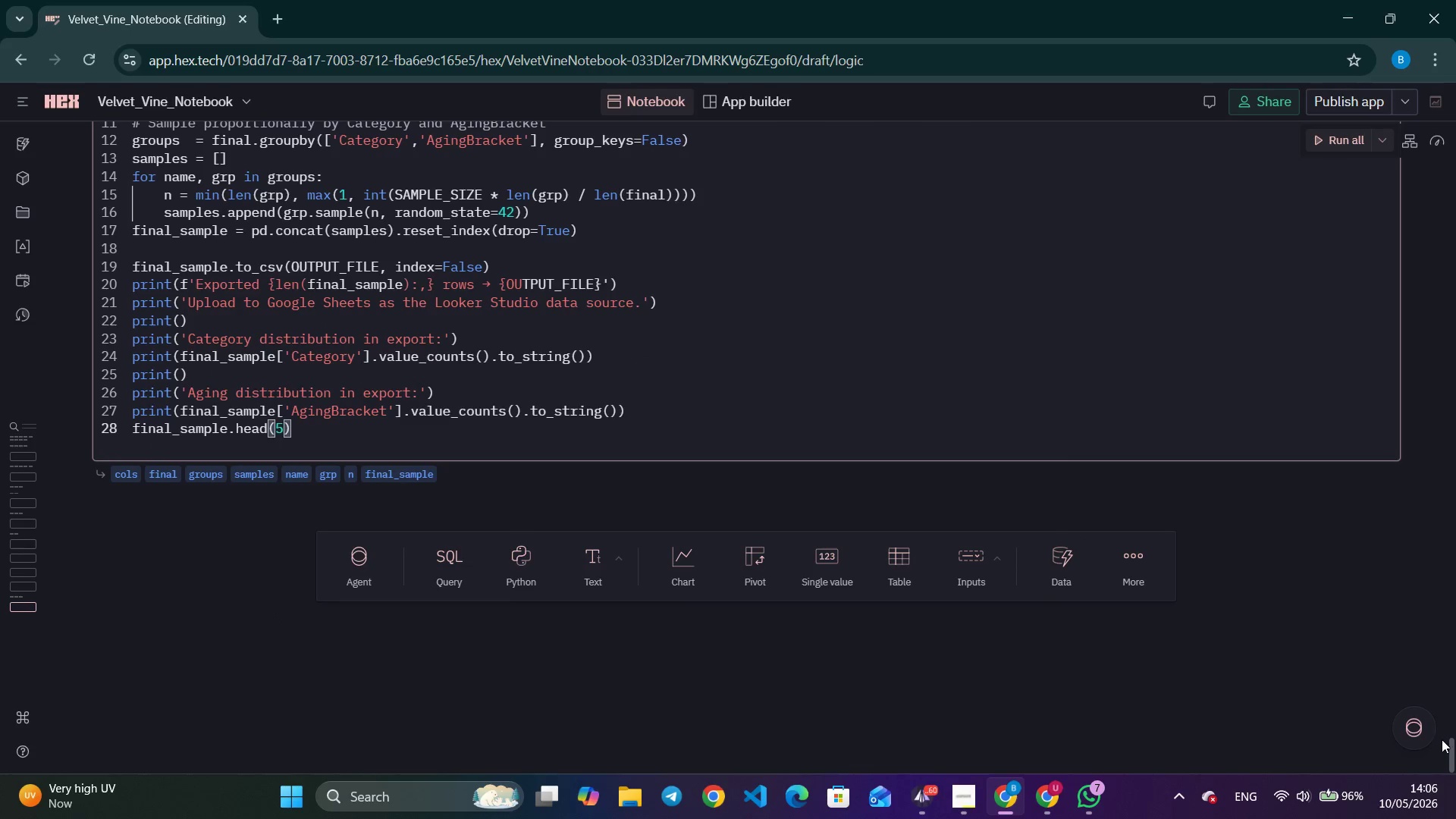 
left_click_drag(start_coordinate=[1449, 743], to_coordinate=[1441, 305])
 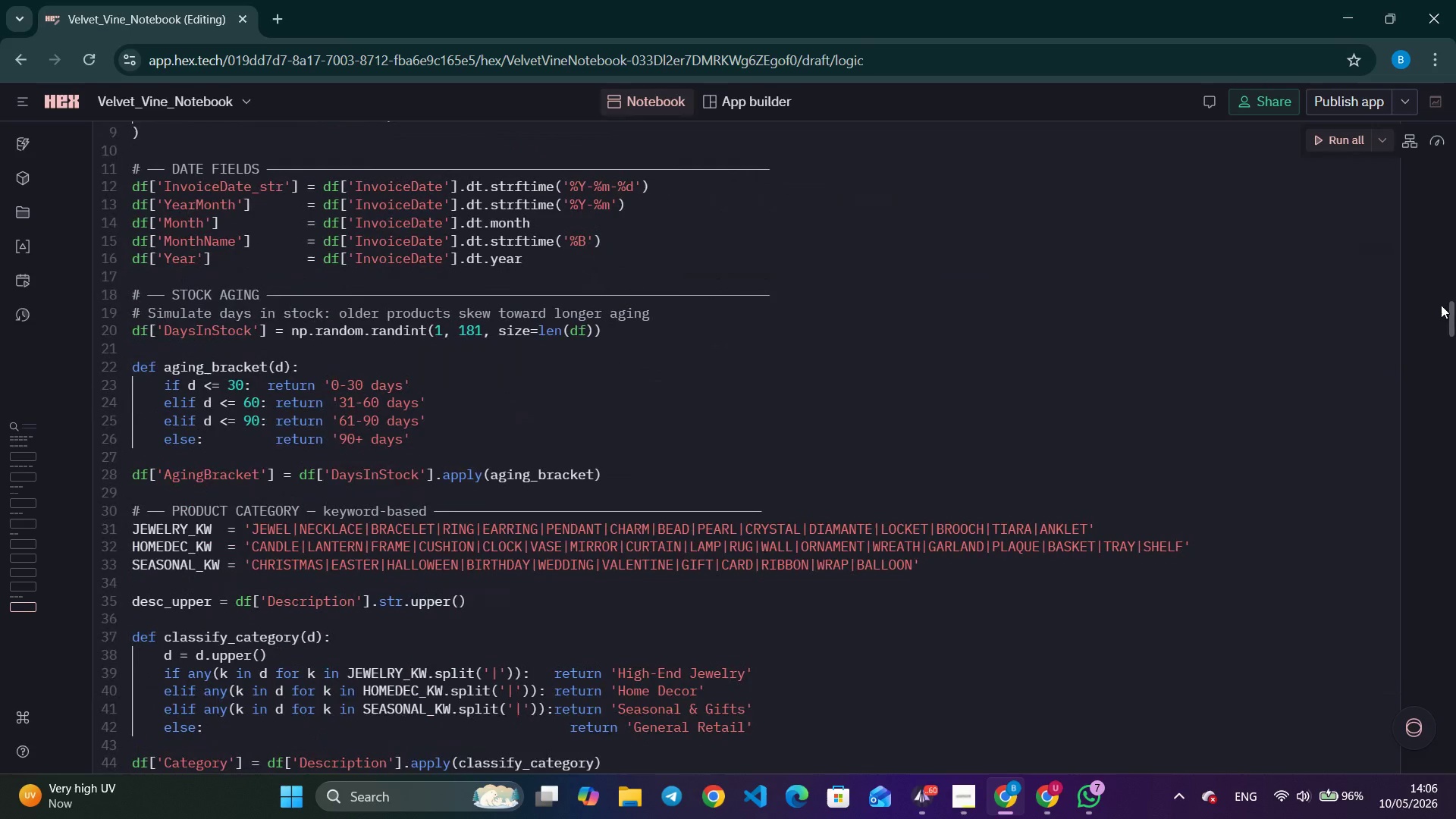 
double_click([1441, 305])
 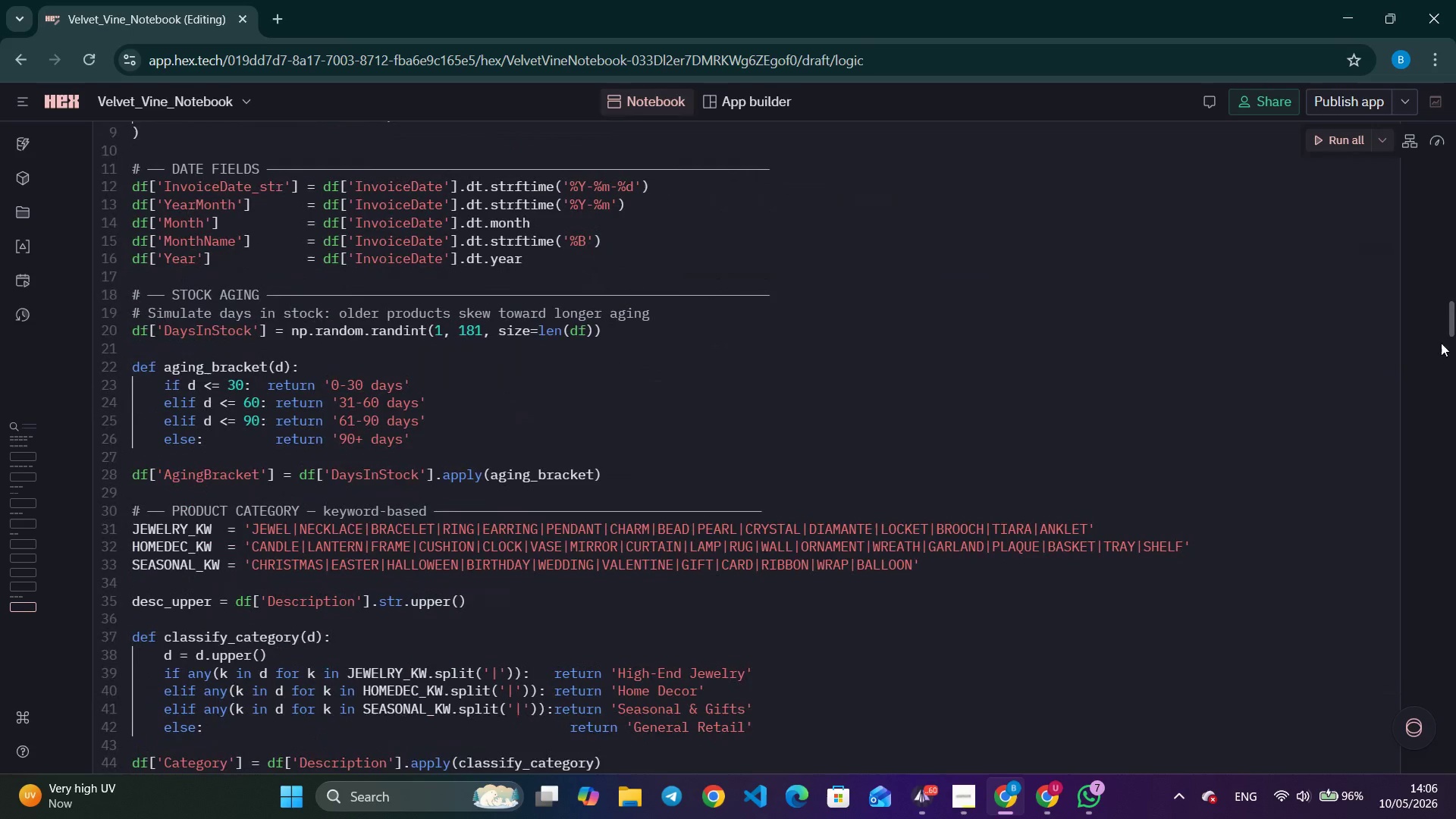 
left_click_drag(start_coordinate=[1442, 317], to_coordinate=[1437, 369])
 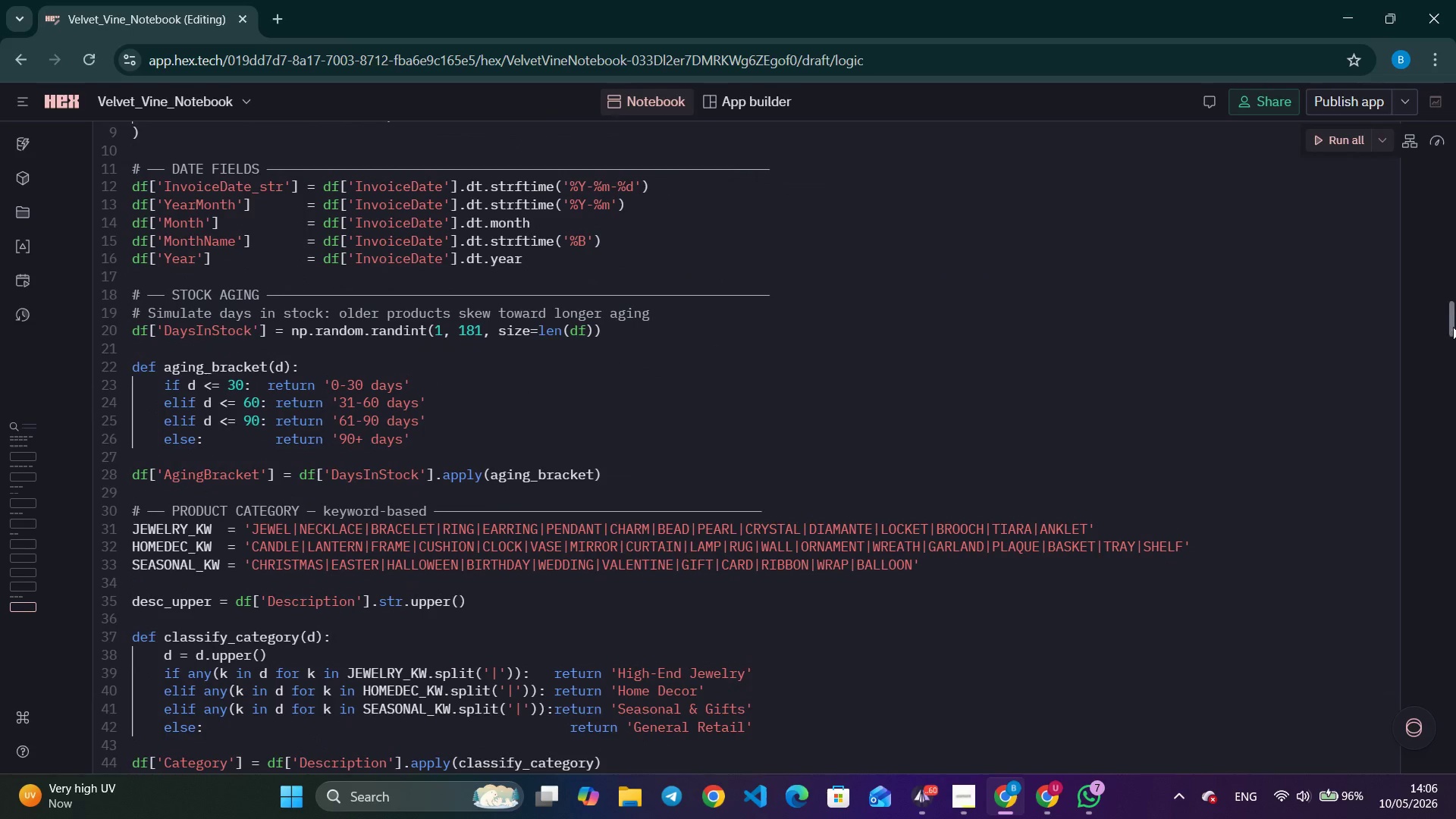 
left_click_drag(start_coordinate=[1453, 322], to_coordinate=[1426, 765])
 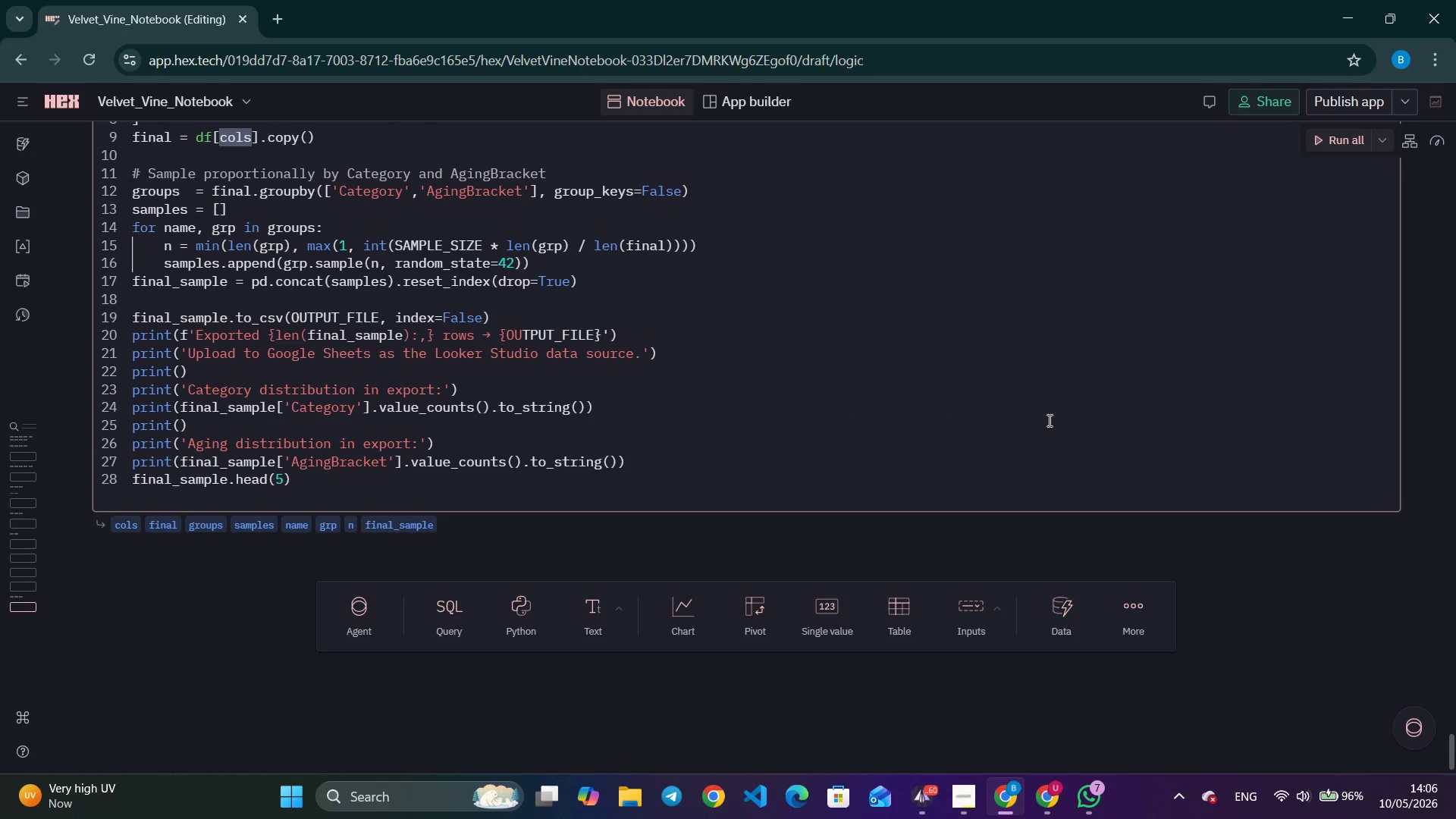 
scroll: coordinate [1120, 443], scroll_direction: up, amount: 2.0
 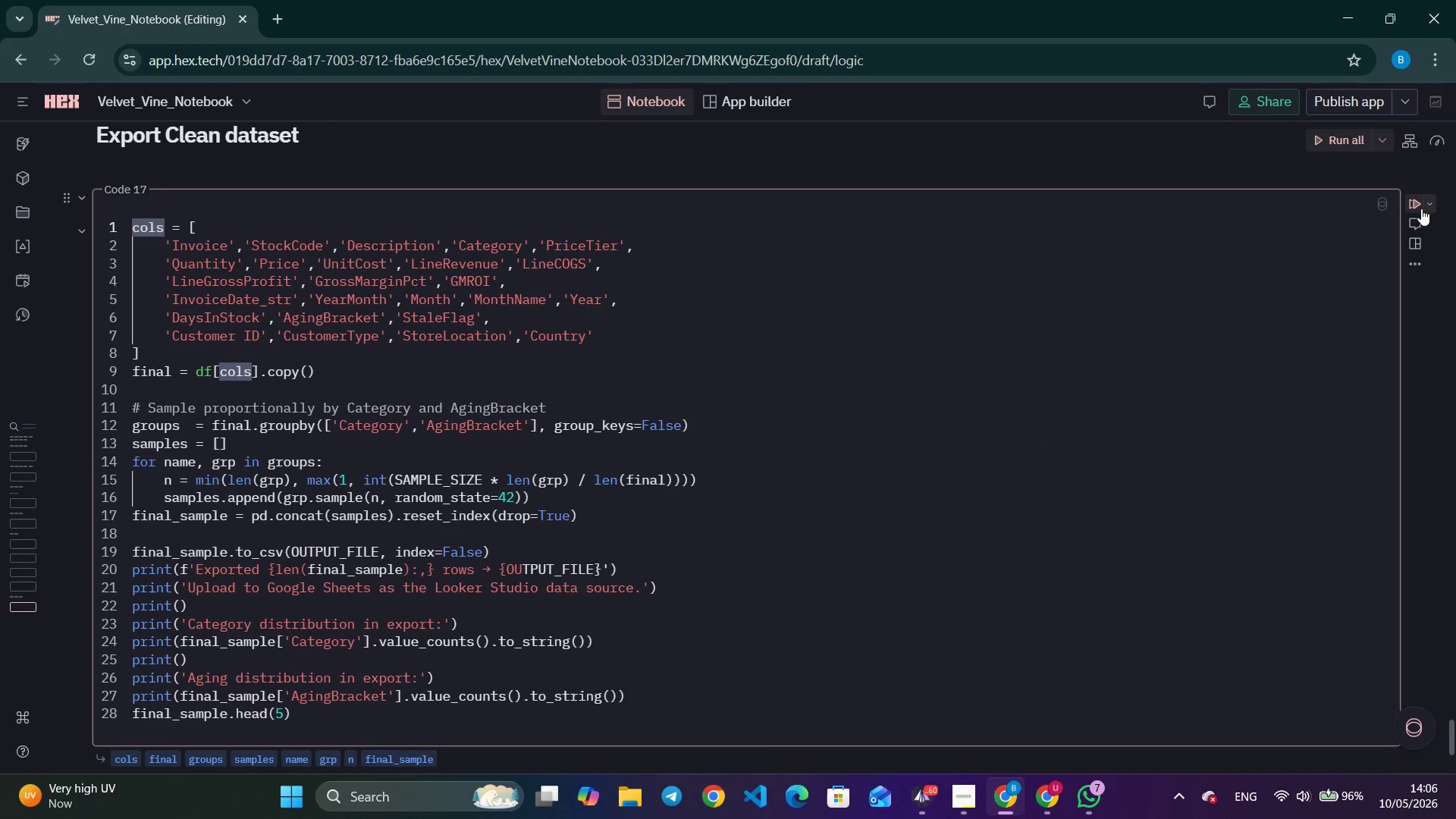 
left_click([1417, 205])
 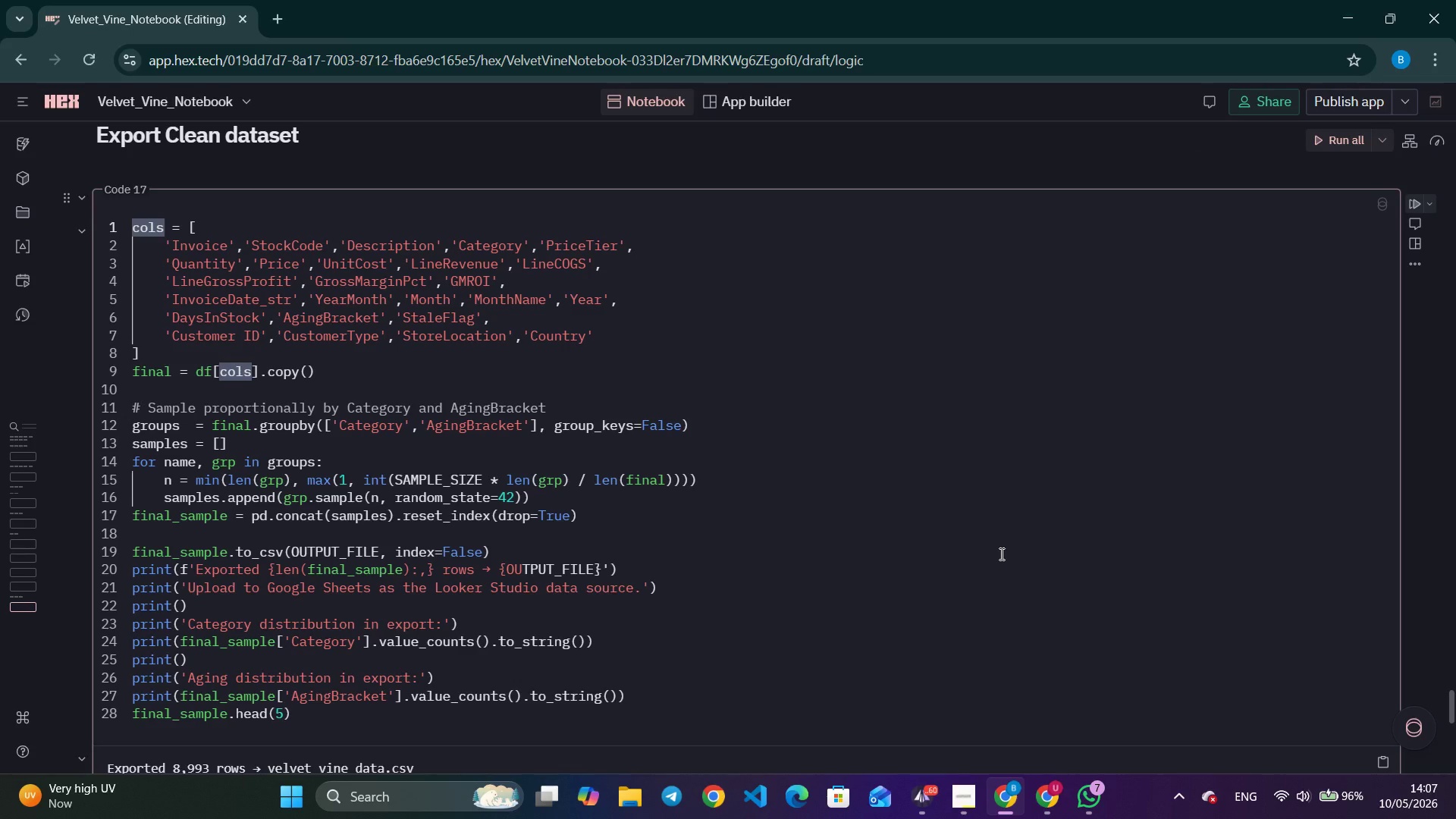 
wait(15.75)
 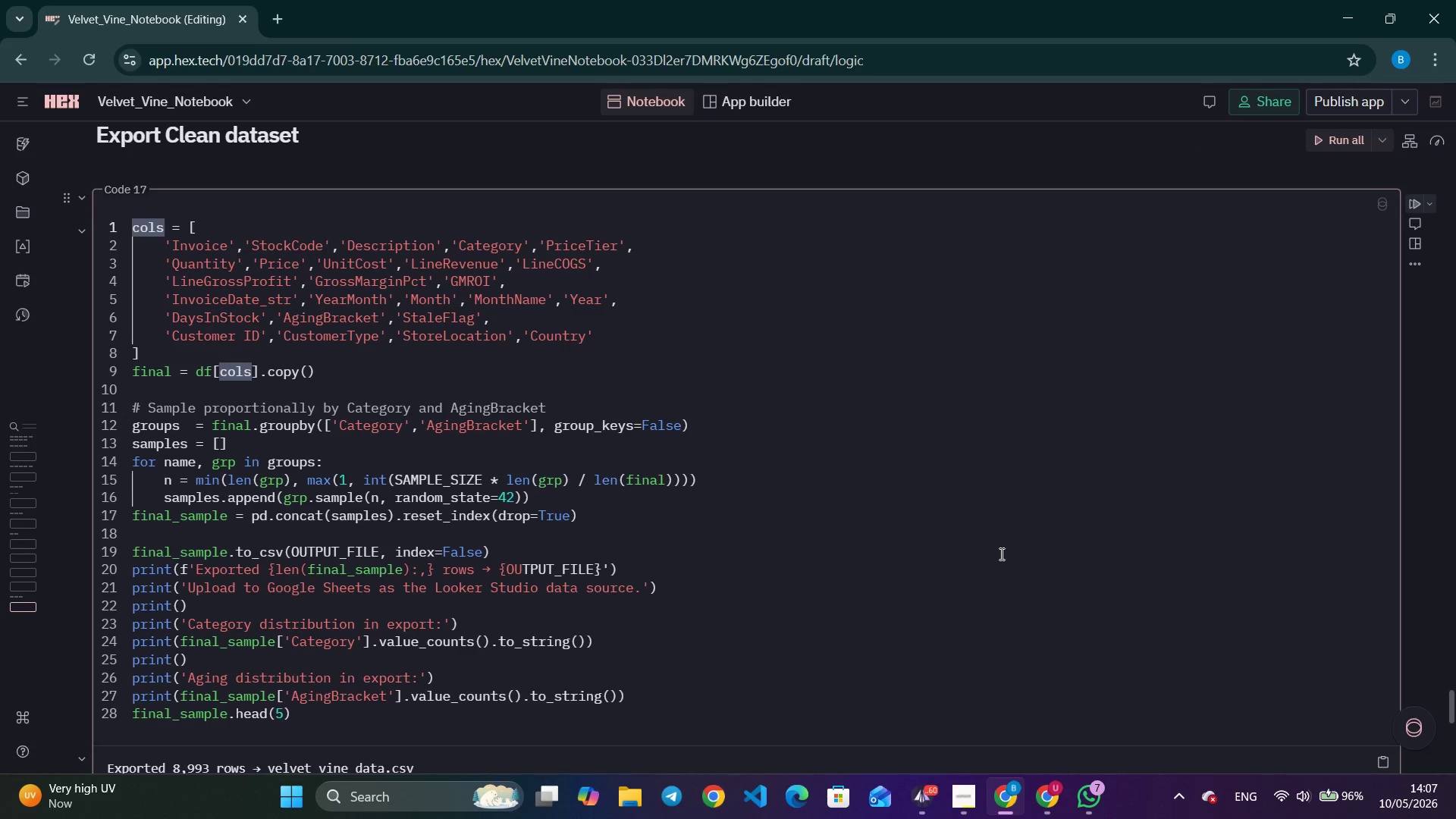 
left_click_drag(start_coordinate=[1448, 695], to_coordinate=[1445, 755])
 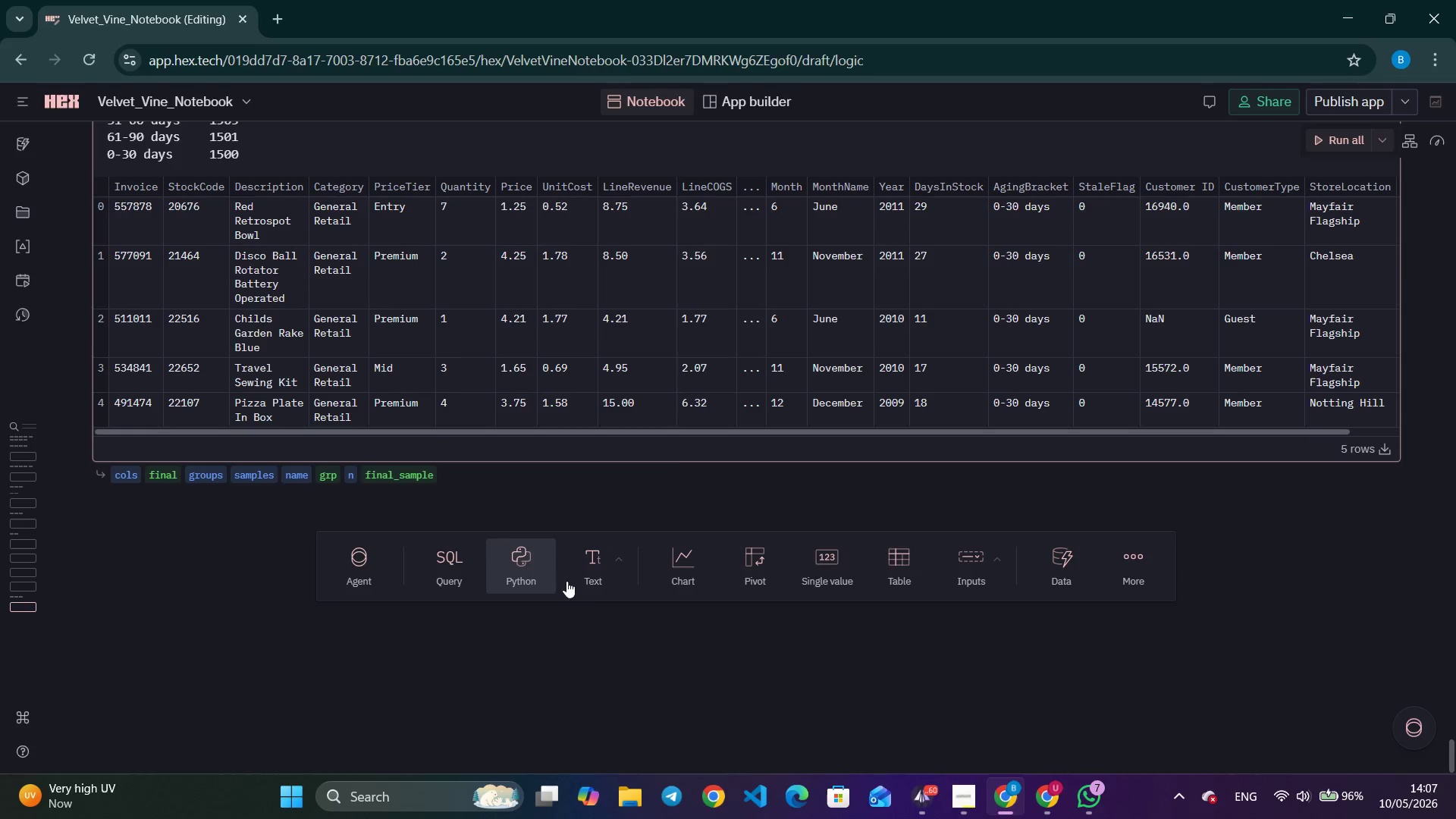 
left_click([586, 581])
 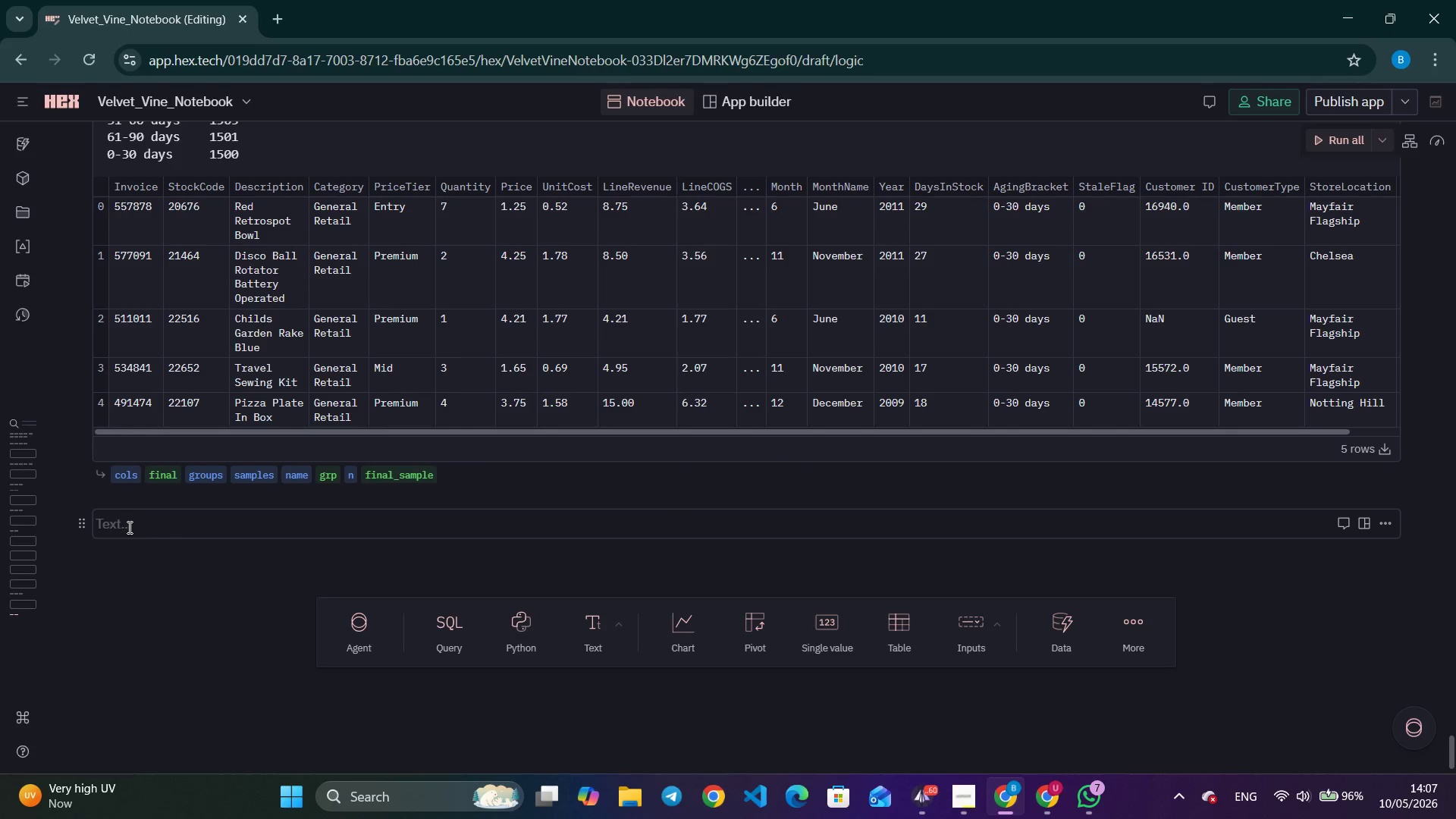 
type(### Summary)
 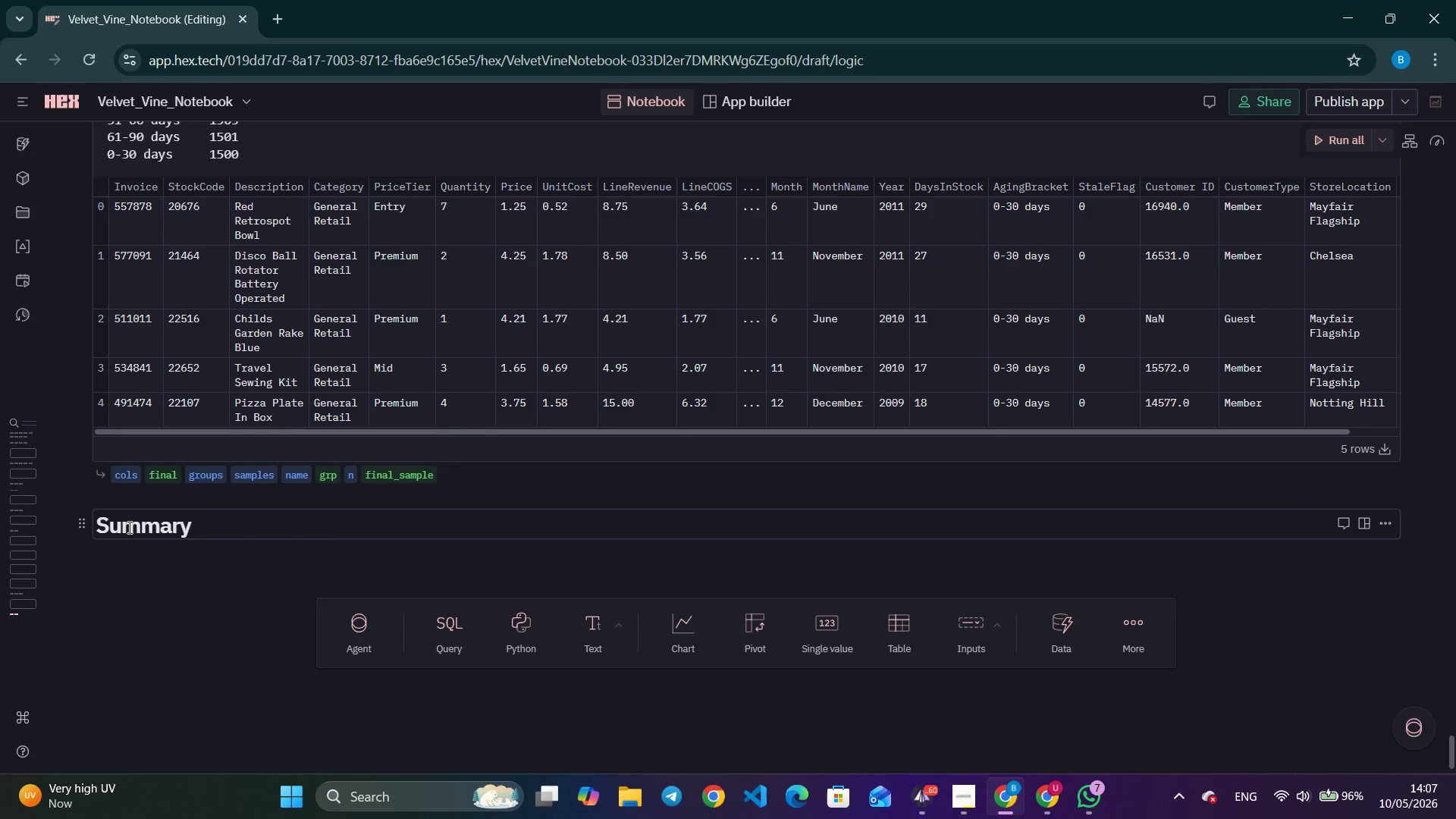 
key(Enter)
 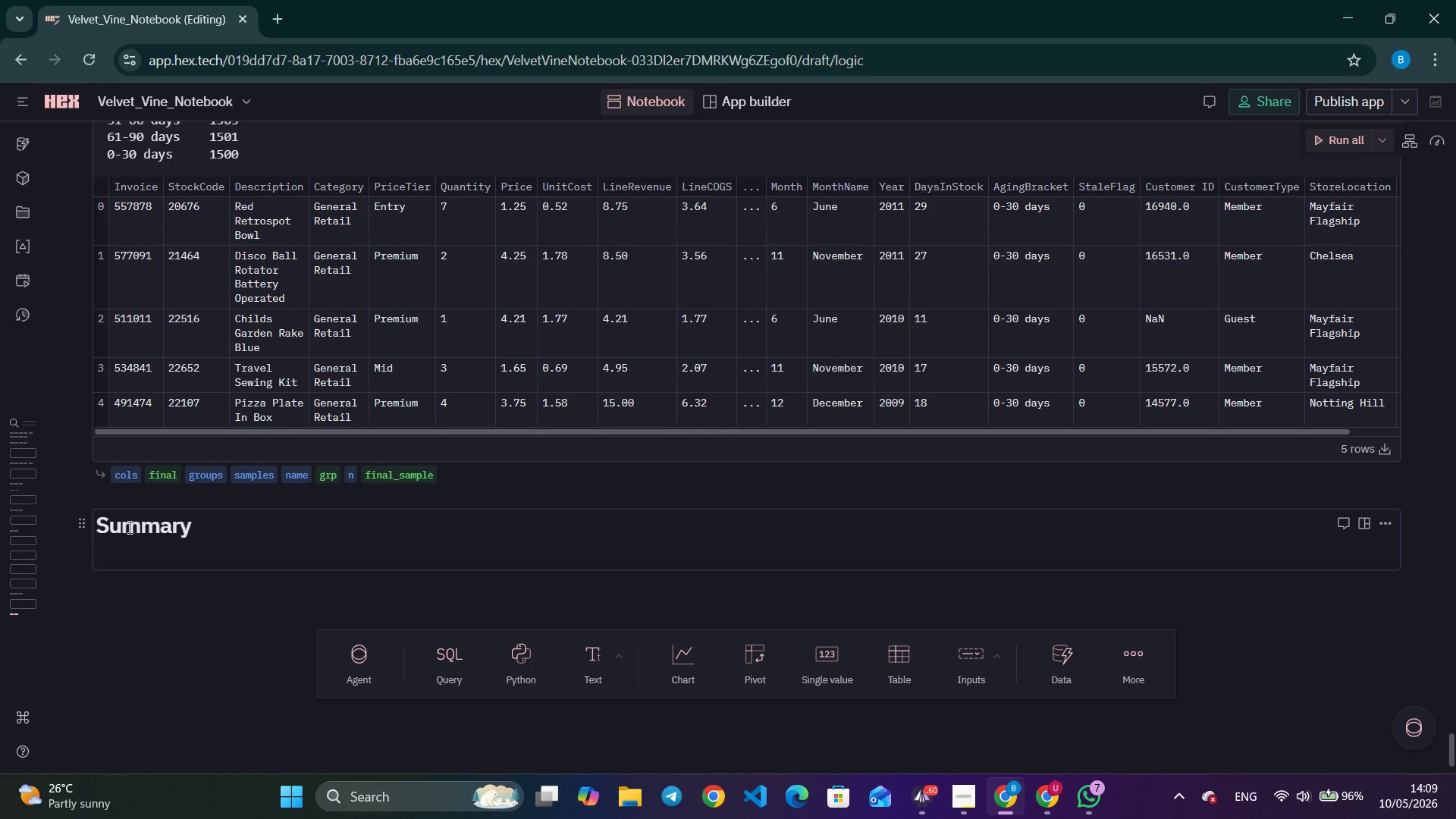 
wait(121.11)
 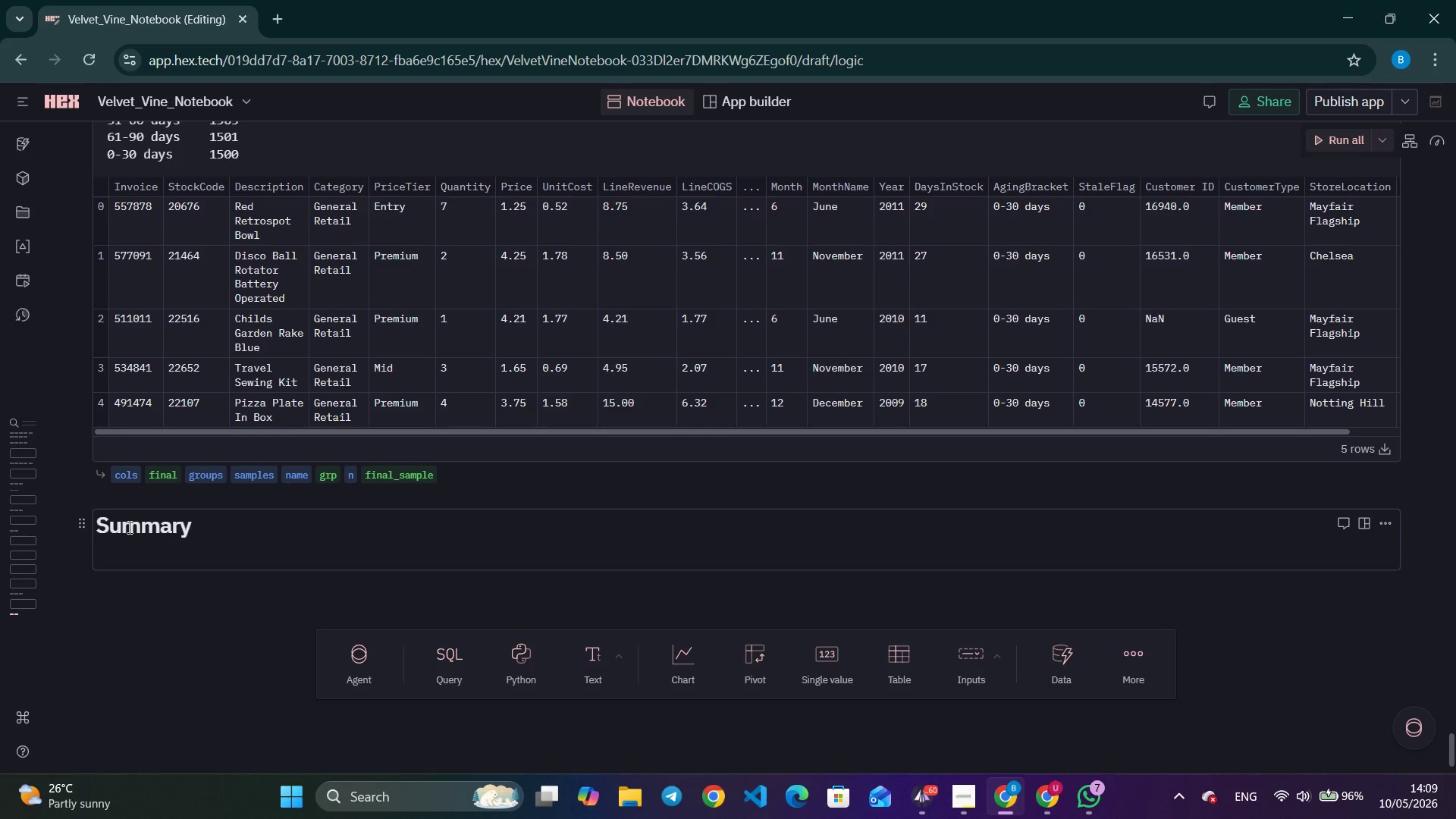 
scroll: coordinate [180, 516], scroll_direction: up, amount: 3.0
 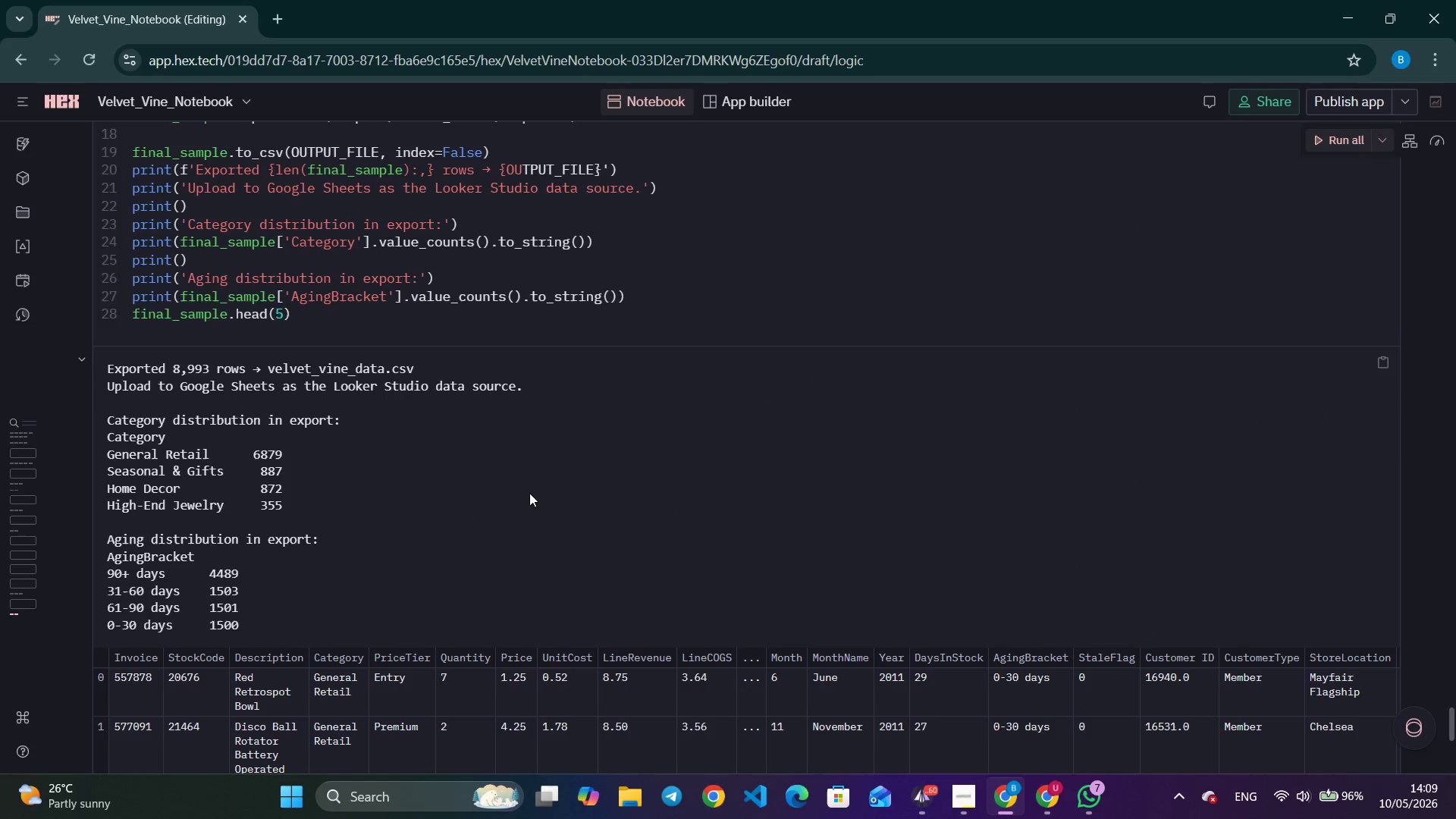 
left_click([584, 481])
 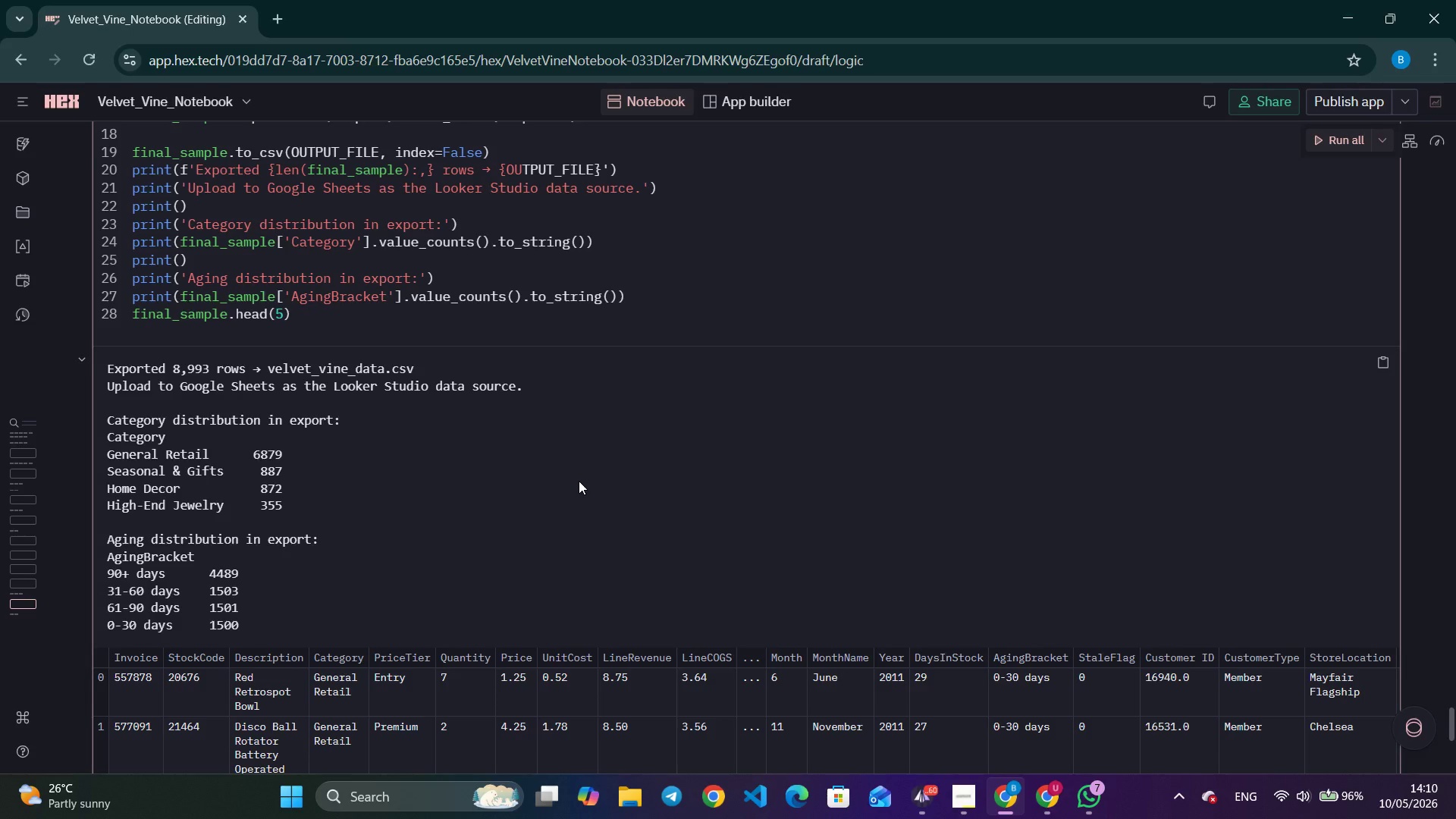 
wait(30.72)
 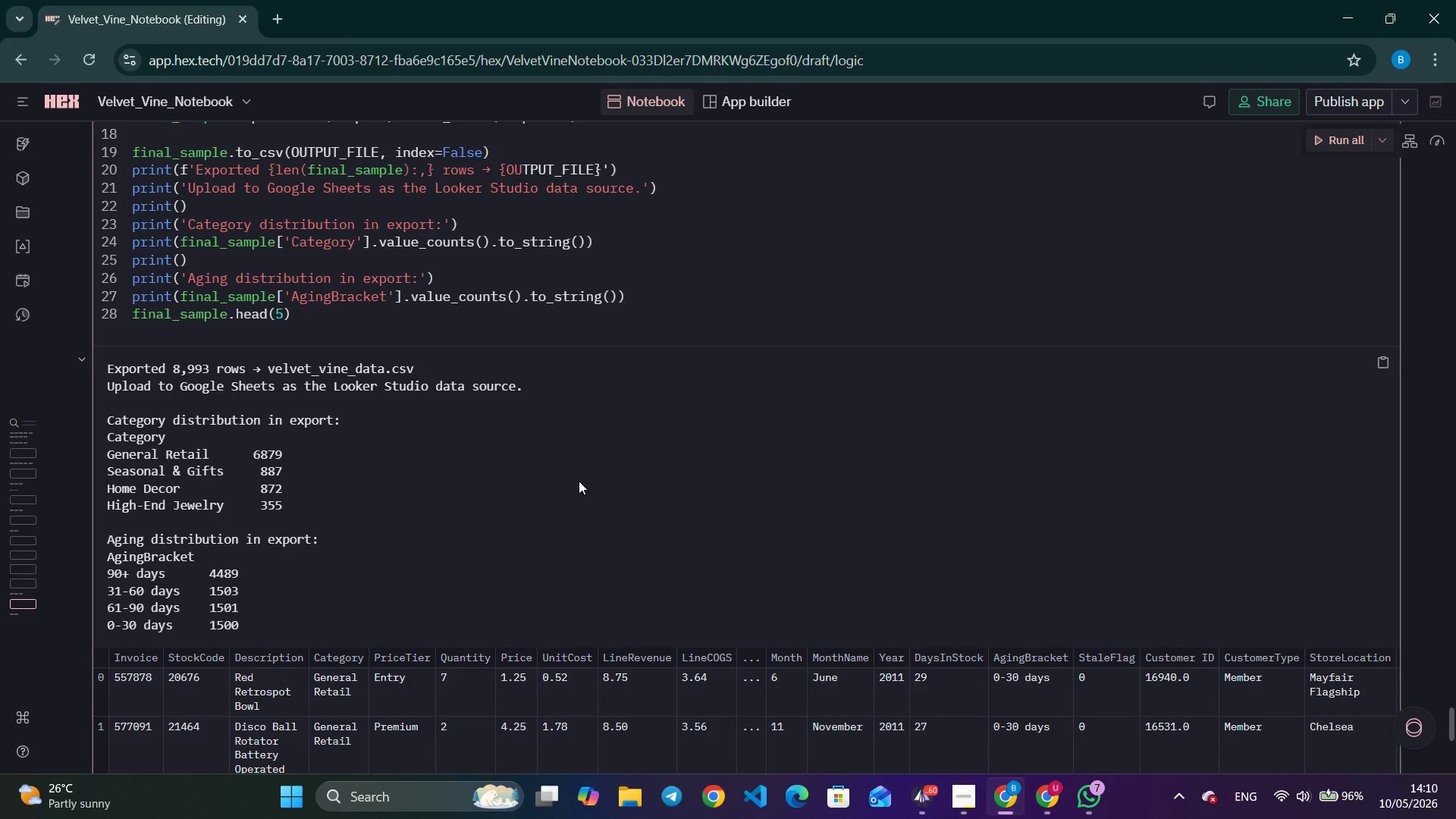 
scroll: coordinate [1138, 532], scroll_direction: down, amount: 13.0
 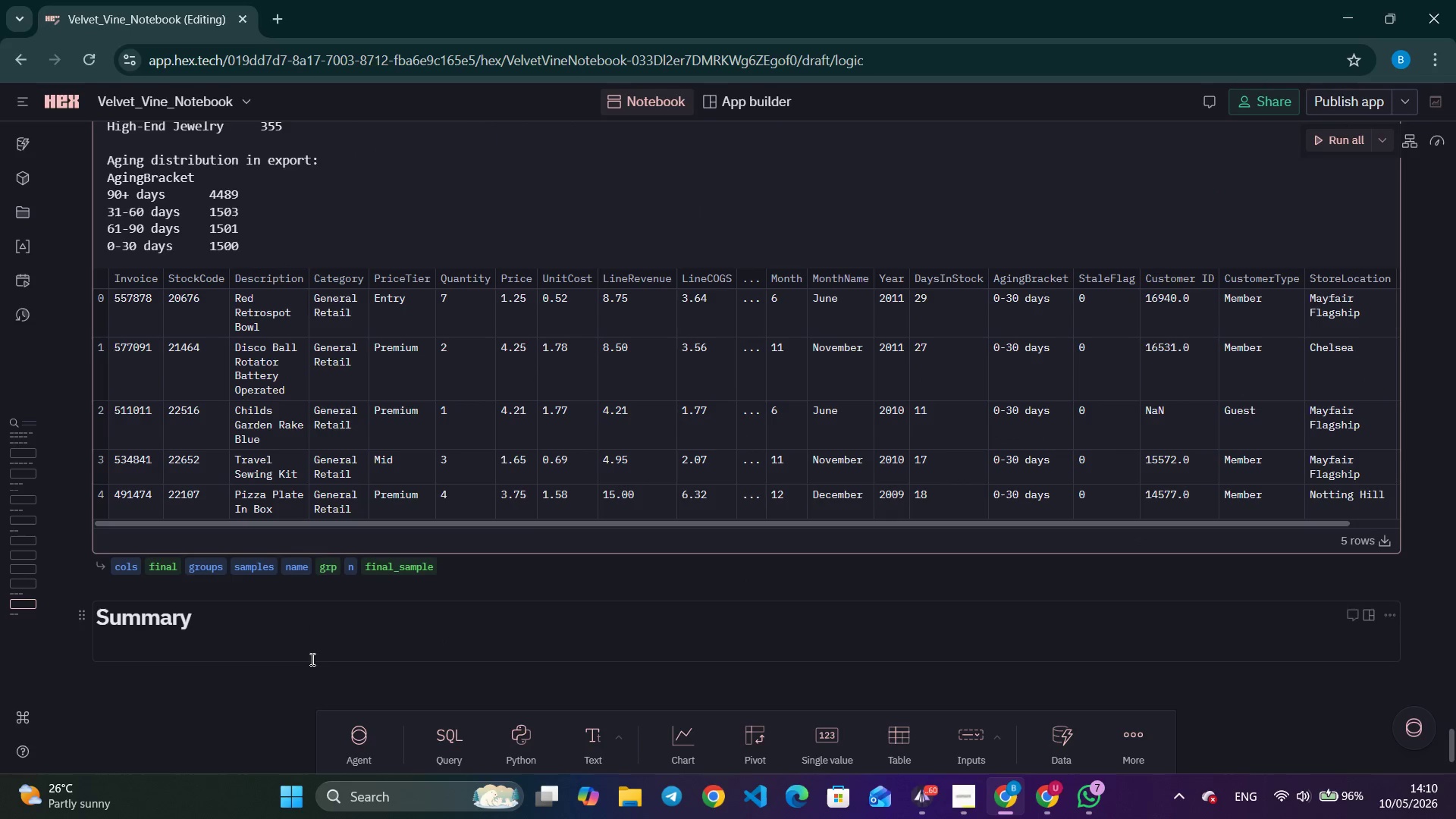 
double_click([259, 646])
 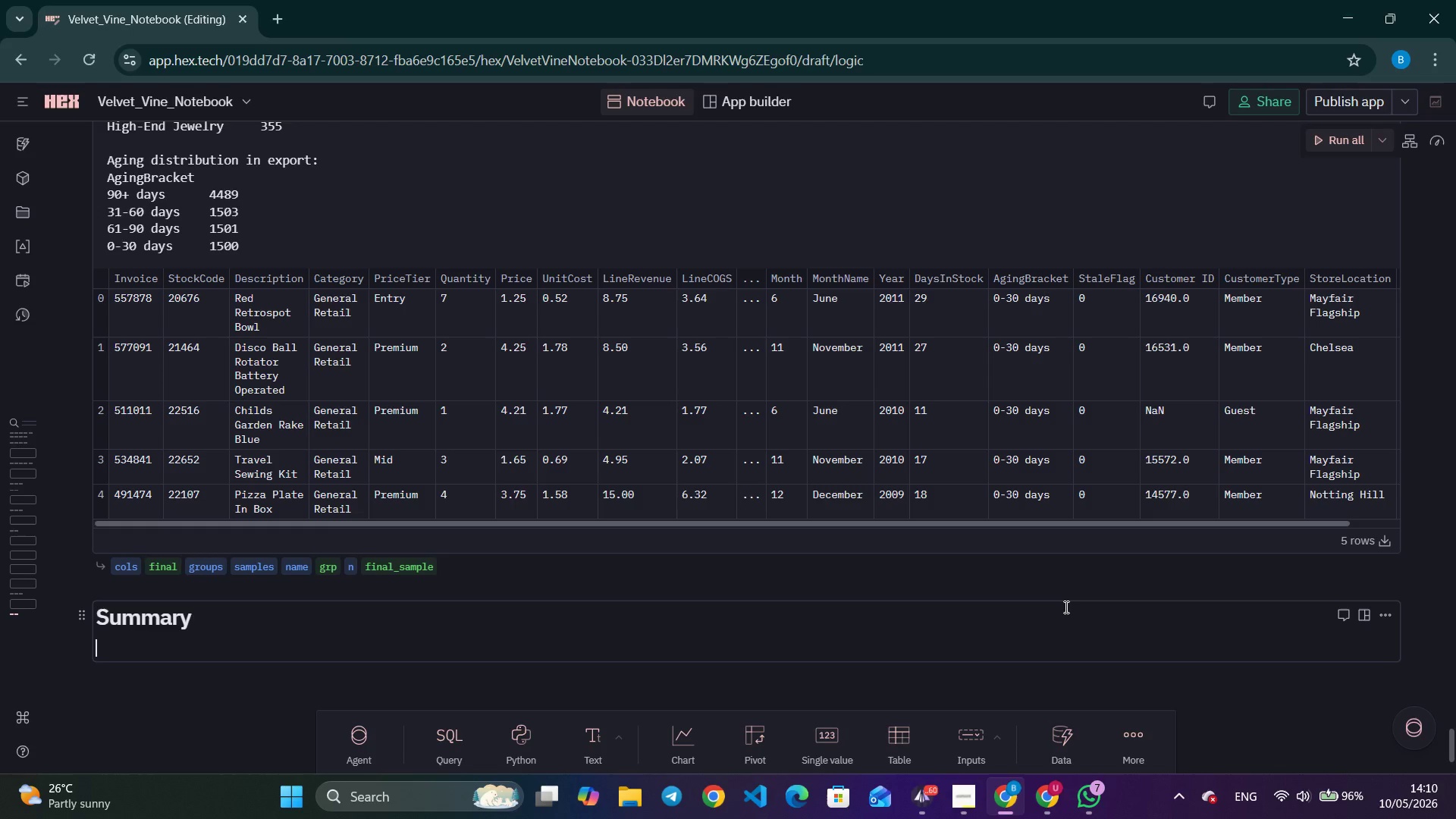 
wait(15.42)
 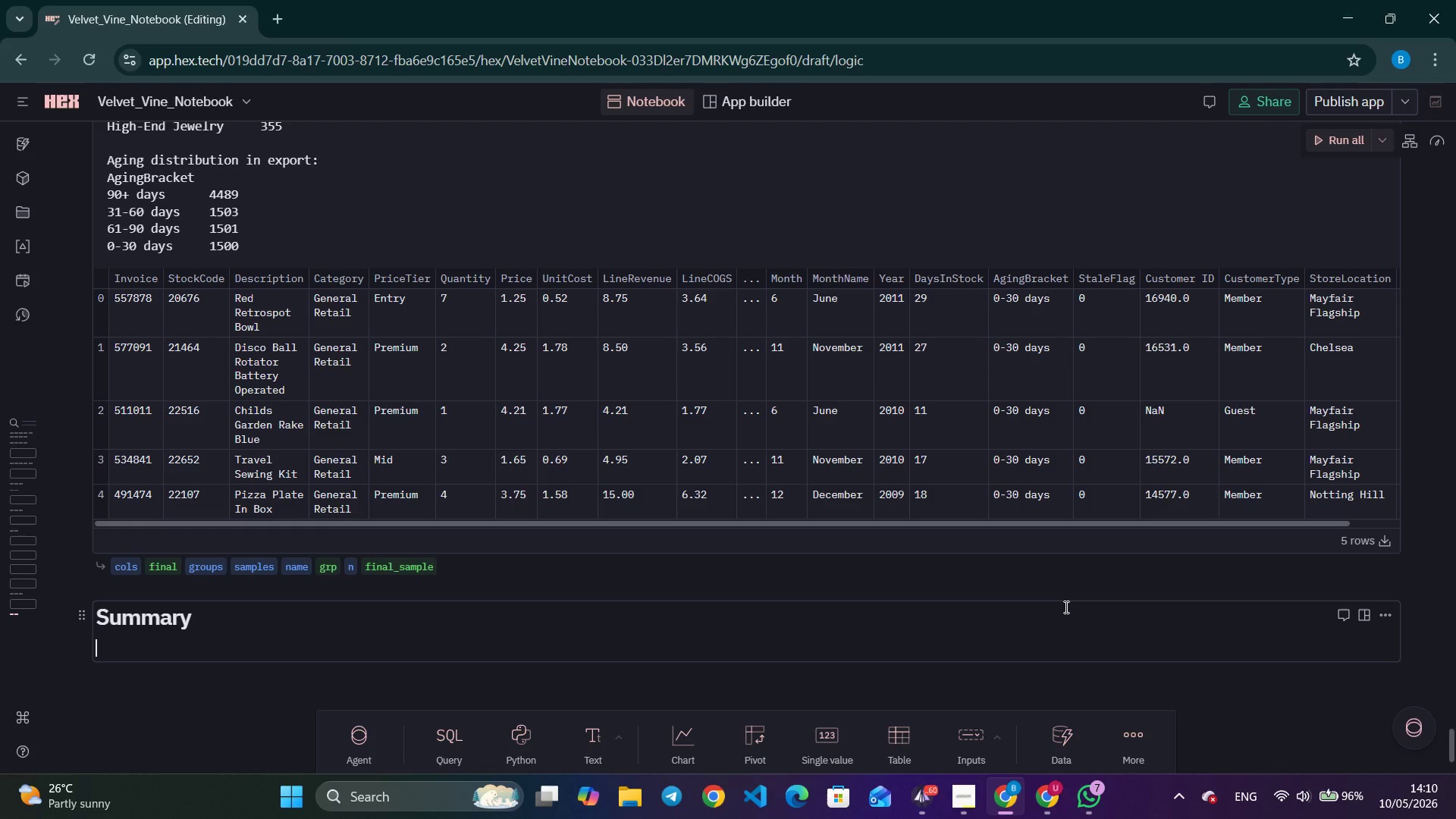 
left_click_drag(start_coordinate=[1171, 520], to_coordinate=[1272, 526])
 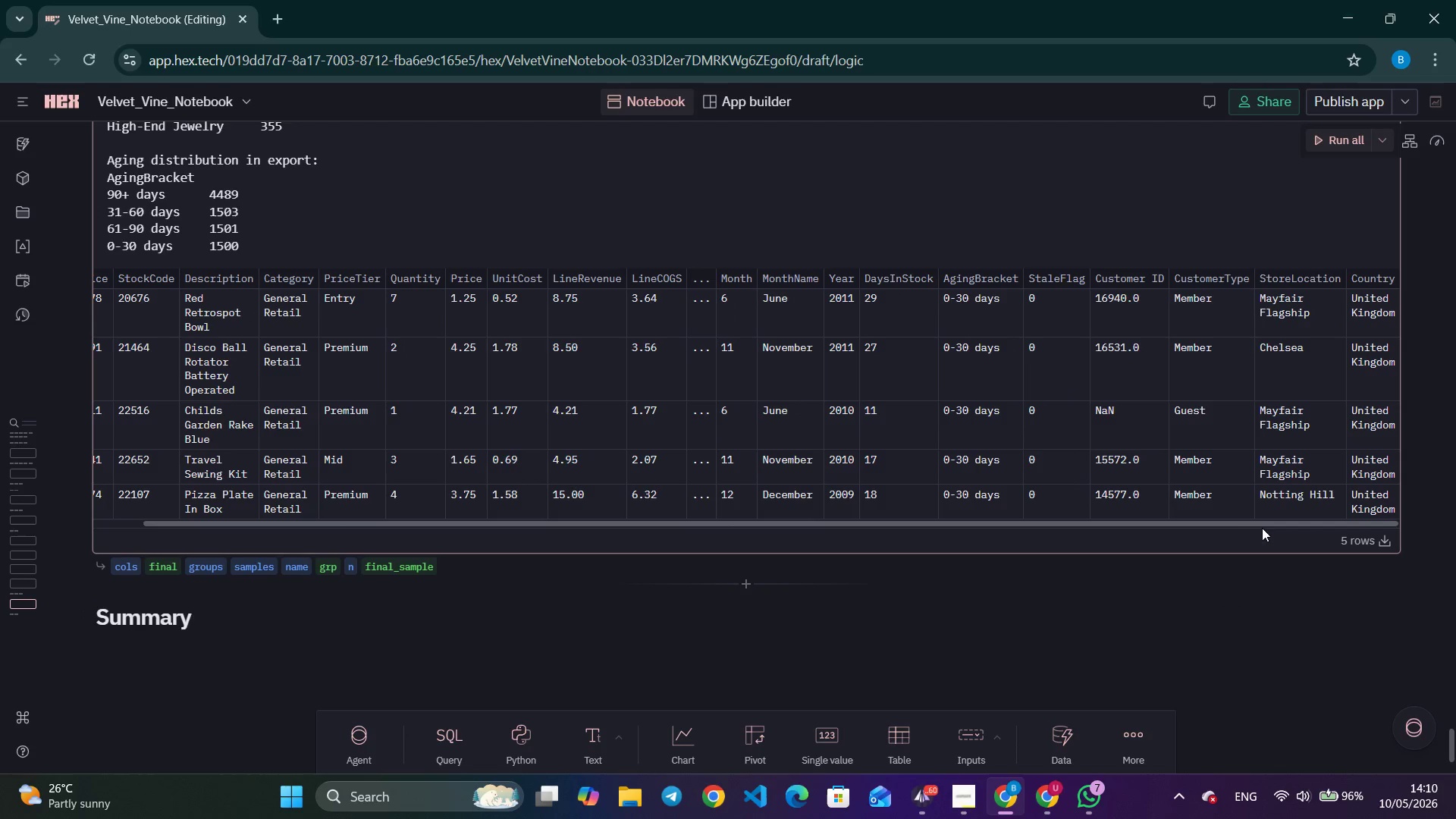 
left_click([1272, 526])
 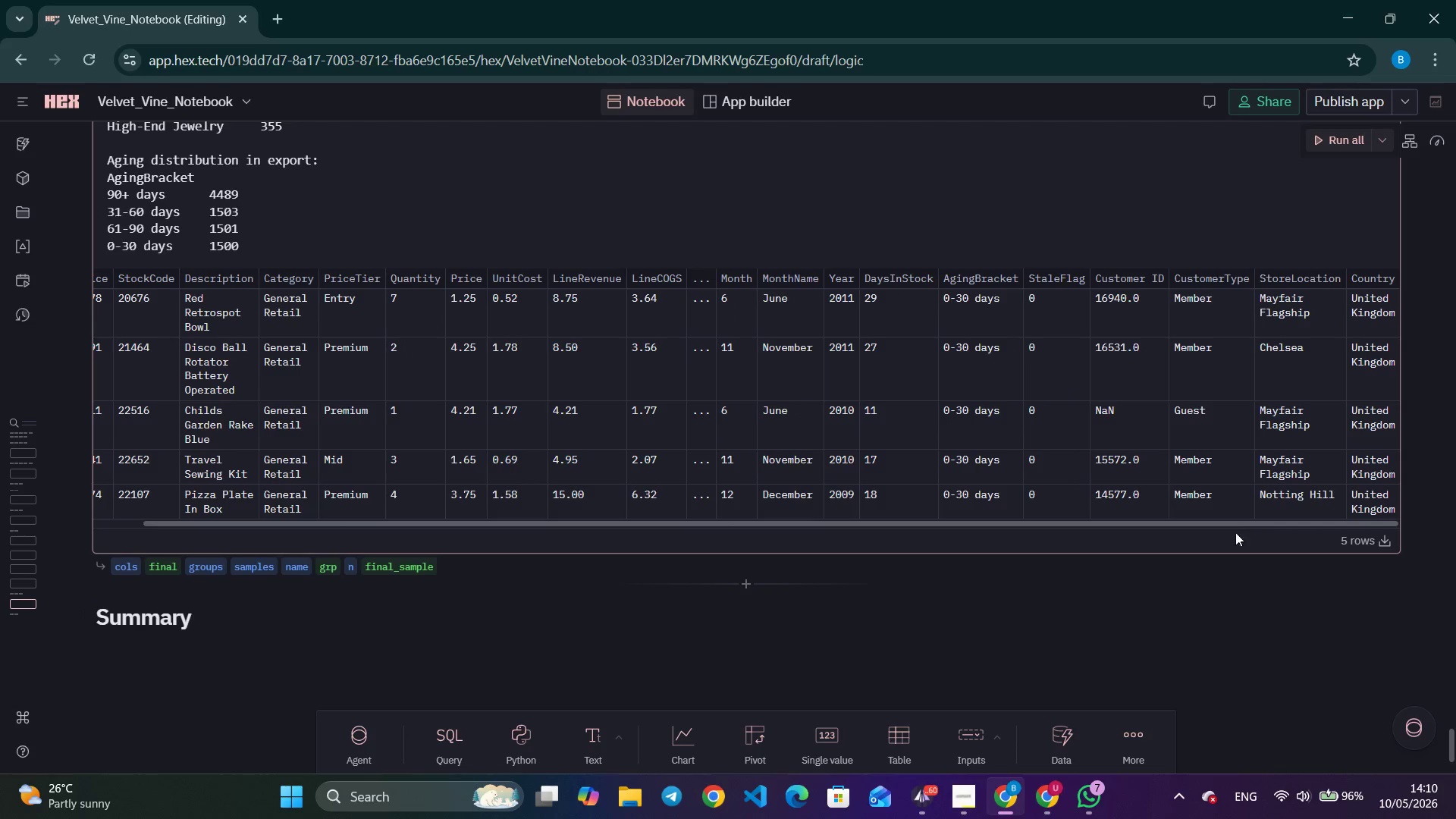 
left_click_drag(start_coordinate=[1257, 529], to_coordinate=[1115, 532])
 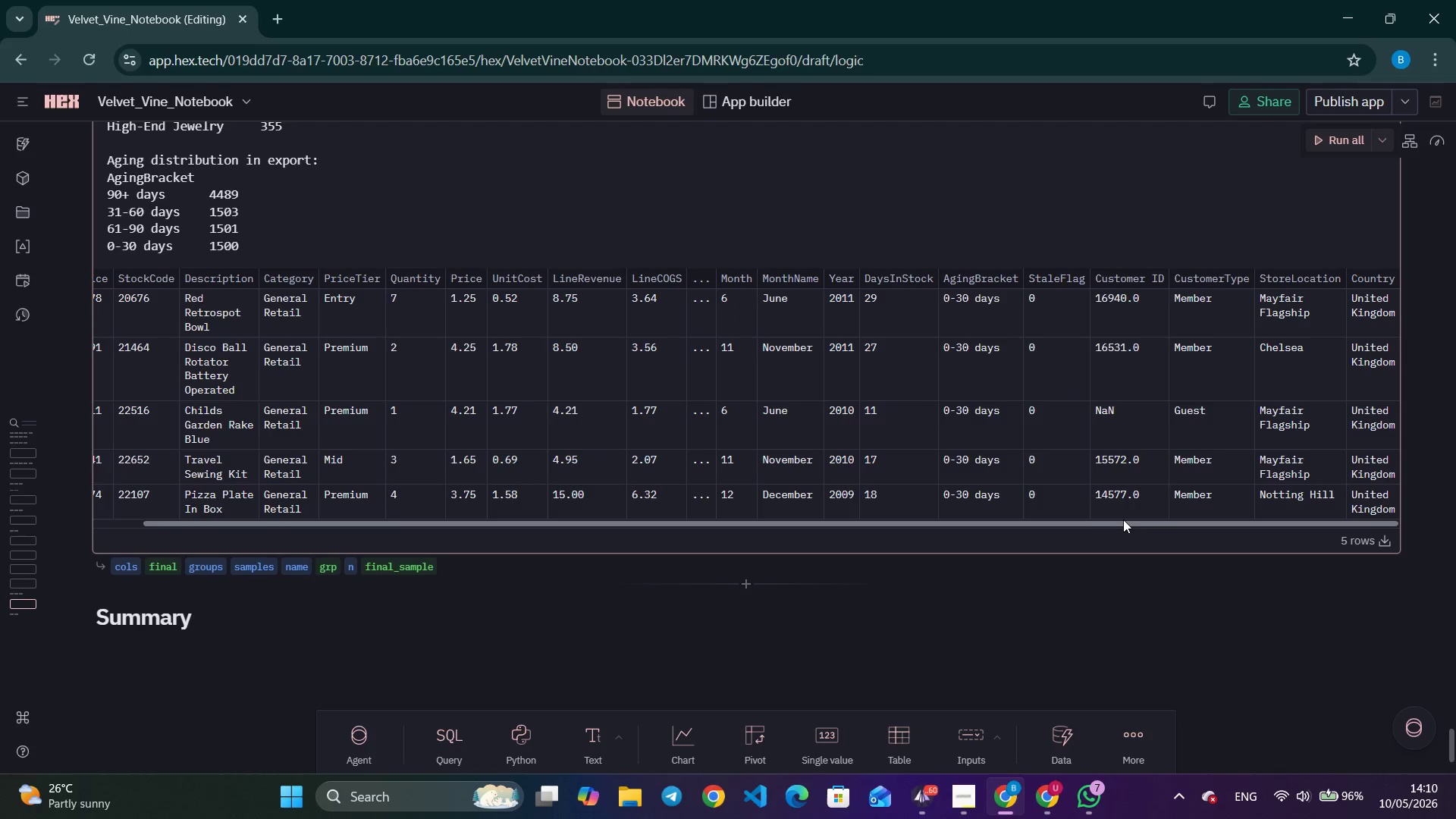 
left_click_drag(start_coordinate=[1123, 519], to_coordinate=[1094, 520])
 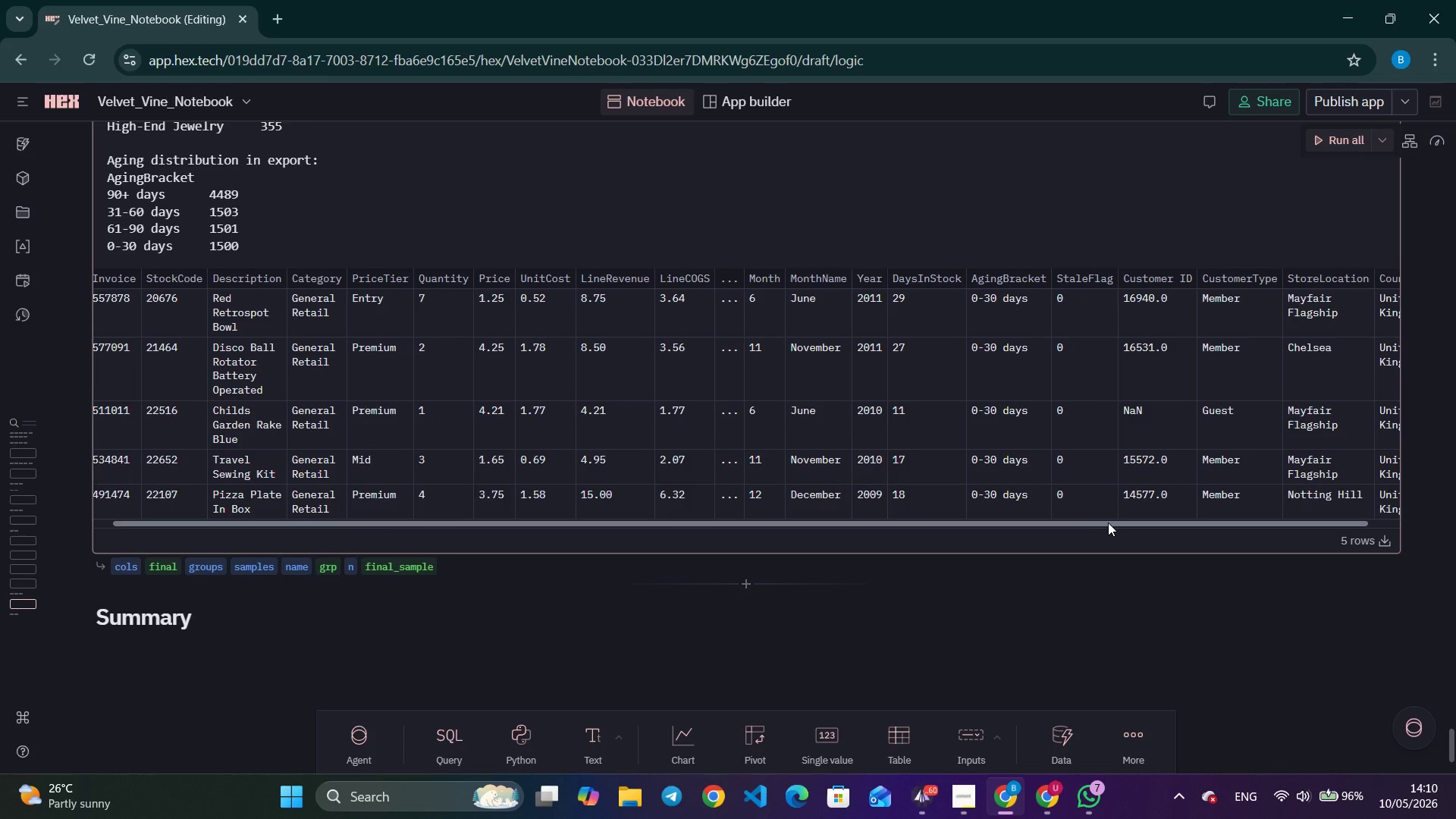 
left_click_drag(start_coordinate=[1102, 522], to_coordinate=[1111, 522])
 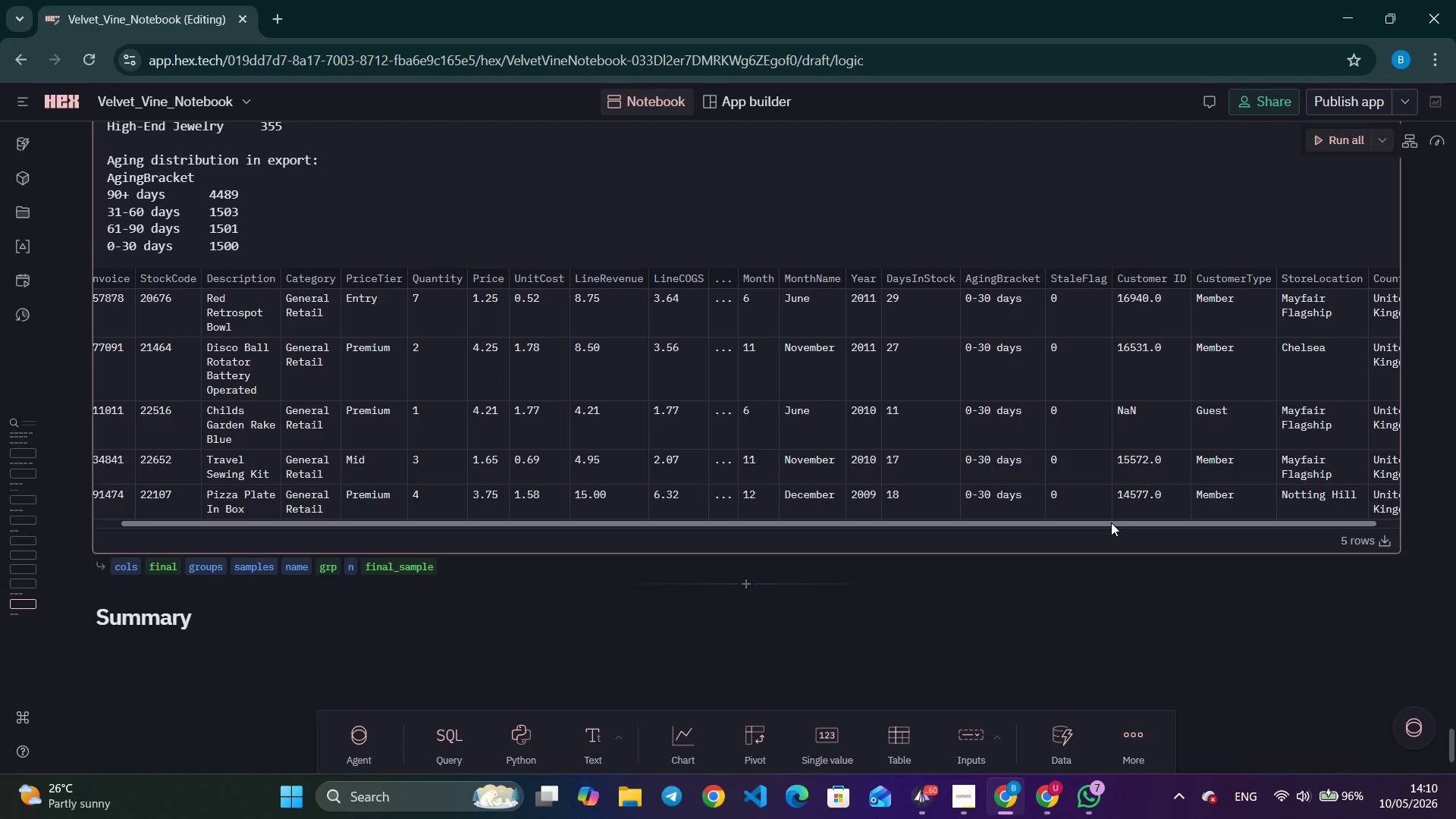 
left_click([1111, 522])
 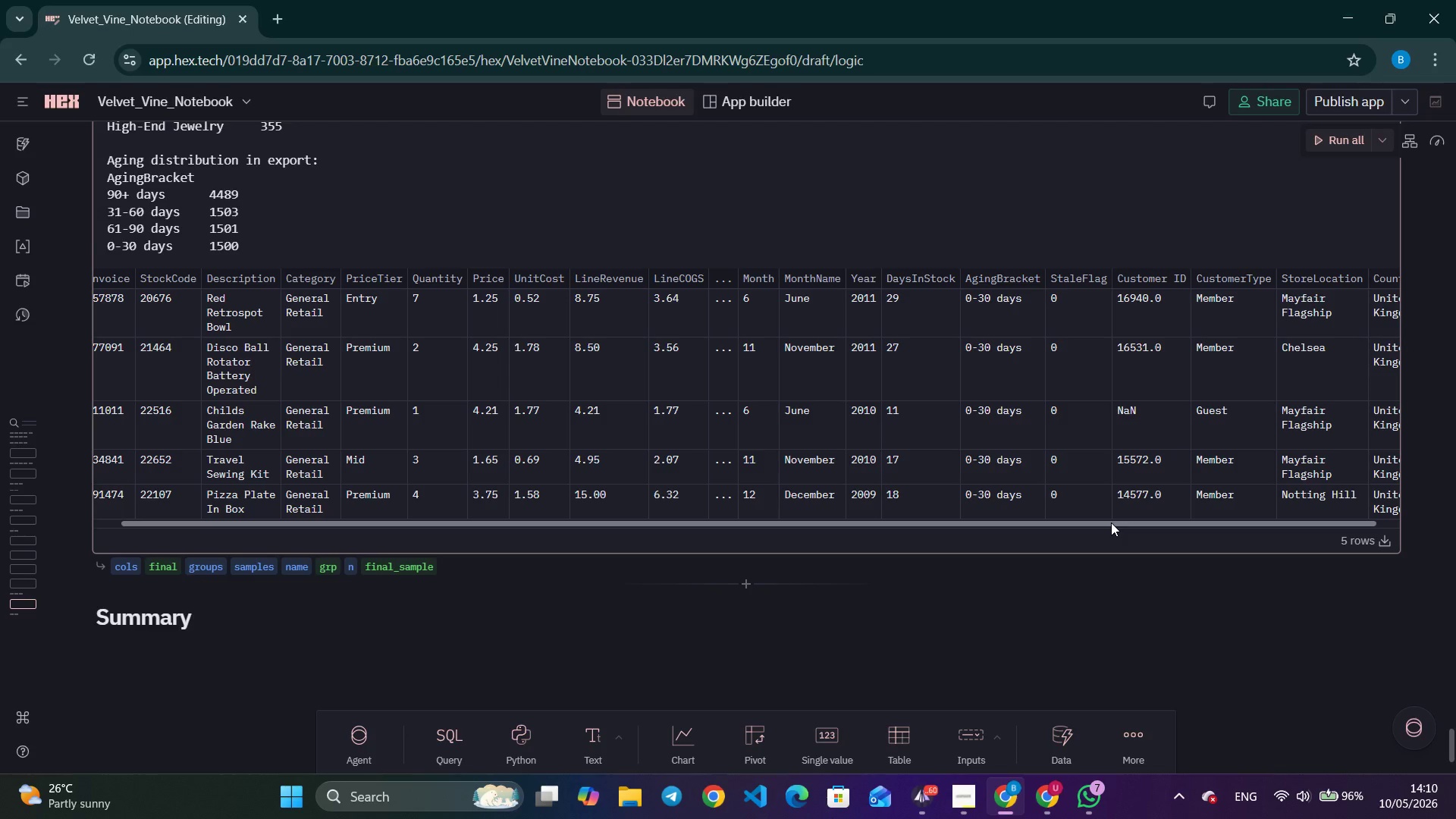 
double_click([1111, 522])
 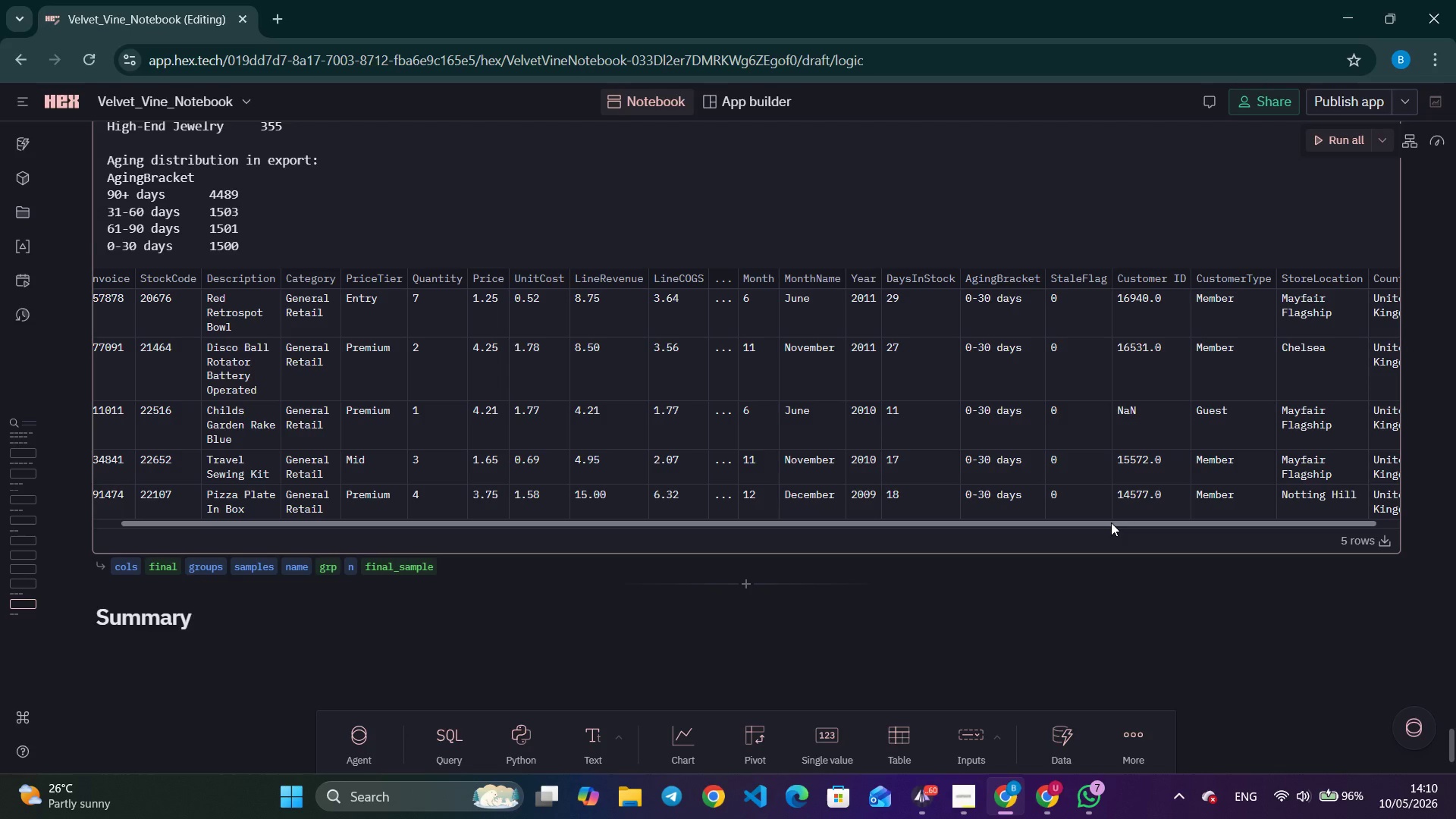 
wait(22.45)
 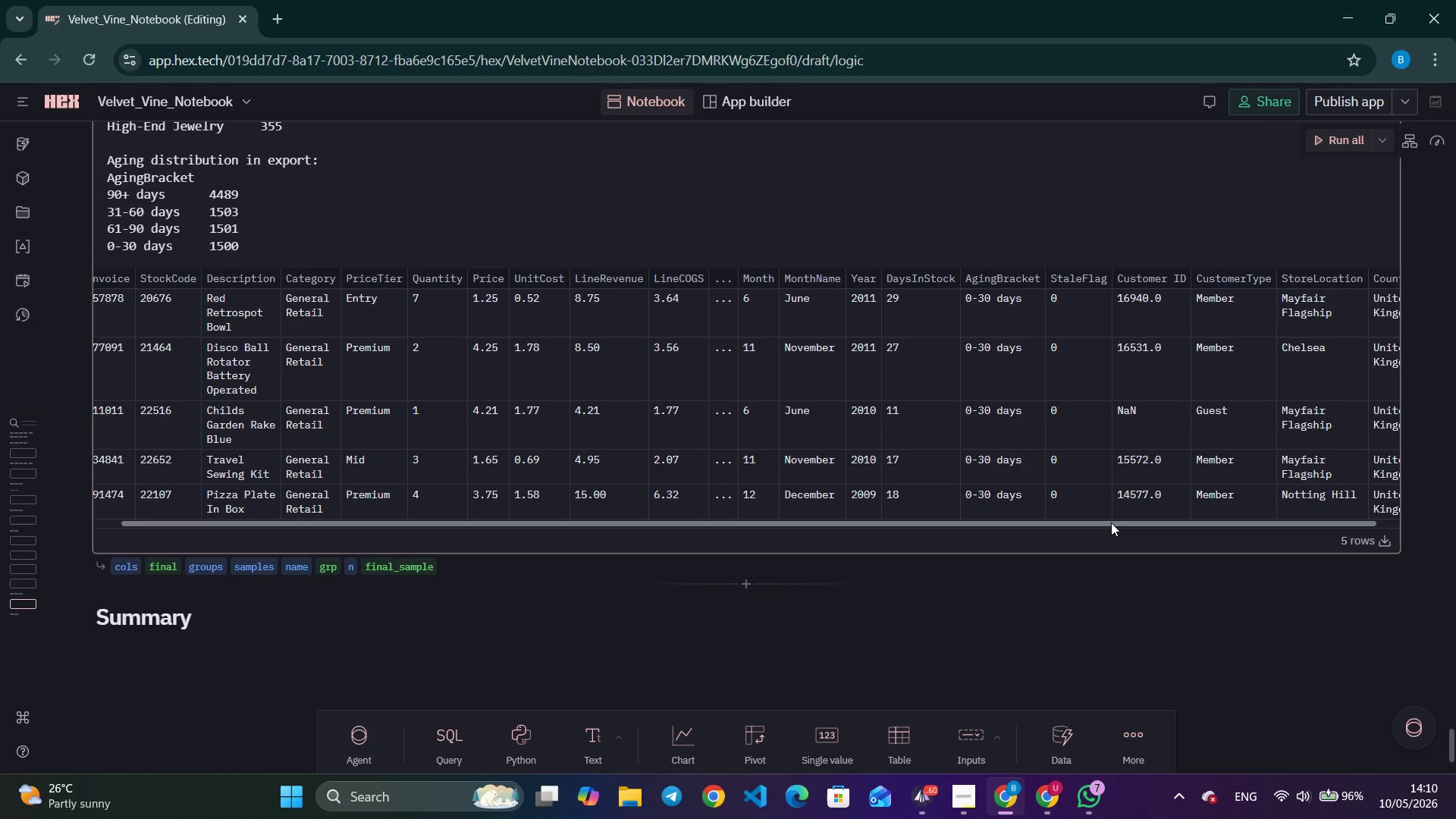 
left_click_drag(start_coordinate=[583, 523], to_coordinate=[531, 525])
 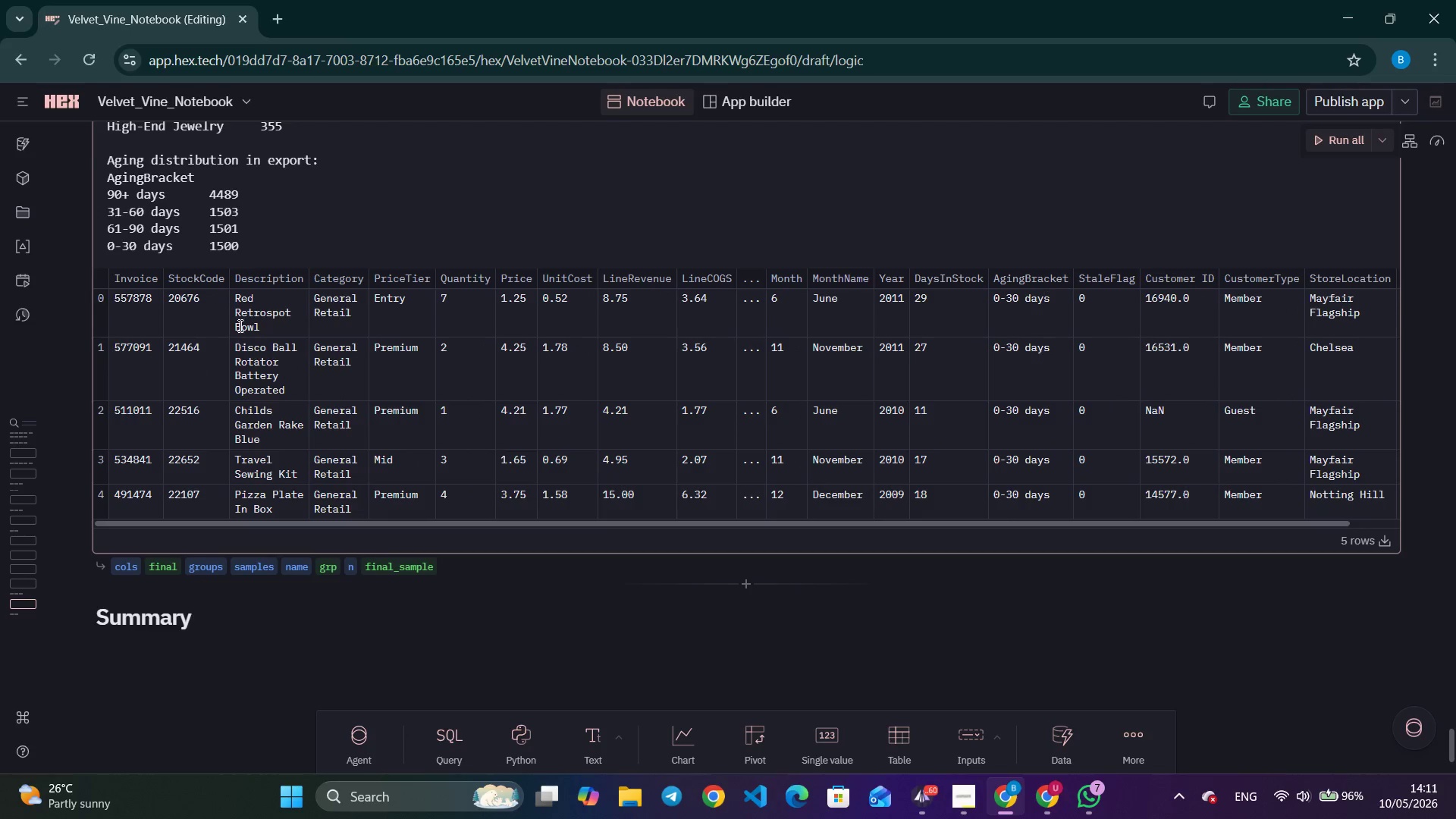 
left_click_drag(start_coordinate=[246, 309], to_coordinate=[304, 311])
 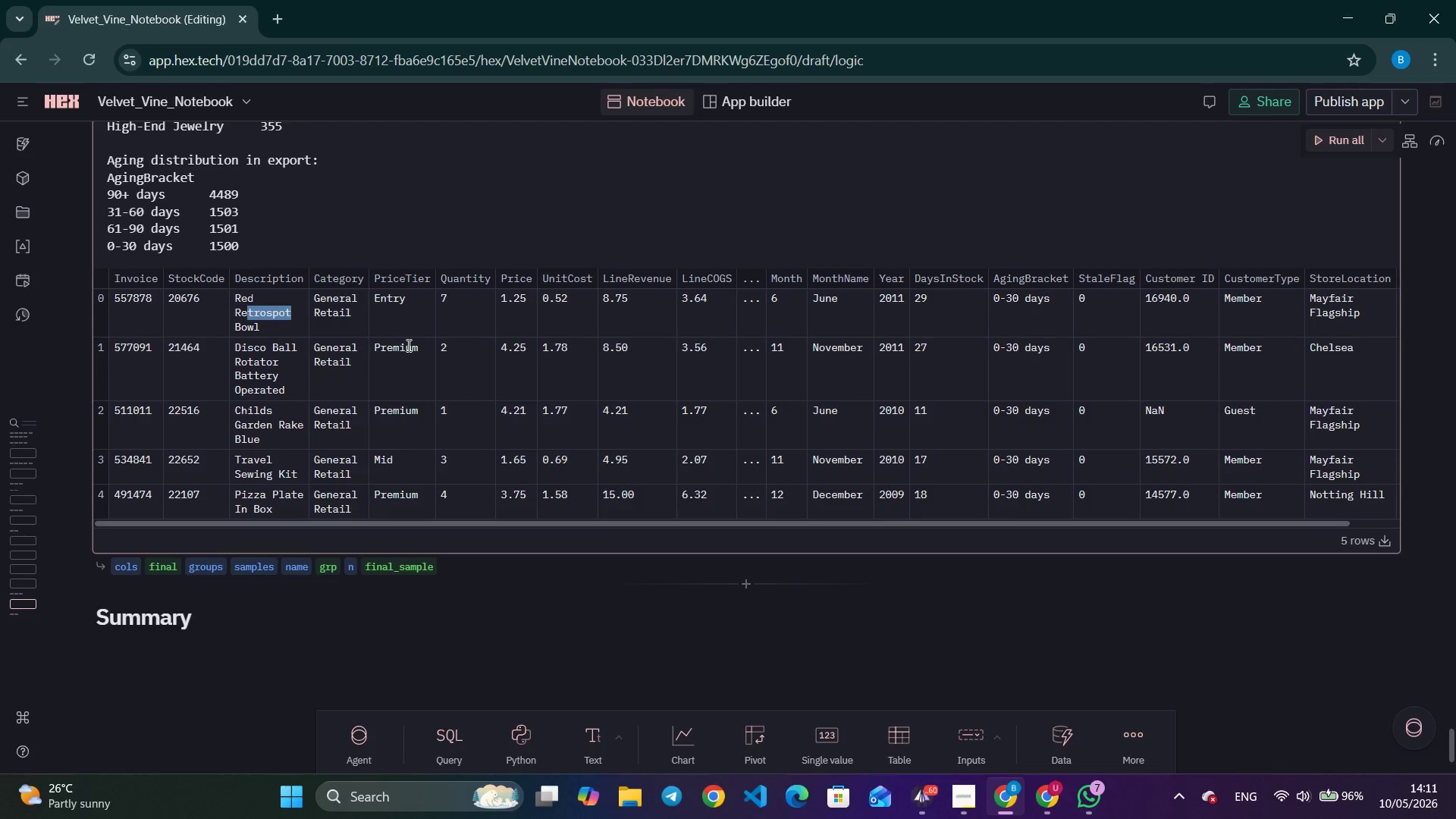 
left_click_drag(start_coordinate=[407, 345], to_coordinate=[492, 349])
 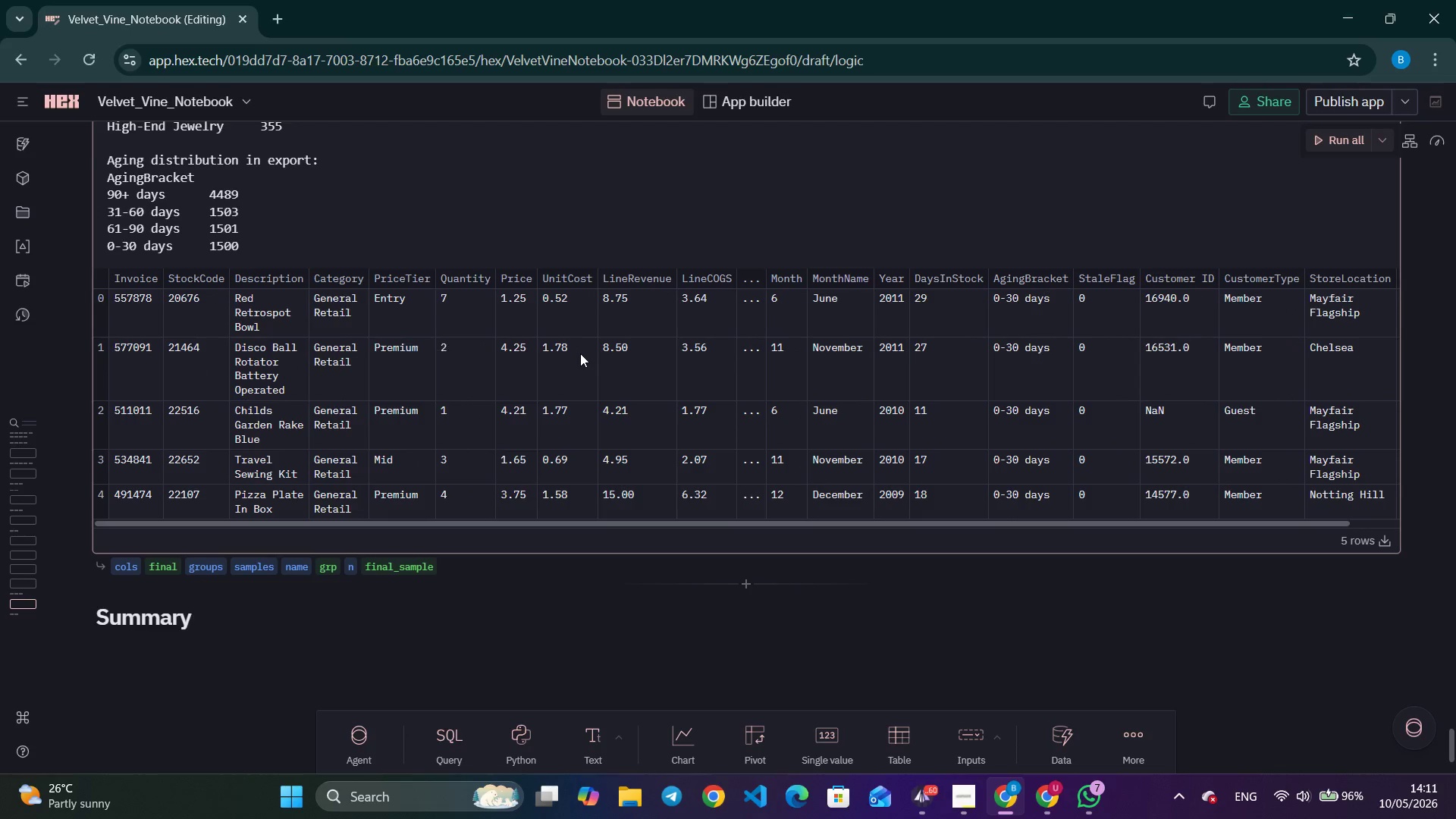 
left_click_drag(start_coordinate=[579, 353], to_coordinate=[637, 355])
 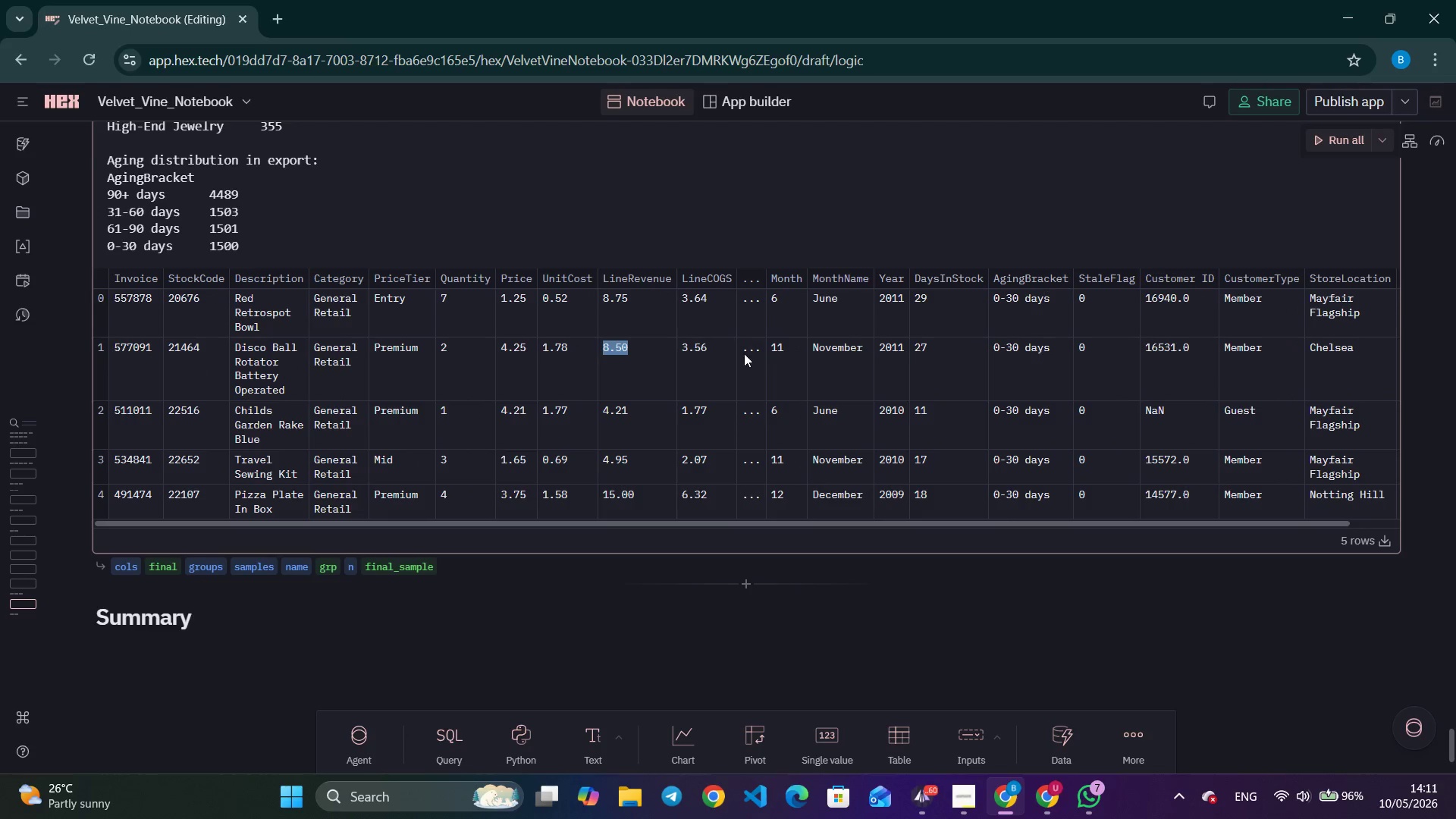 
left_click_drag(start_coordinate=[760, 356], to_coordinate=[842, 359])
 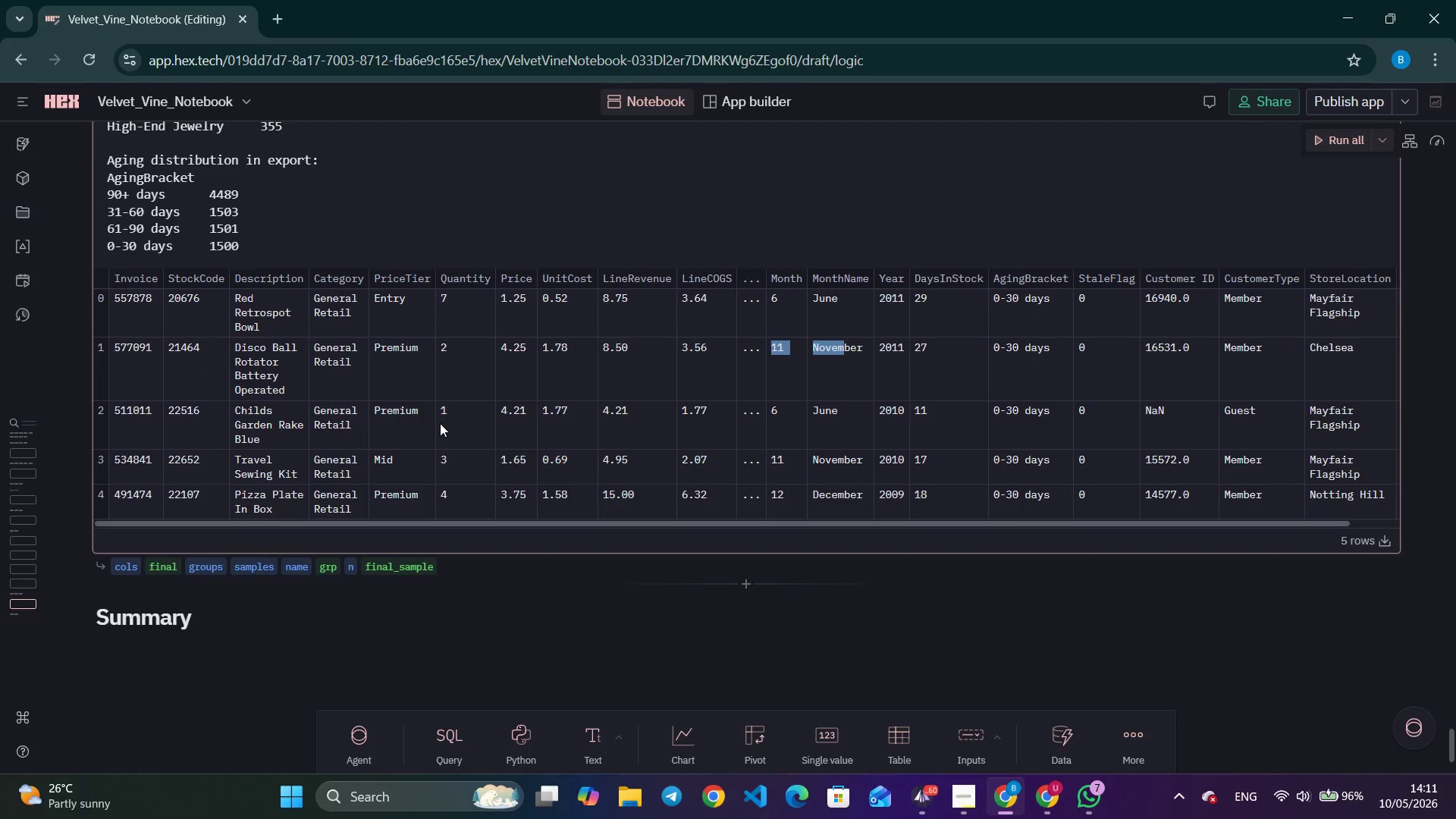 
scroll: coordinate [561, 321], scroll_direction: up, amount: 30.0
 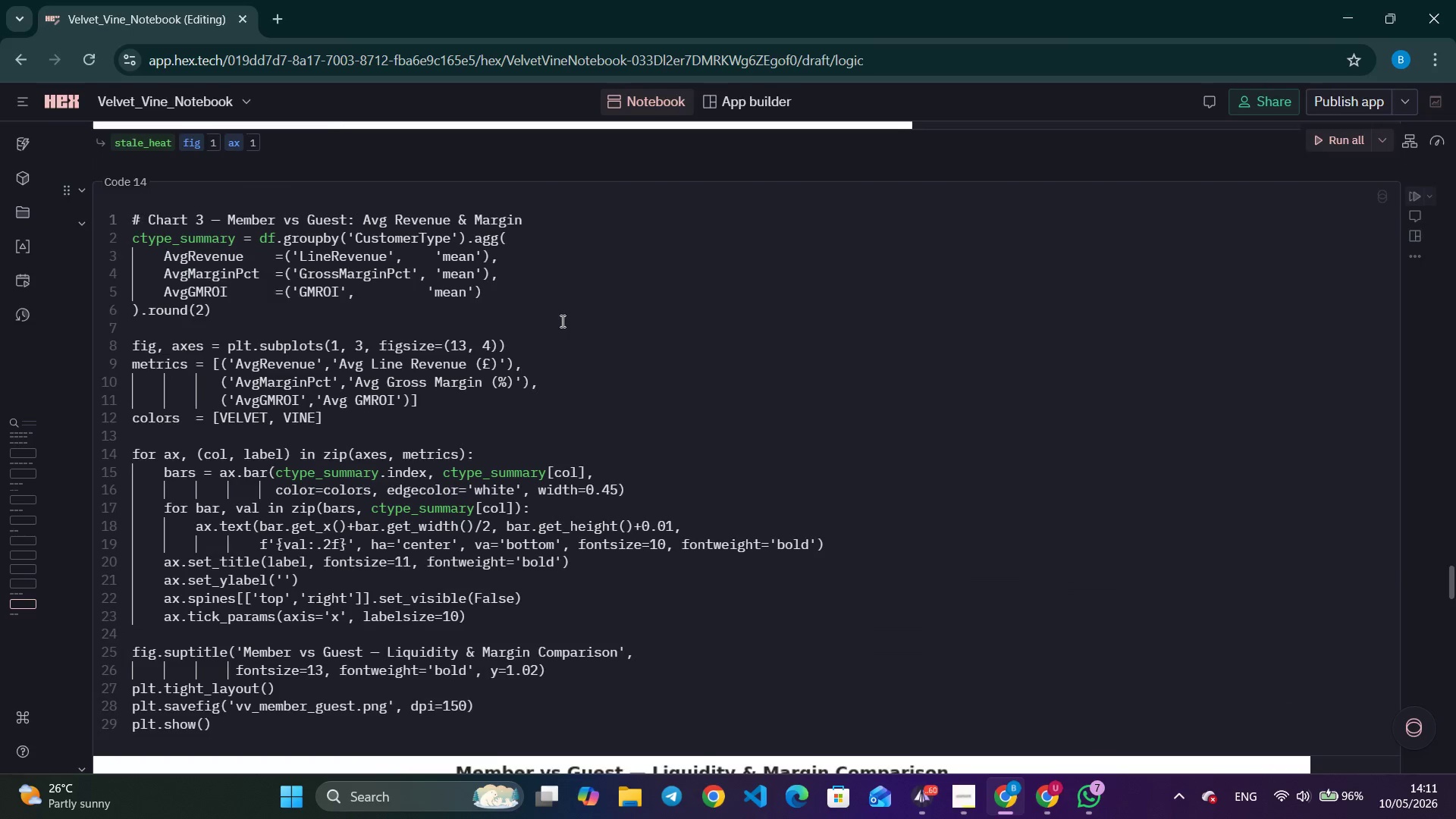 
scroll: coordinate [457, 504], scroll_direction: down, amount: 37.0
 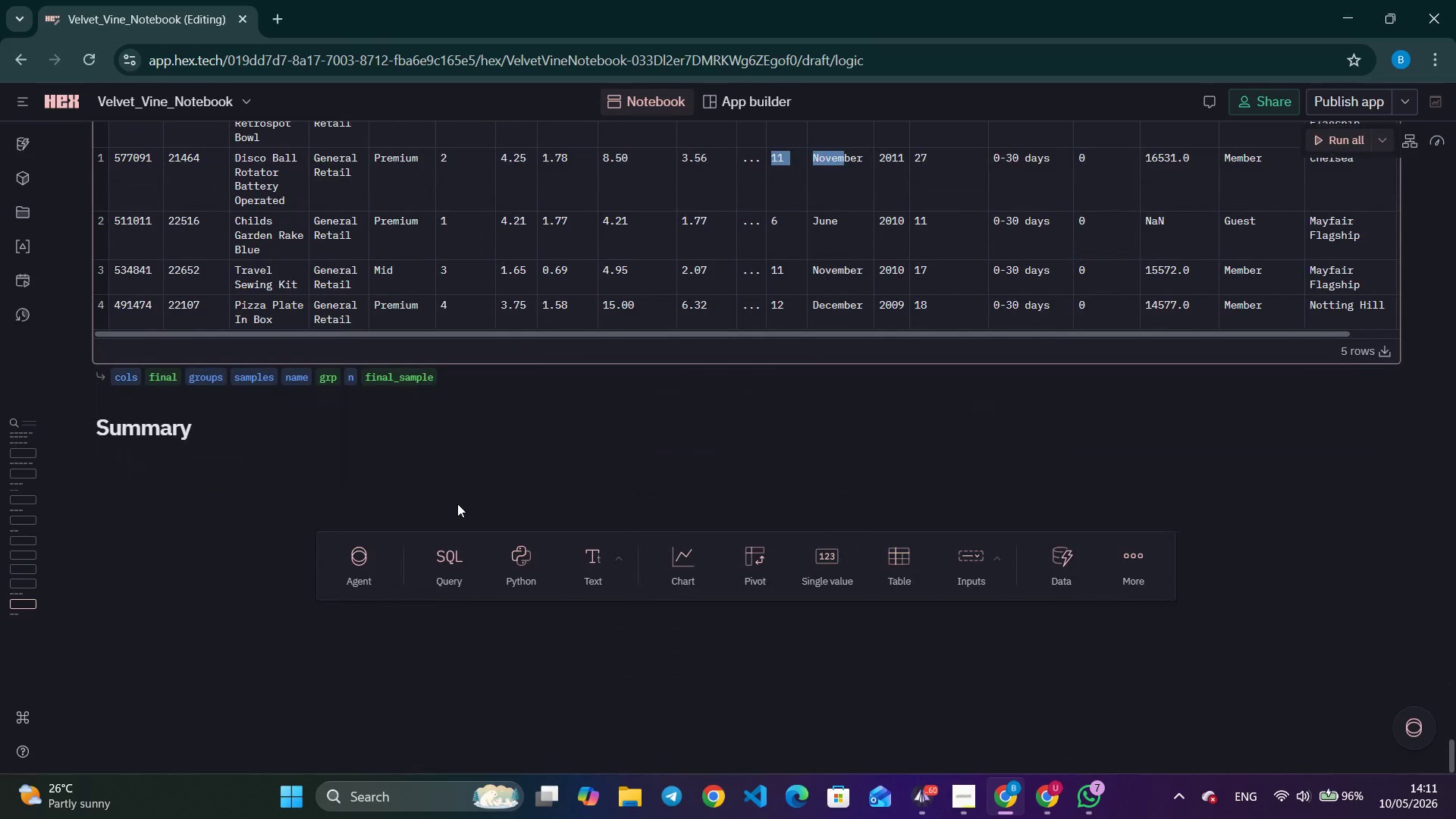 
wait(14.72)
 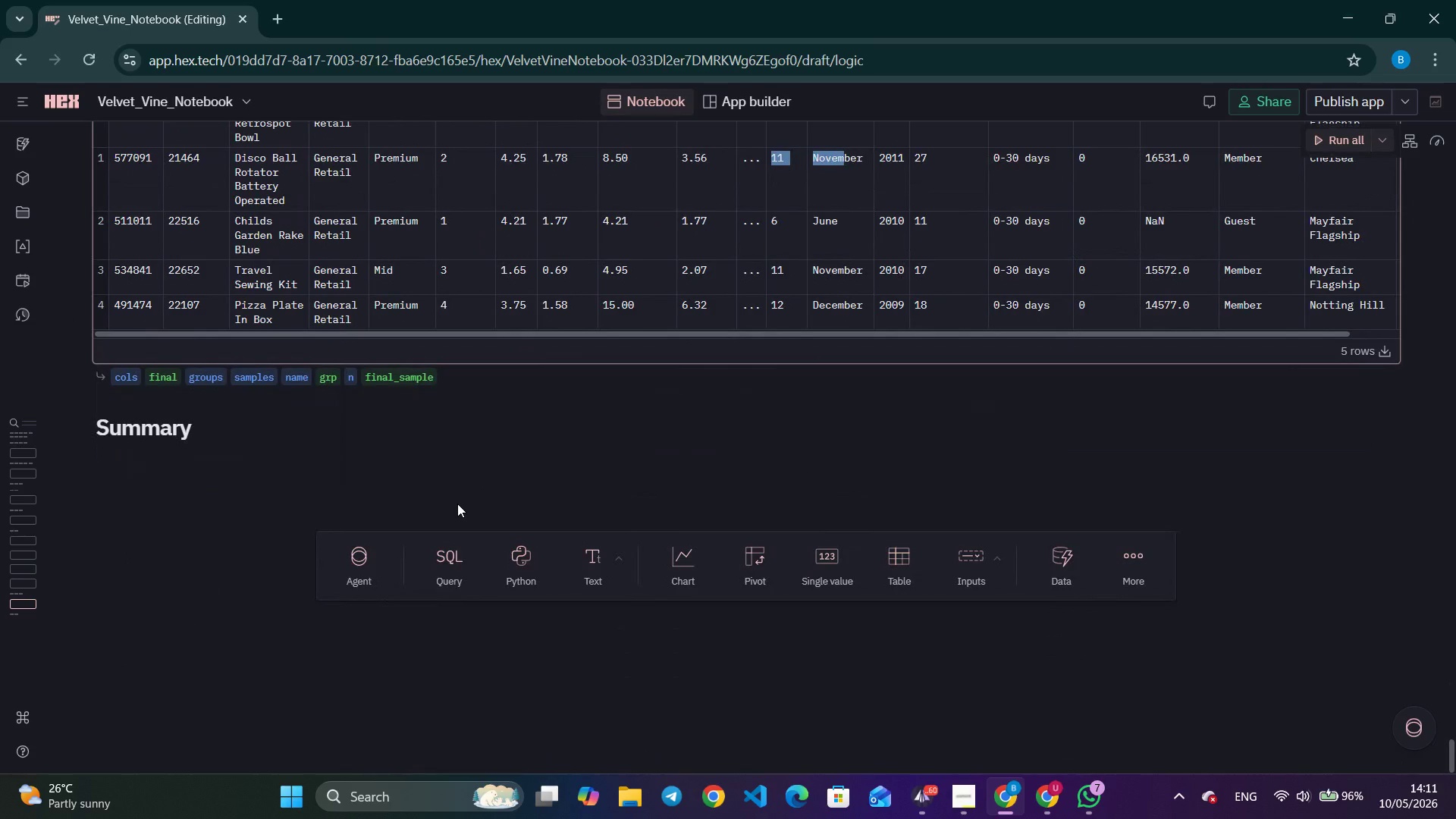 
left_click([209, 451])
 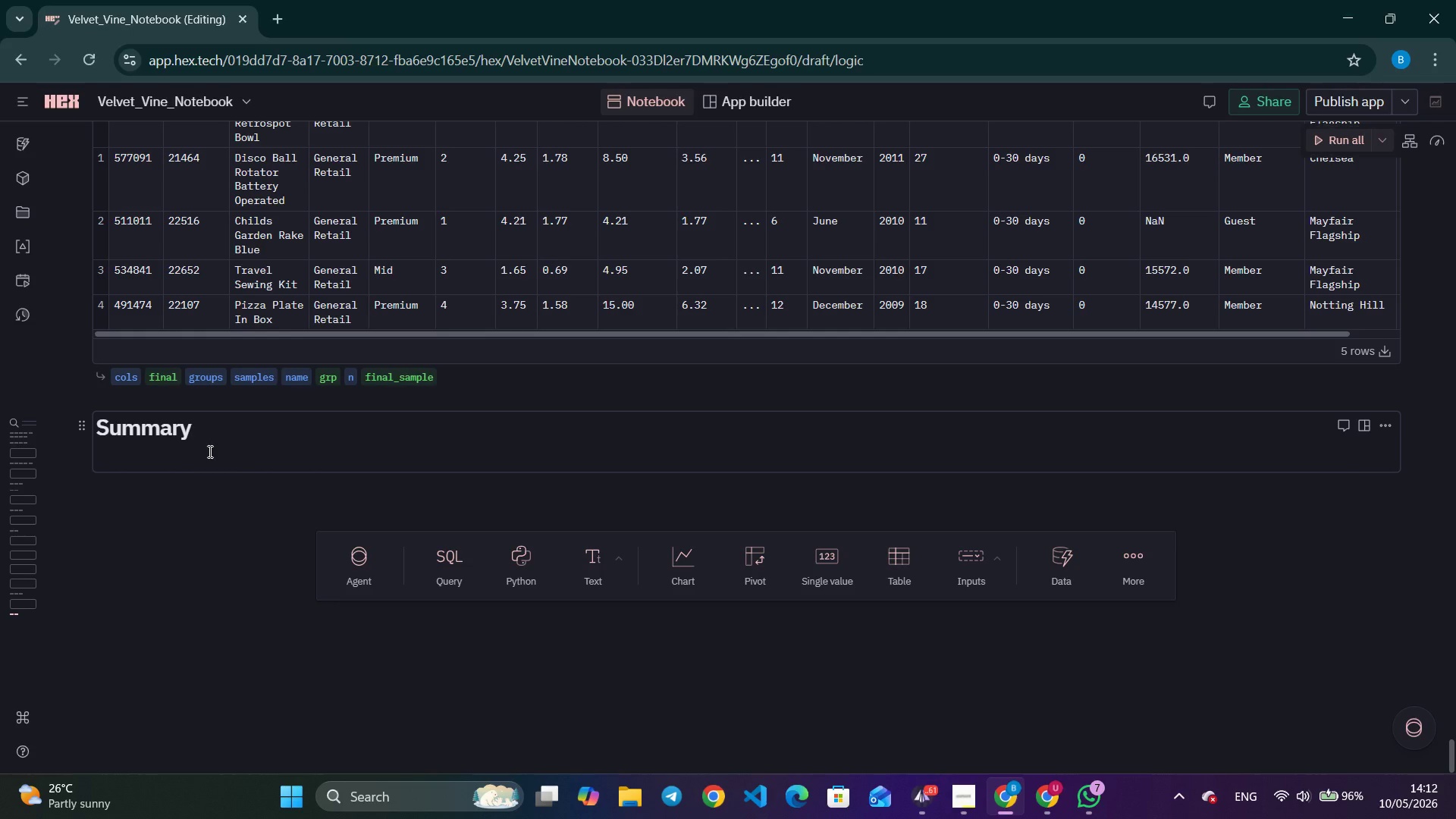 
wait(38.39)
 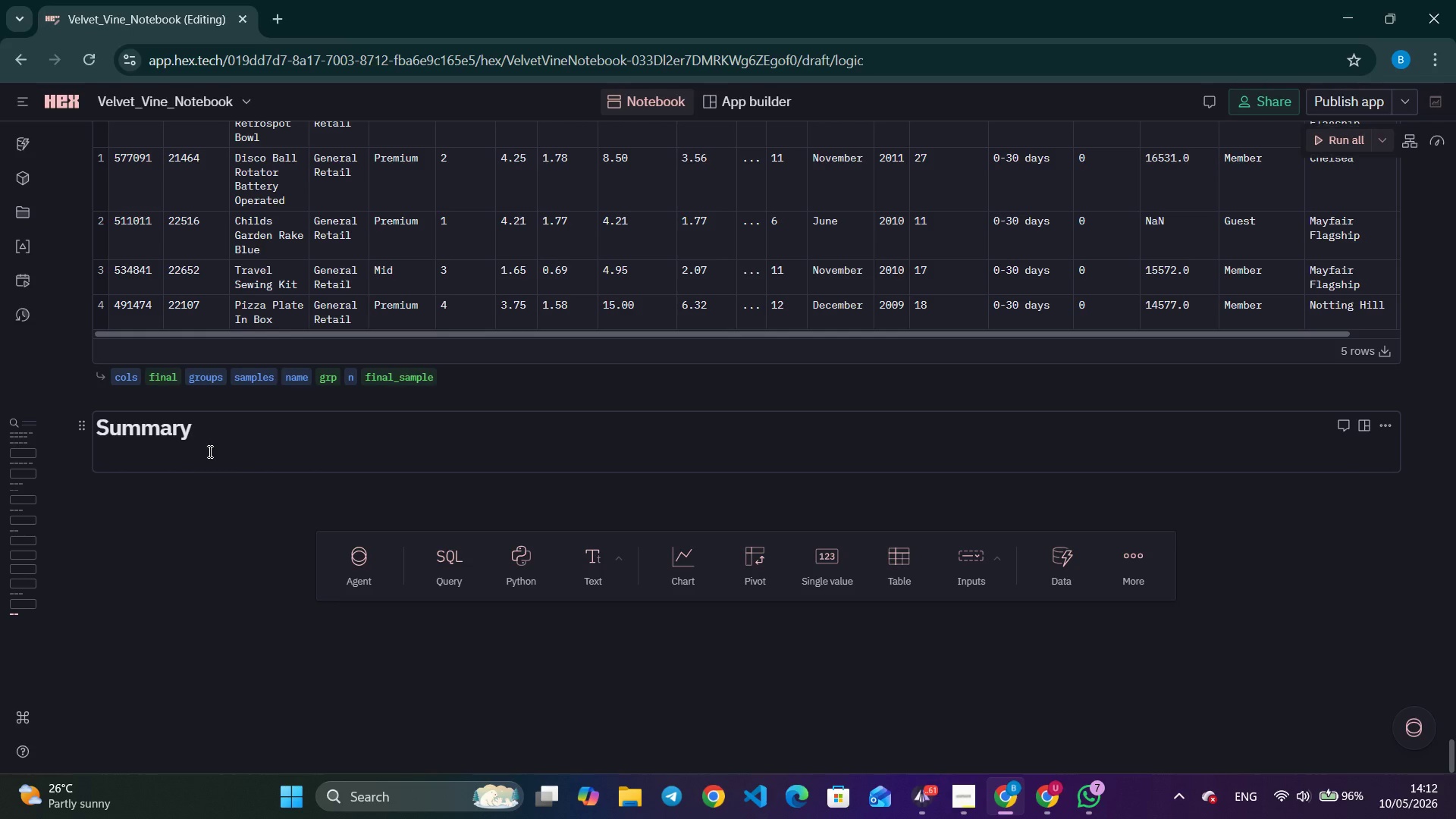 
left_click([928, 797])
 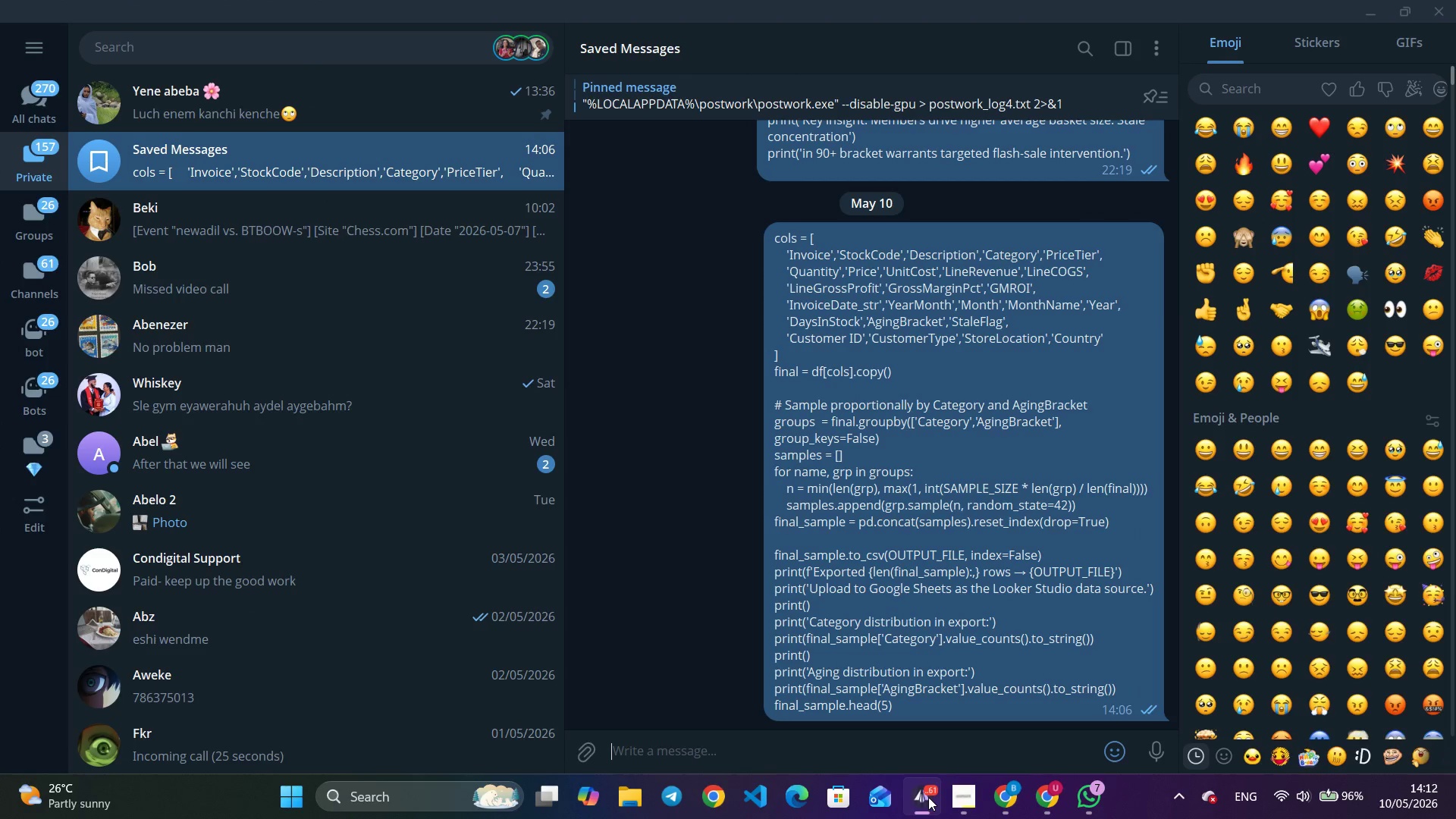 
left_click([928, 797])
 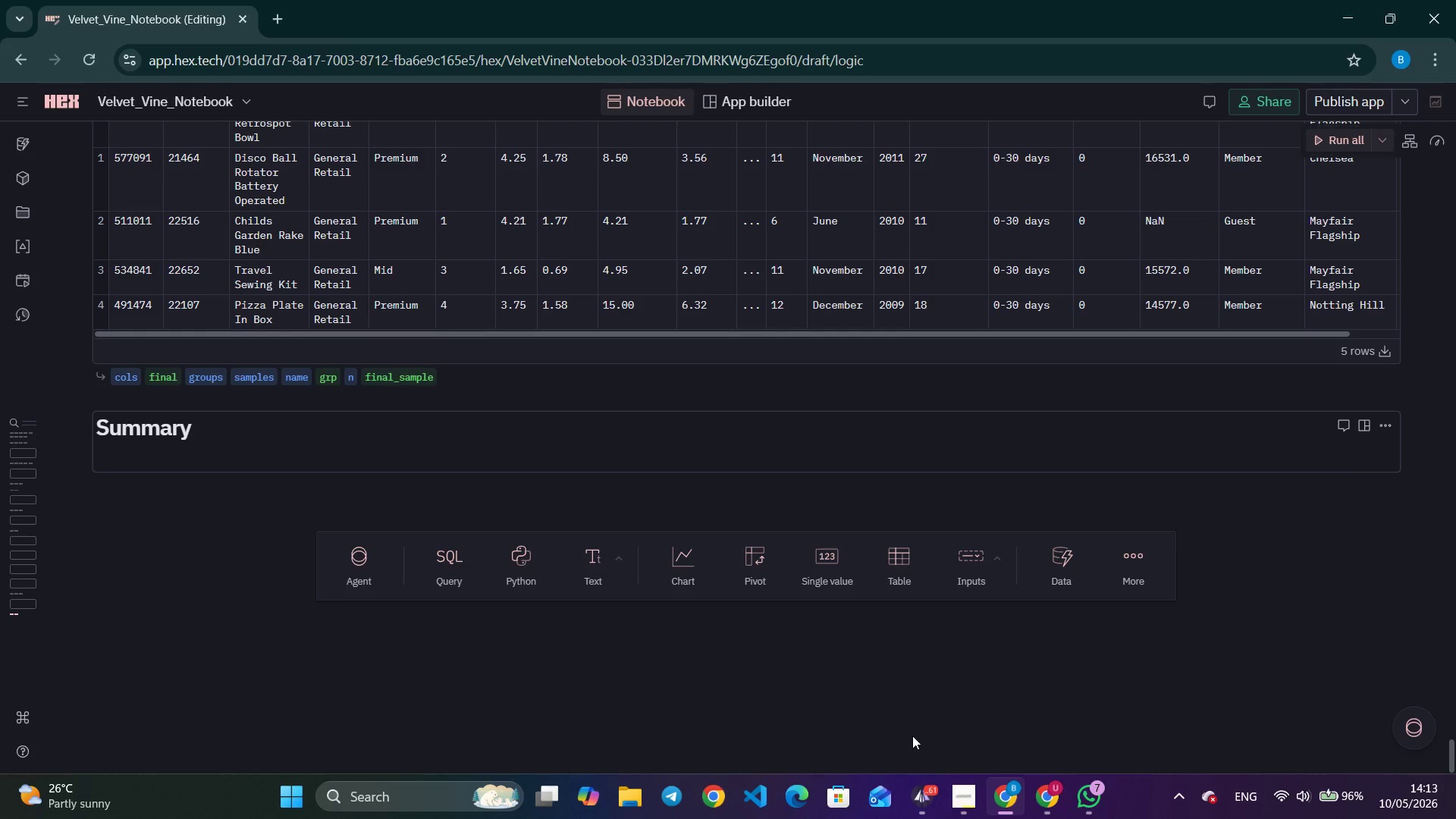 
wait(50.44)
 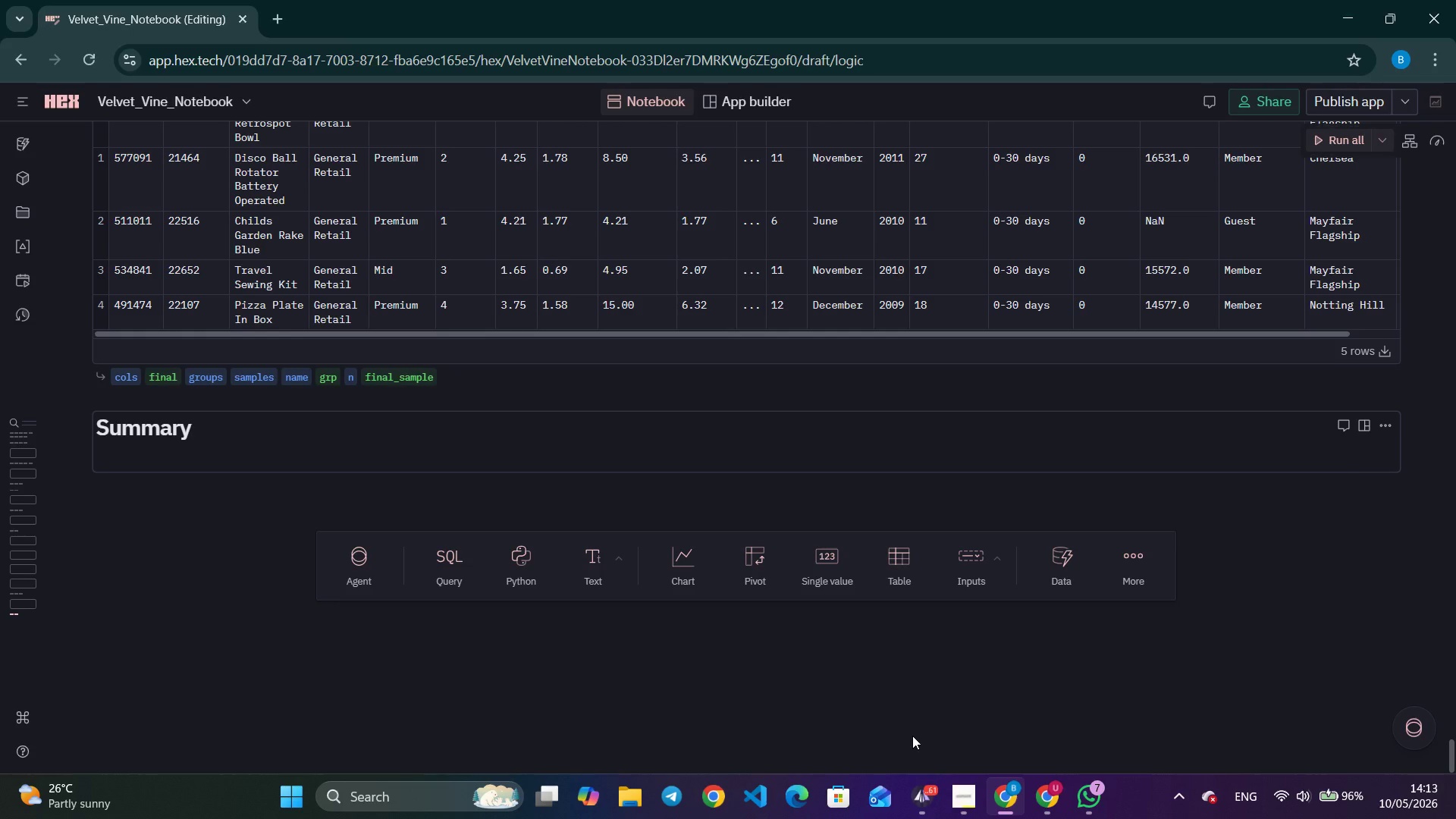 
key(ArrowDown)
 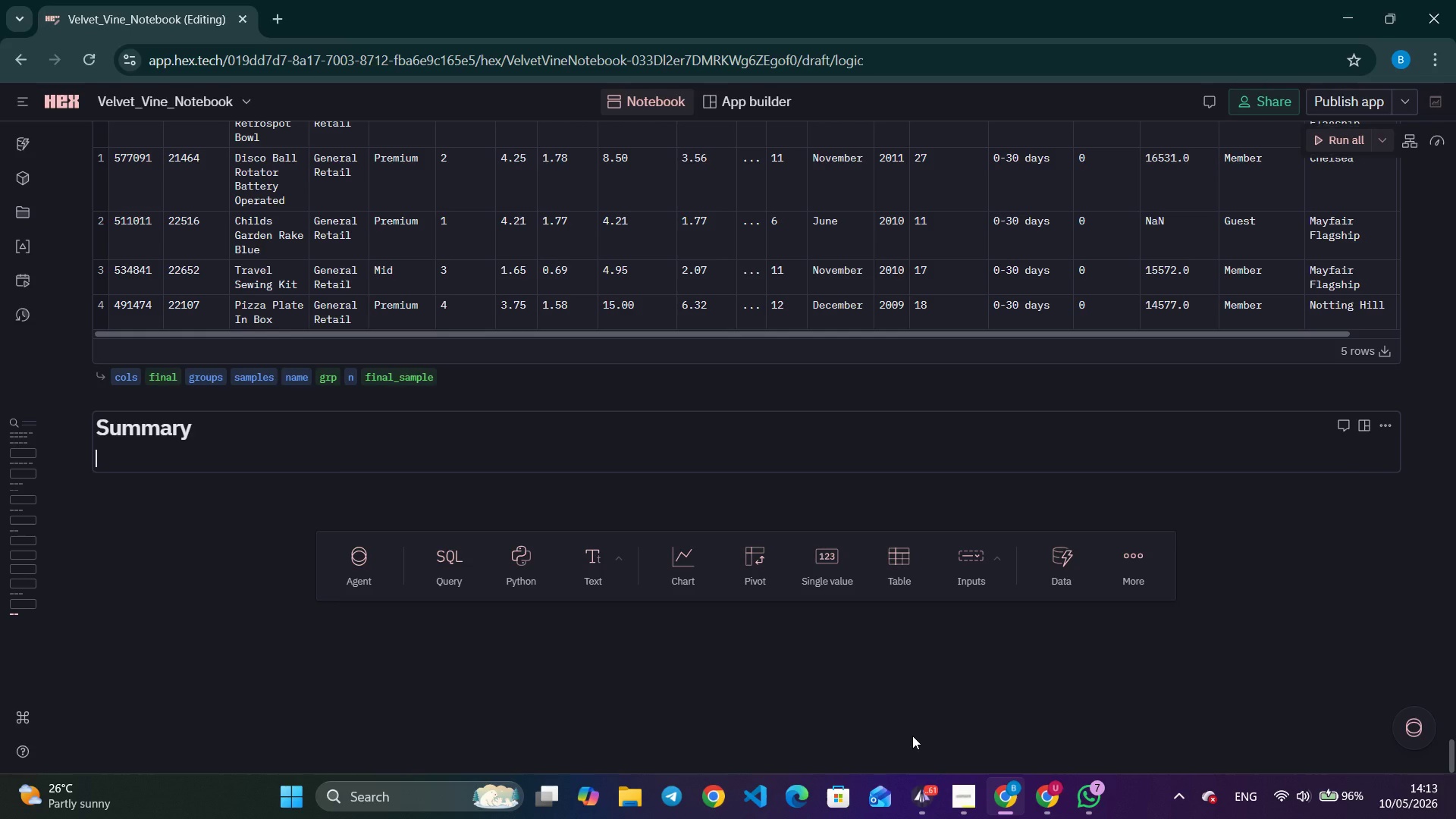 
type(**Datset:** UV)
key(Backspace)
type(CI Online)
 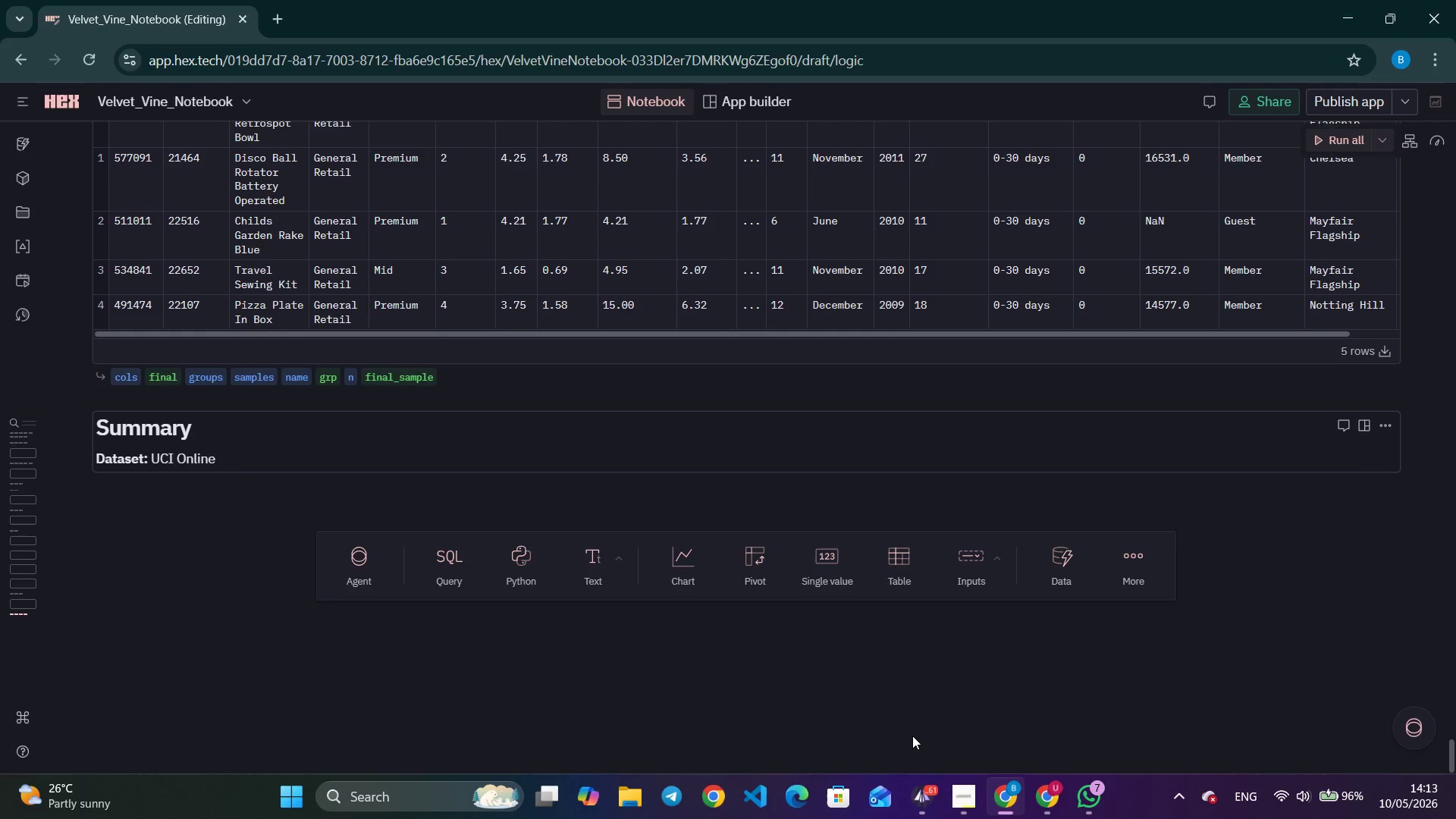 
key(Alt+Tab)
 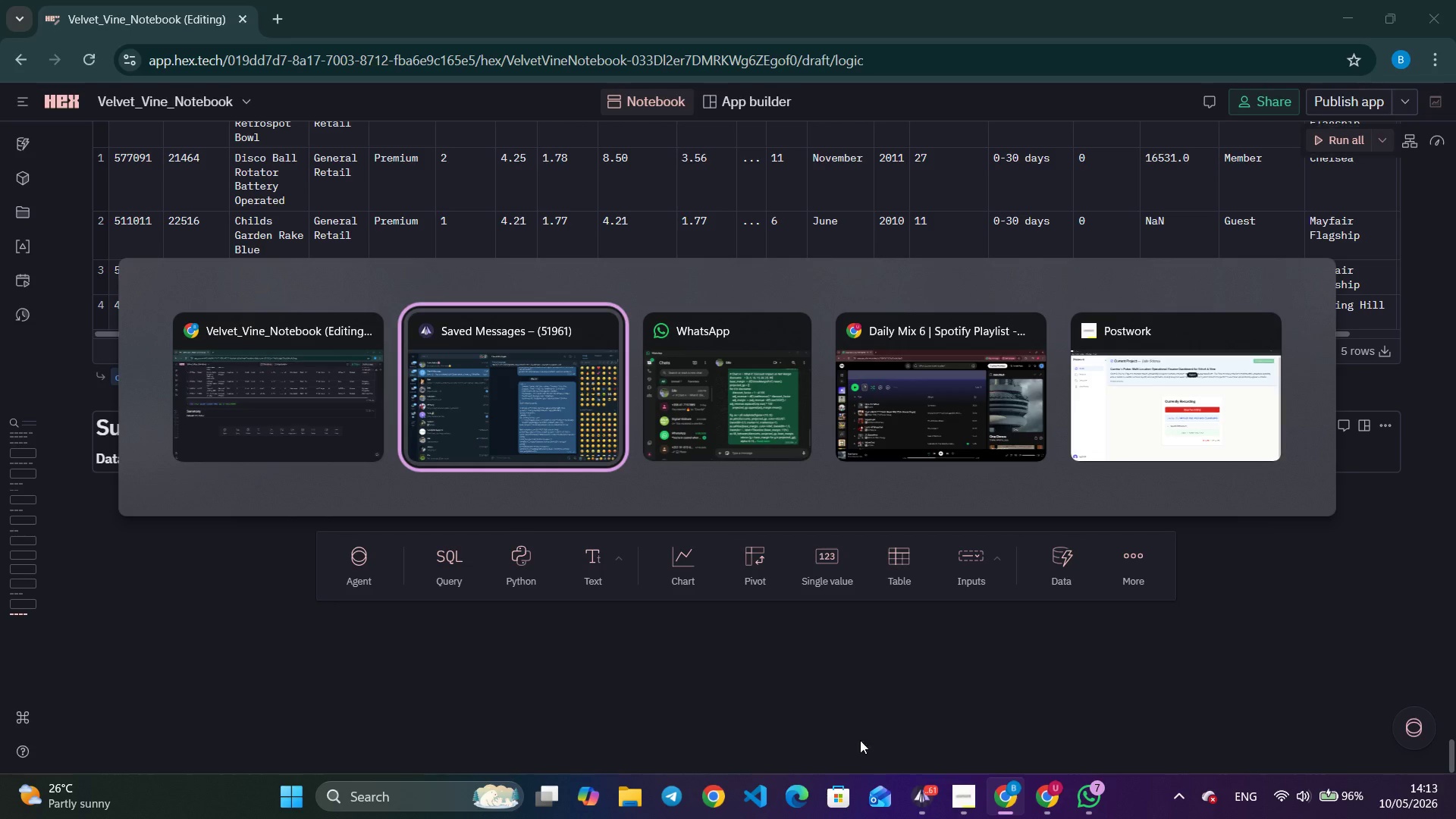 
key(Alt+Tab)
 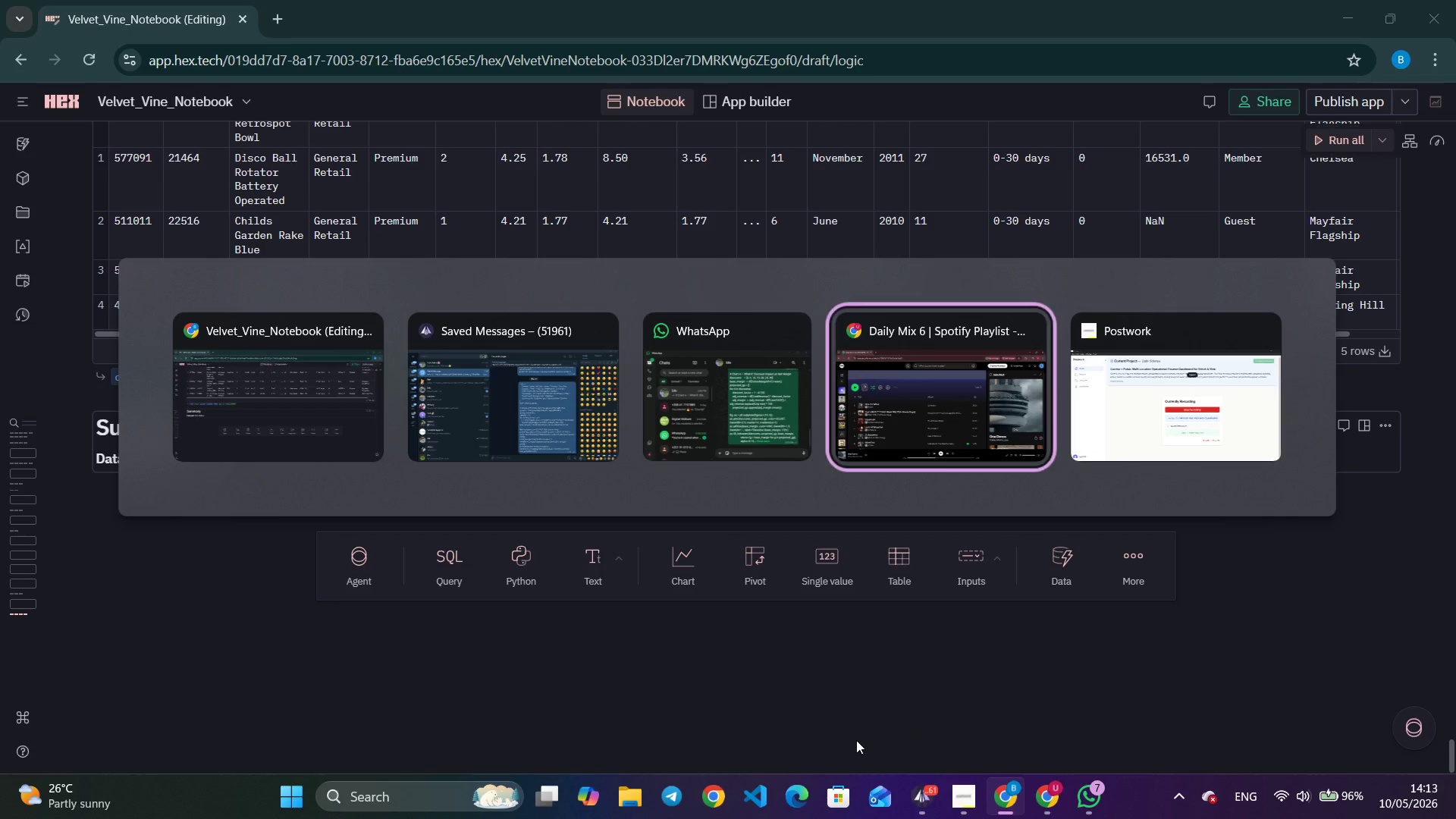 
key(Alt+Tab)
 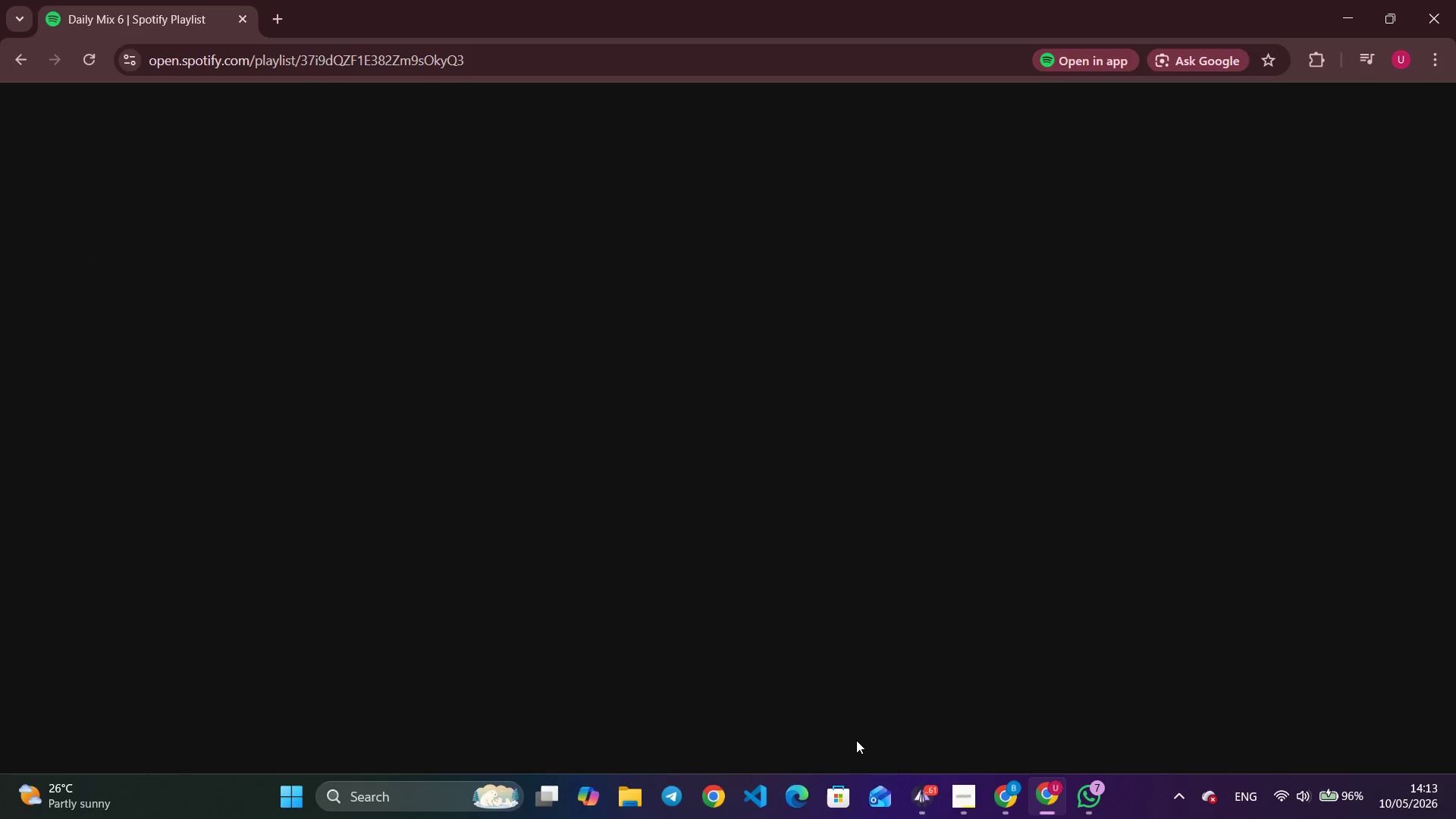 
key(Space)
 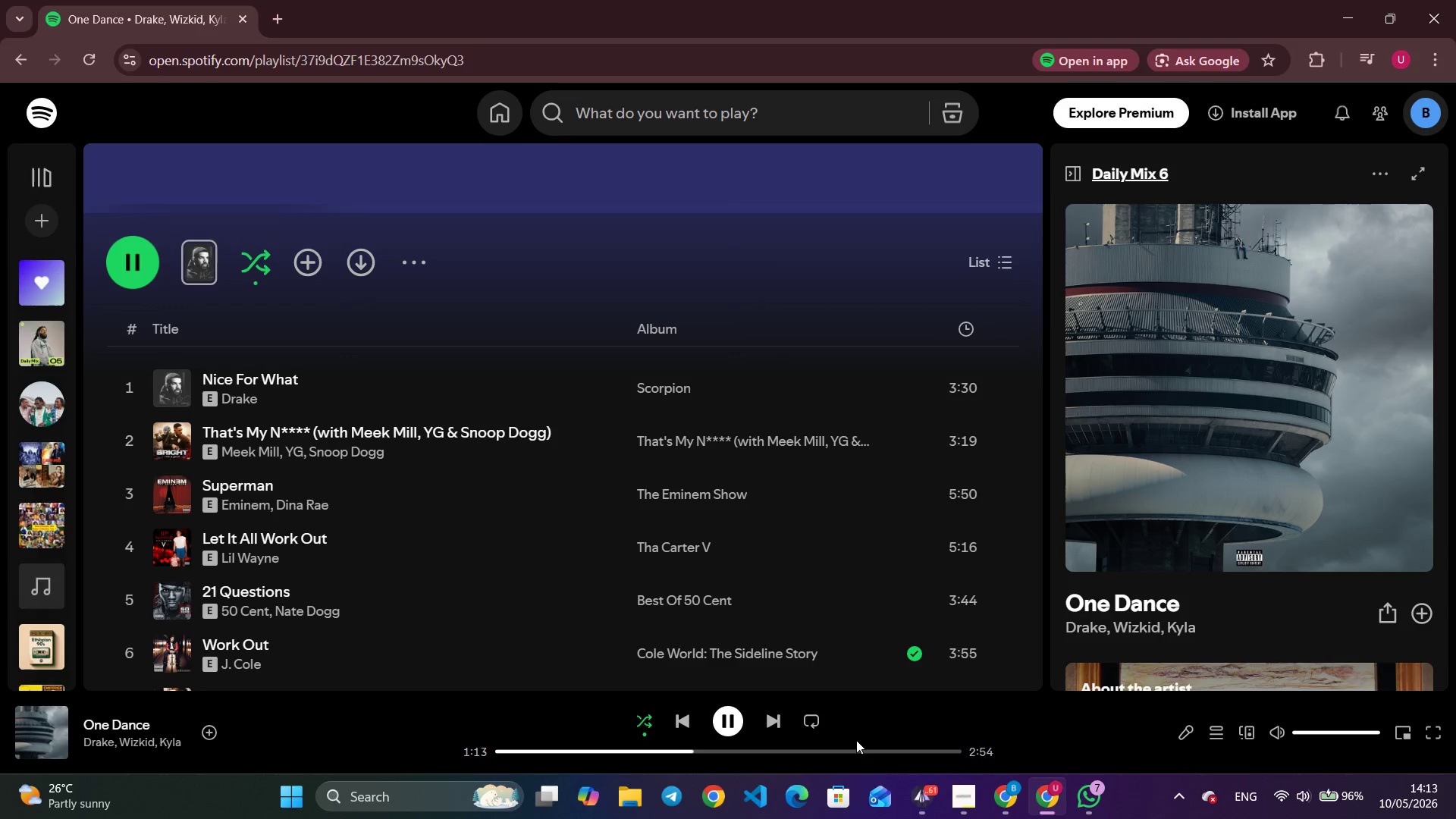 
key(Alt+AltLeft)
 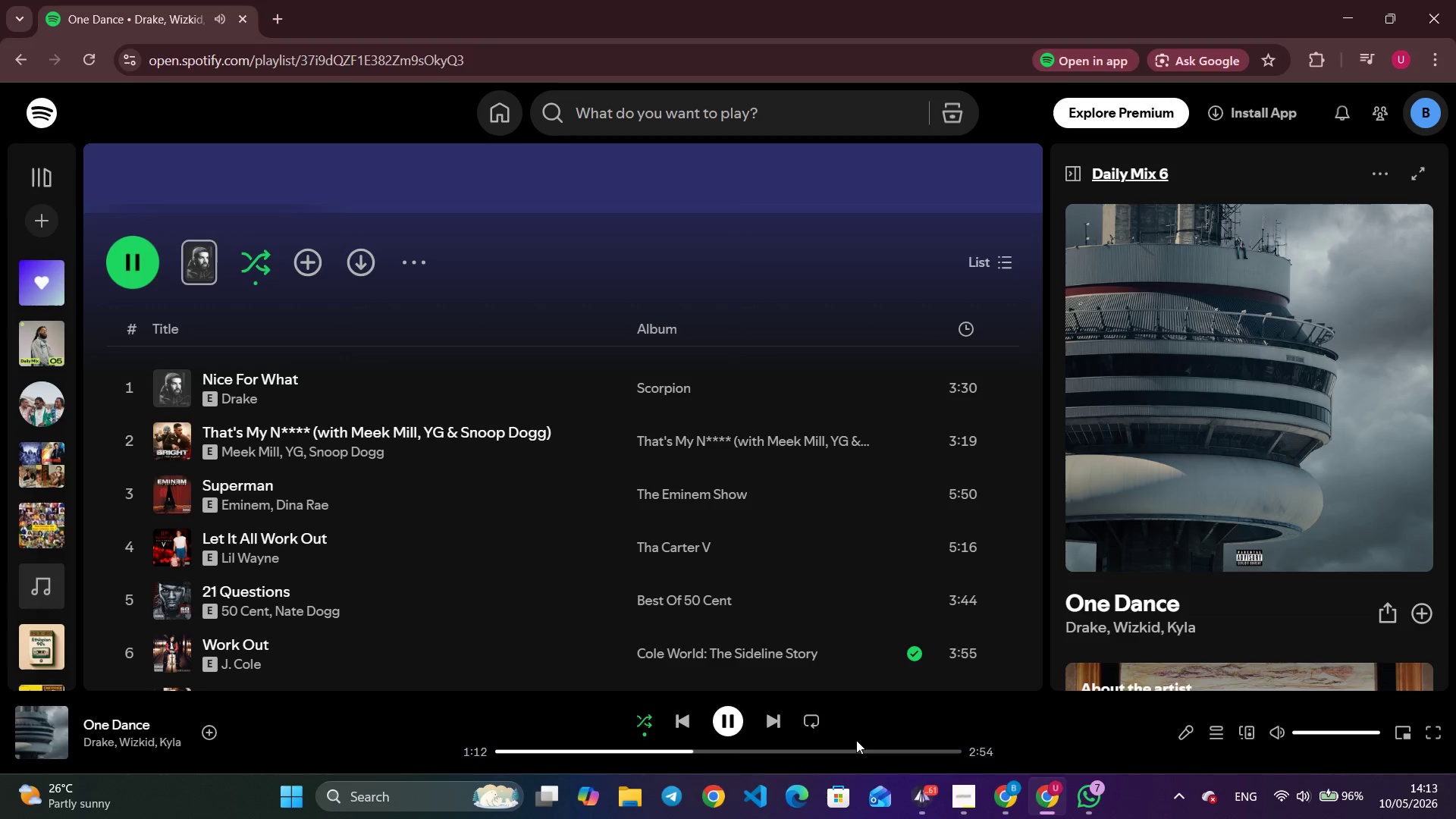 
key(Alt+Tab)
 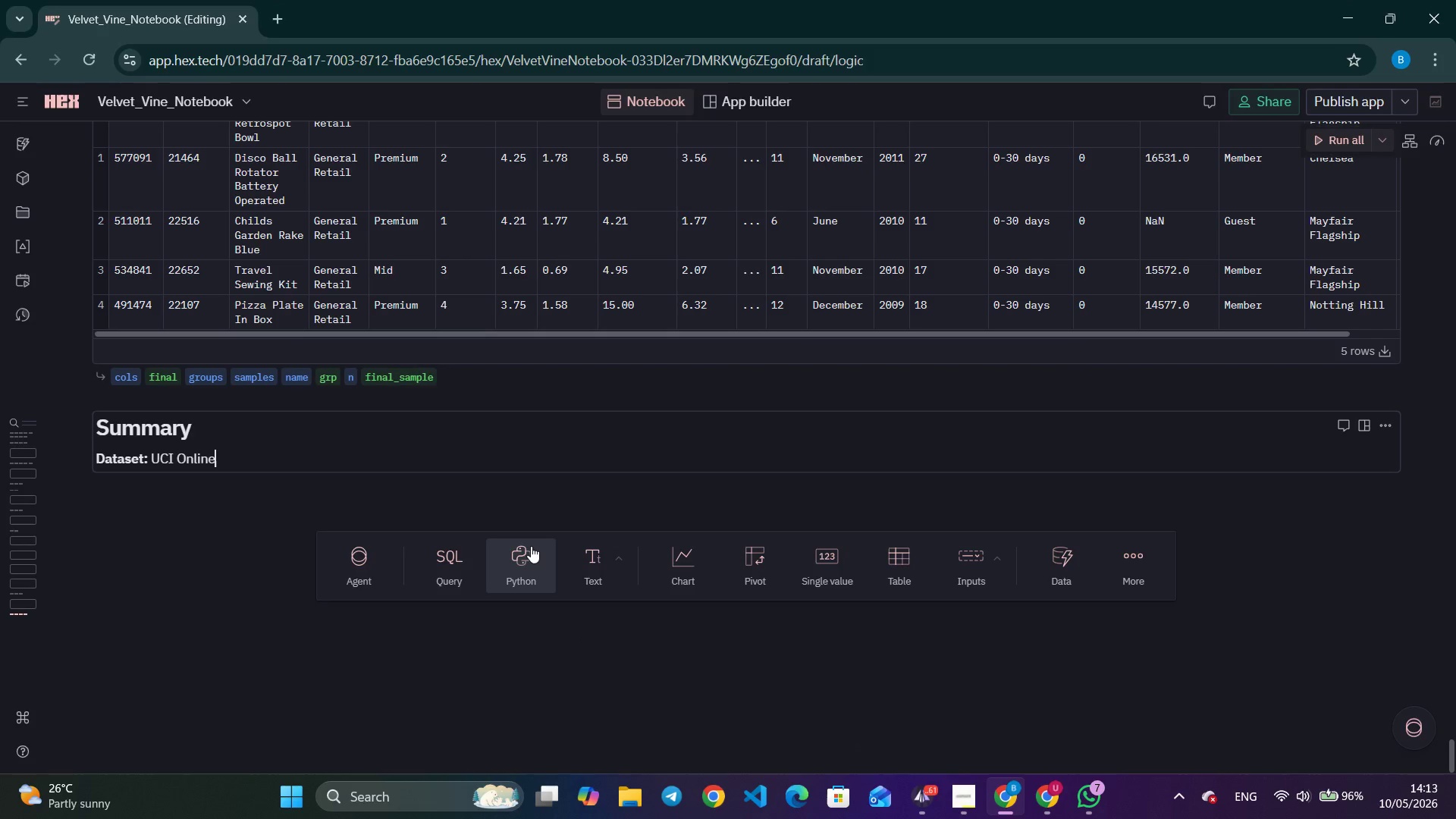 
type( Retail II (~1M transactions, Dex)
key(Backspace)
type(c 2009 - Dec 210[Insert][Insert][Insert])
key(Backspace)
key(Backspace)
type(00)
key(Backspace)
type(11). Removed cancellation invic)
key(Backspace)
key(Backspace)
type(oices, non-positive Q)
key(Backspace)
type(quantities and pro)
key(Backspace)
type(ices, ~ 9,000 rows sampled propors)
key(Backspace)
type(tionally ax)
key(Backspace)
type(cor)
key(Backspace)
key(Backspace)
type(ross Category Z)
key(Backspace)
type(X)
 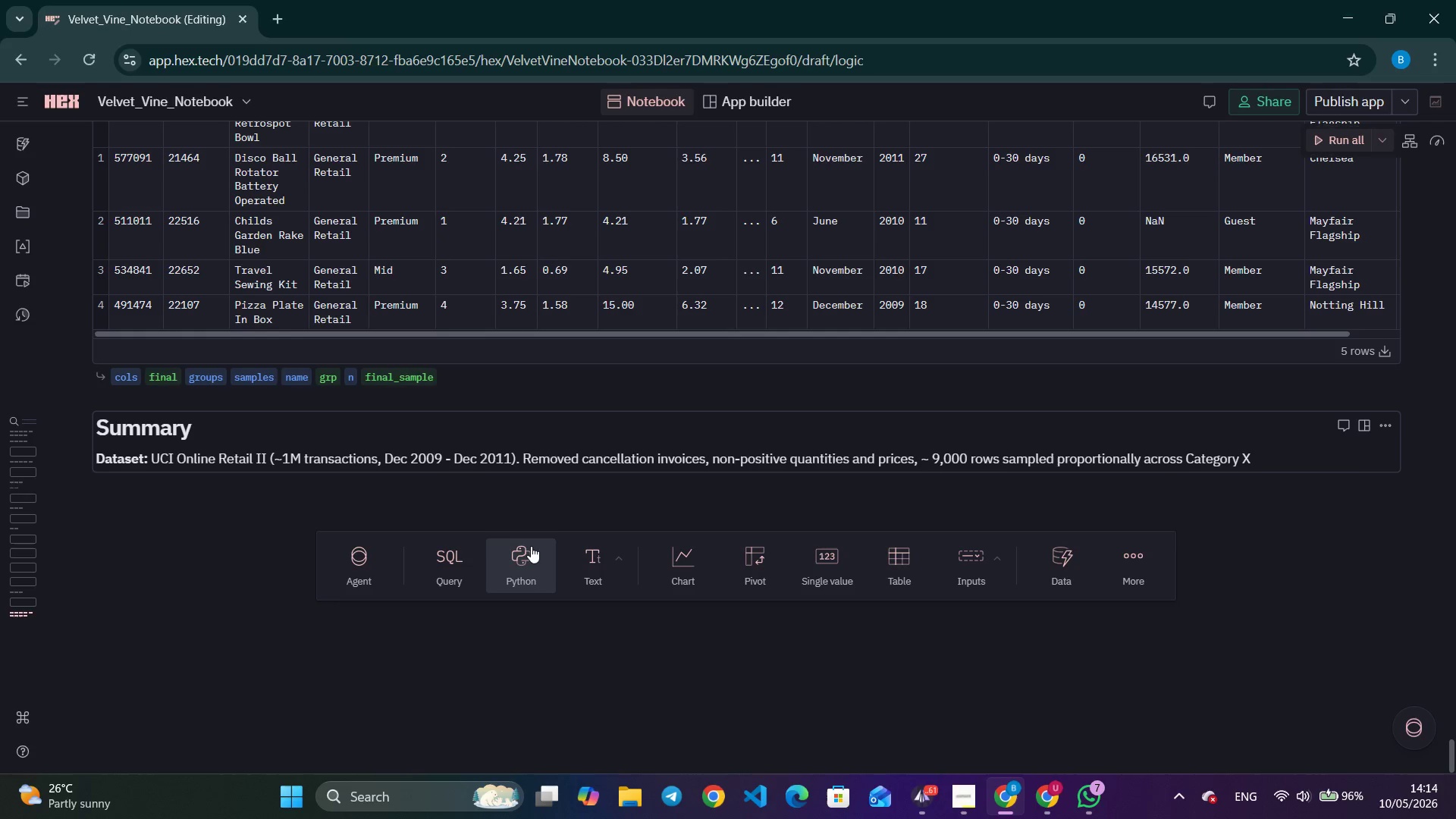 
wait(5.14)
 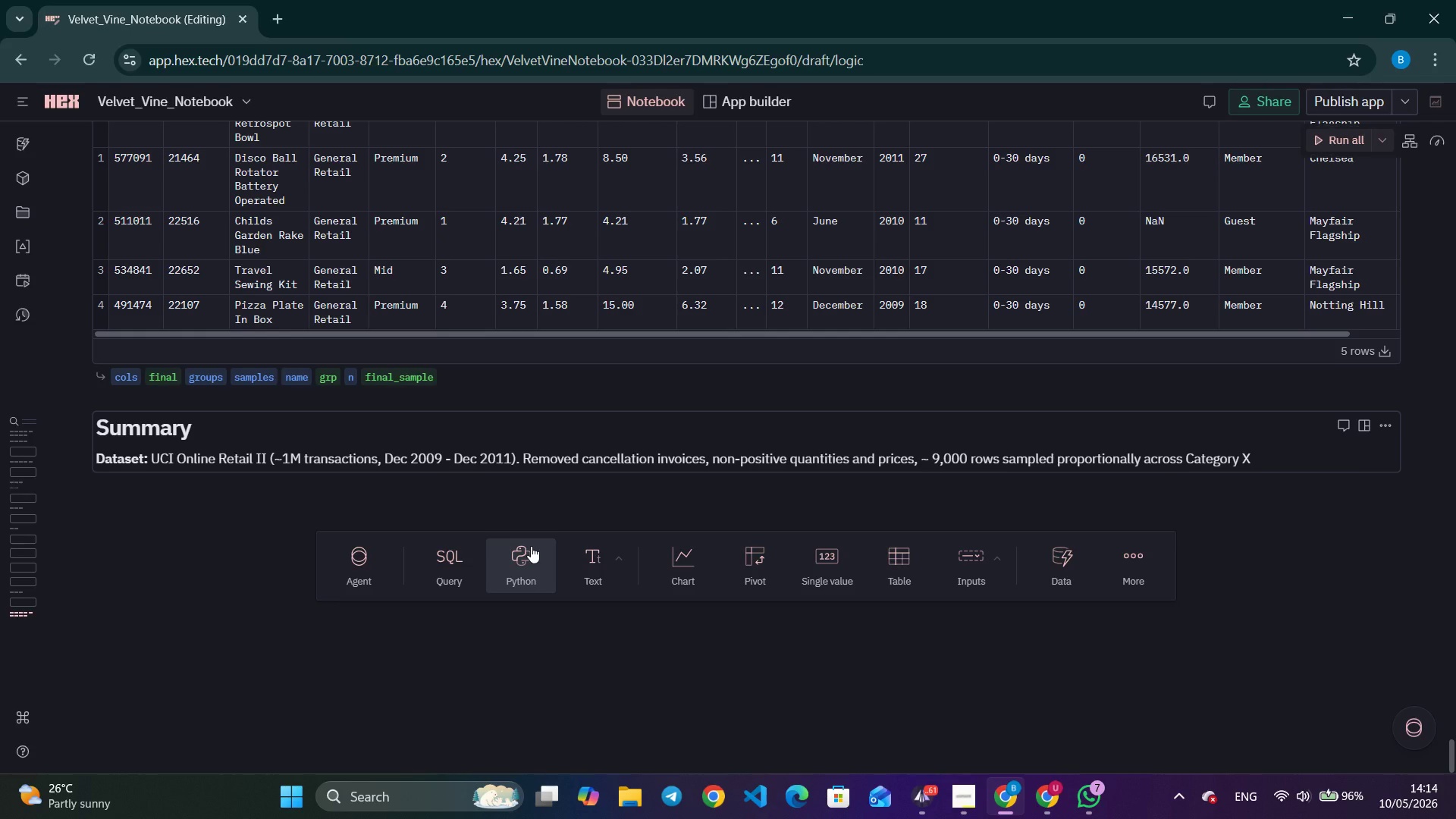 
key(Backspace)
type(x Aging Braker for Looker Studio)
 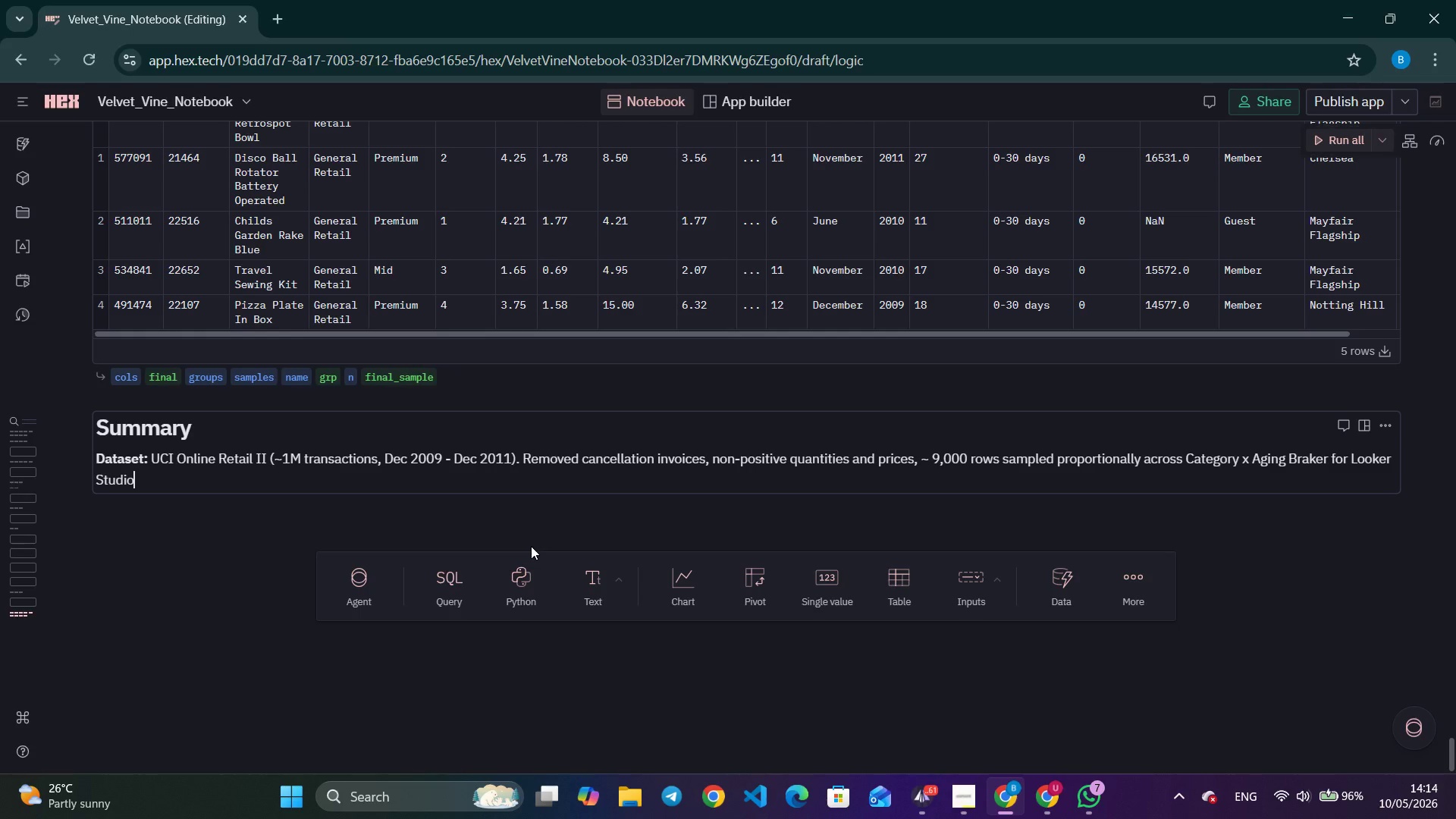 
key(Period)
 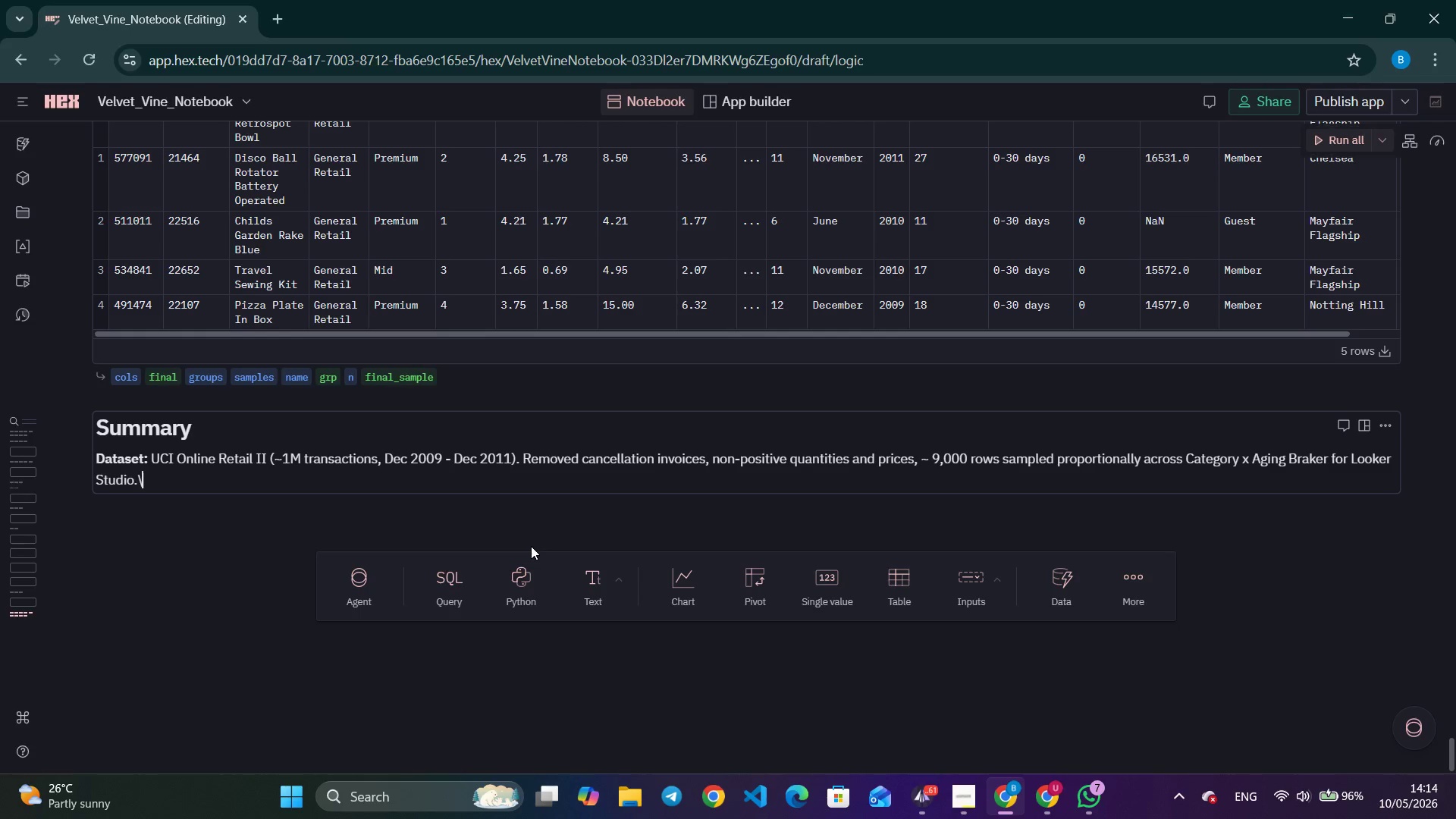 
key(Backslash)
 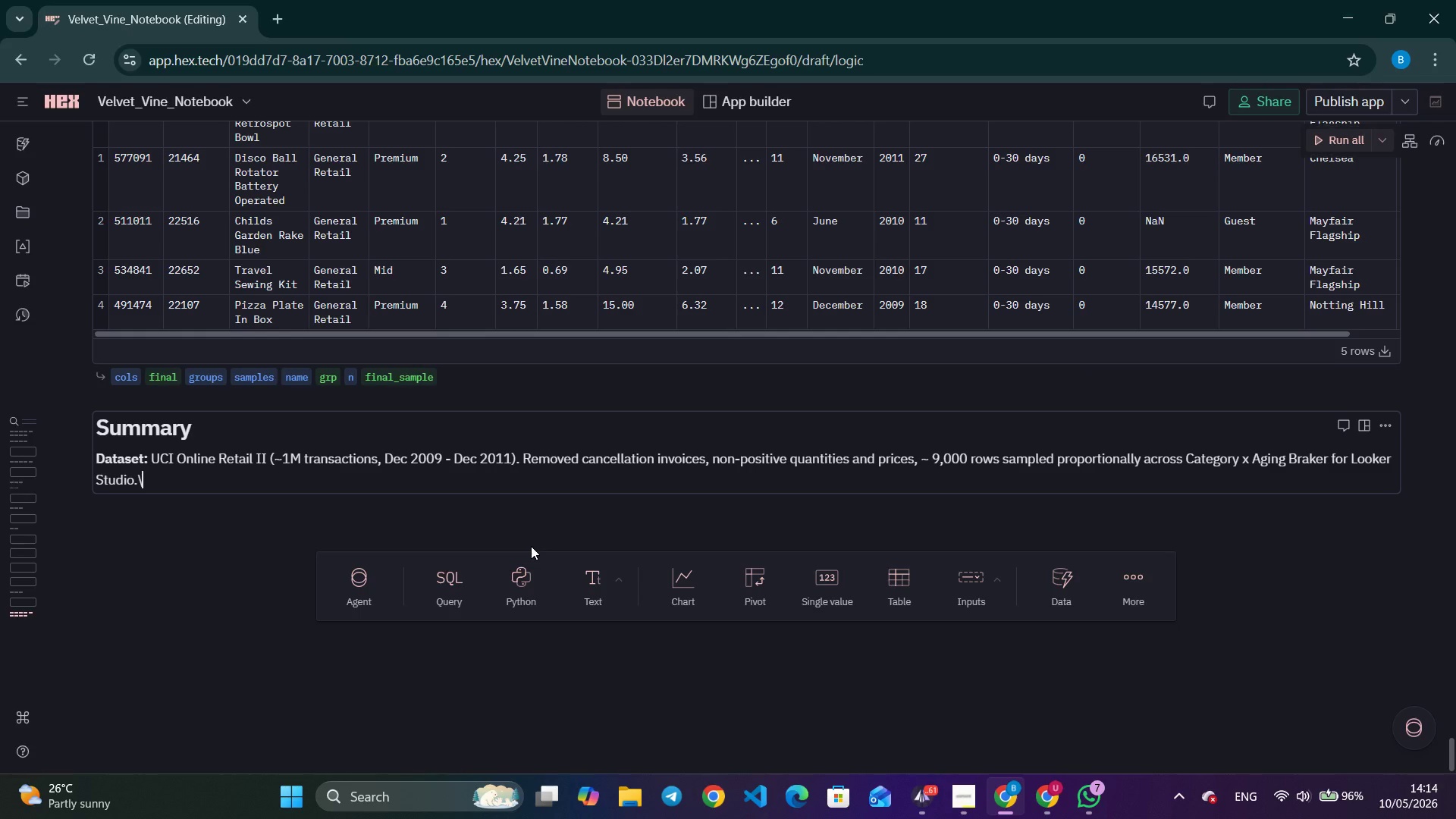 
key(Backspace)
 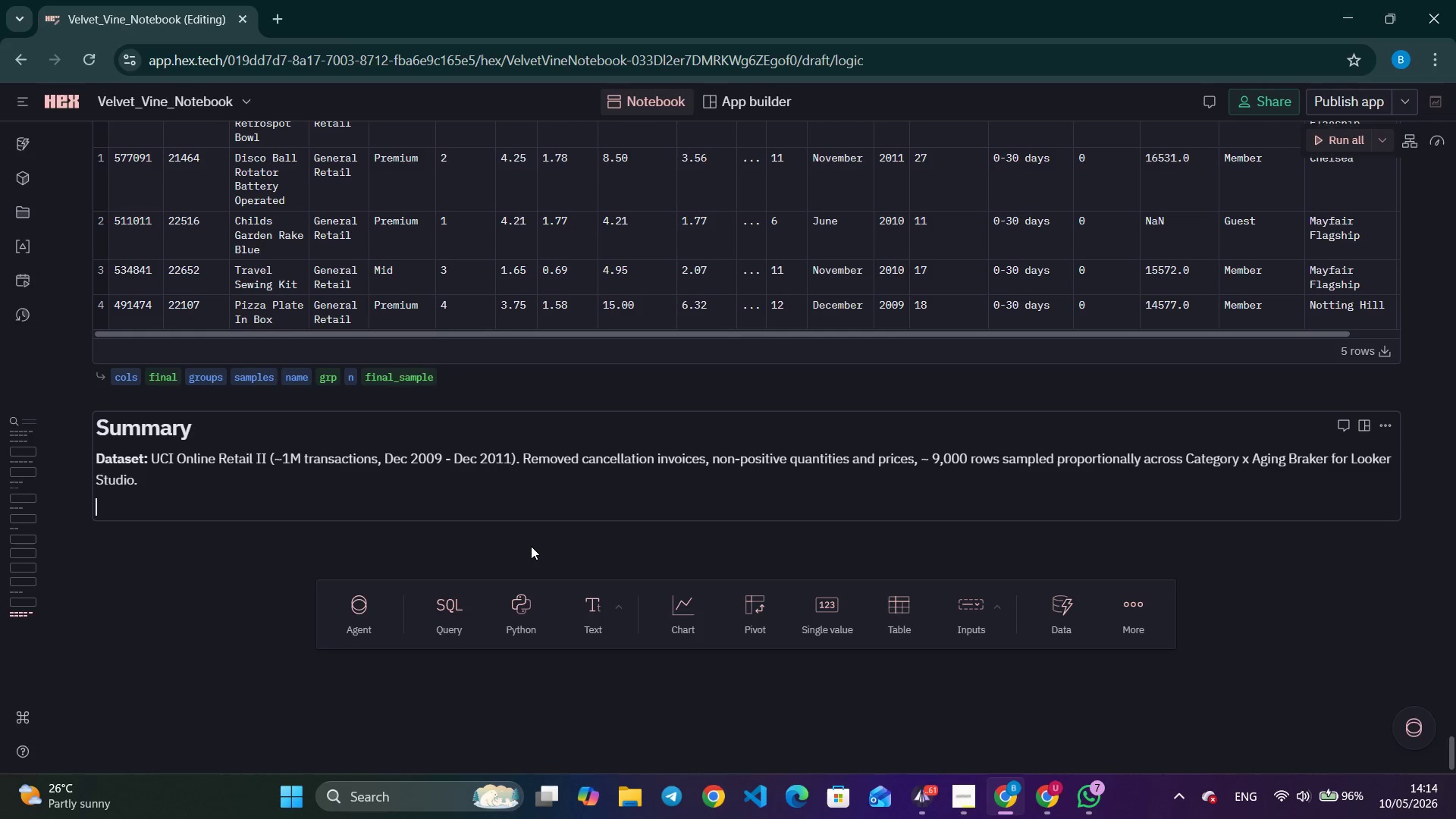 
key(Enter)
 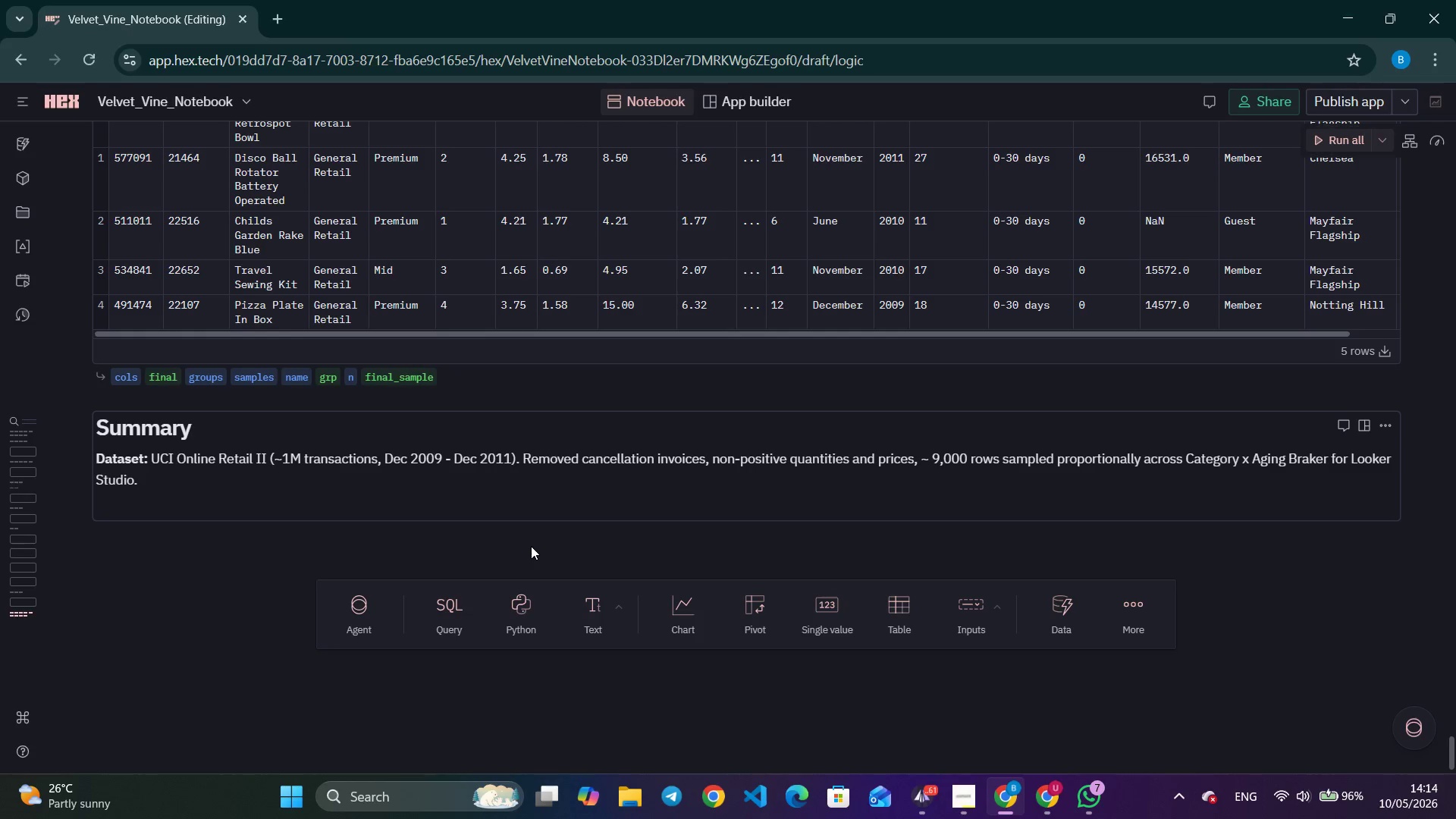 
type(**Store simulation:** Three Velver)
key(Backspace)
type(t & Vine storefronts - Mayfailr)
key(Backspace)
key(Backspace)
type(r Flagship *40%)
key(Backspace)
key(Backspace)
key(Backspace)
key(Backspace)
type((40%). Notting Hill (35%), Chealsea (25%) - assige)
key(Backspace)
type(ned randomly to replicate multi-location operation)
key(Backspace)
type(ns.)
 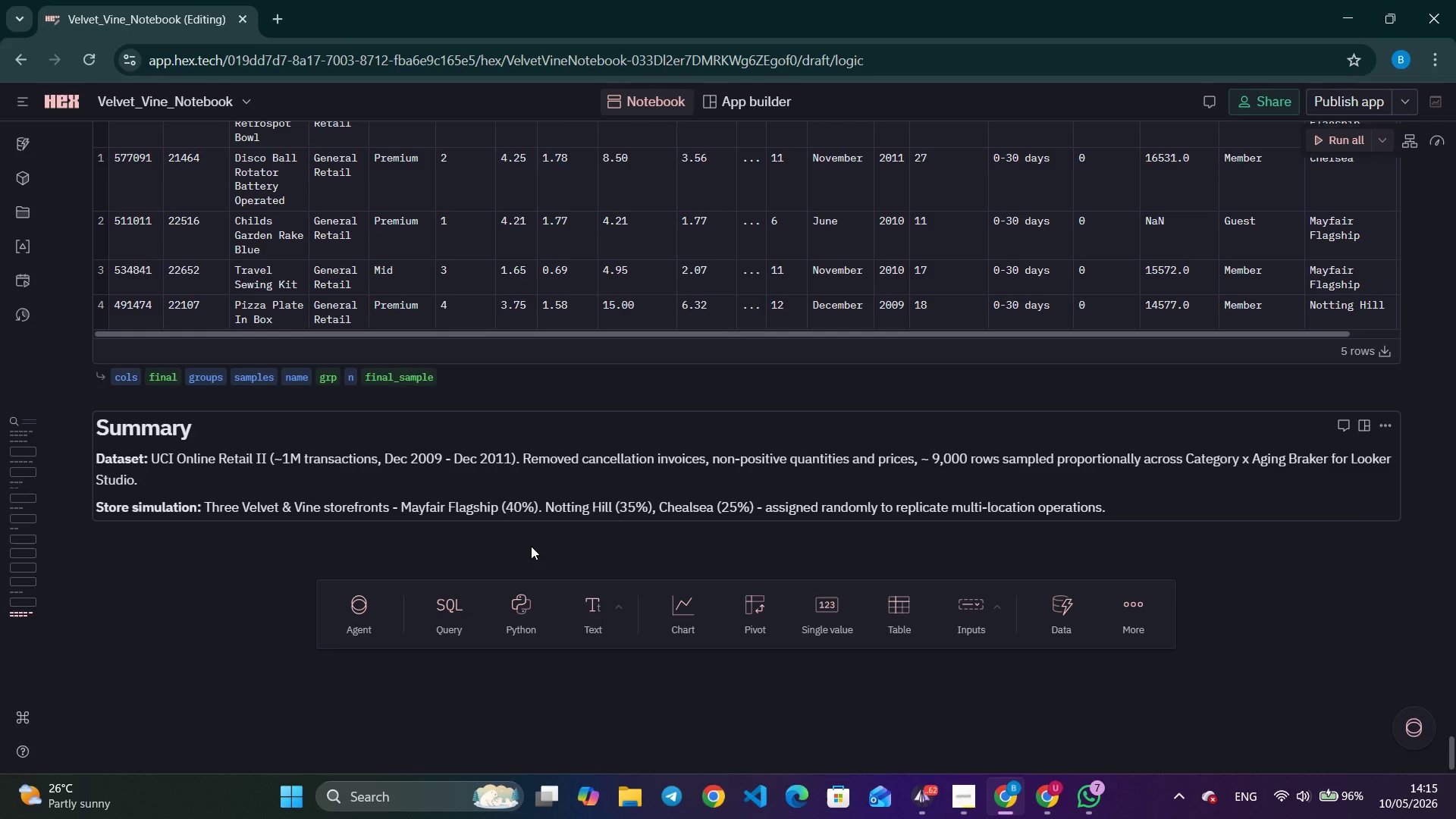 
key(Enter)
 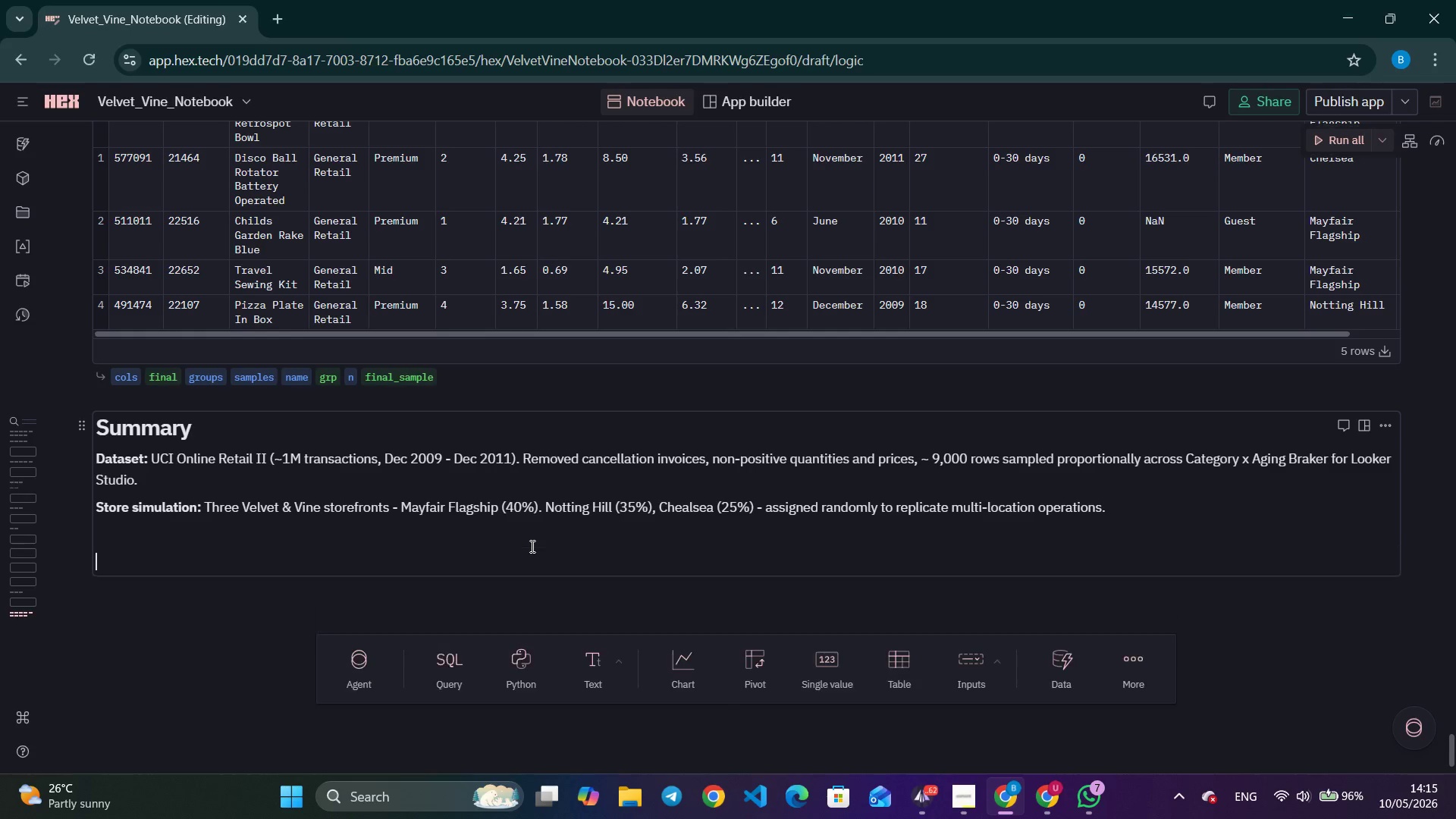 
key(Enter)
 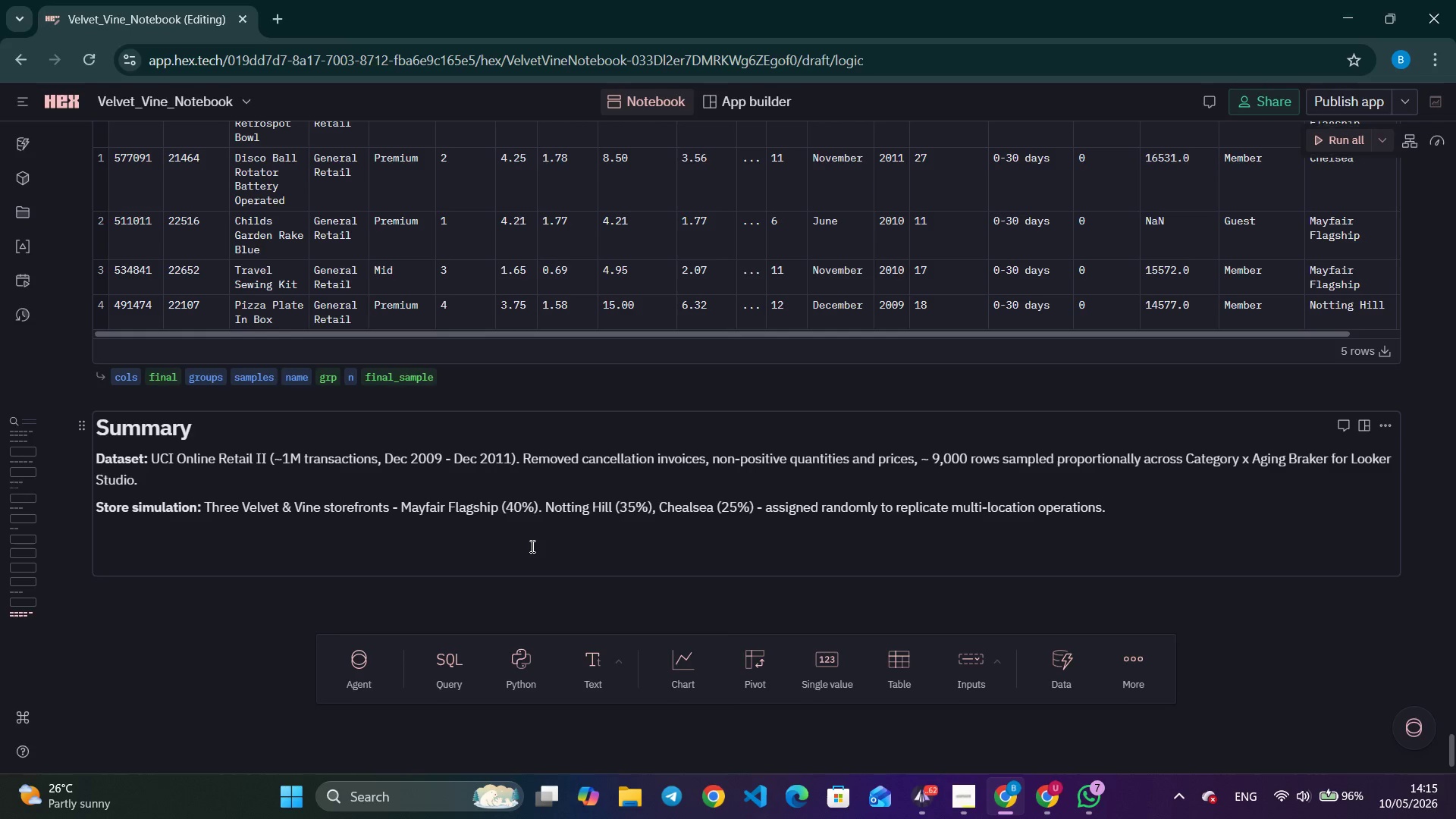 
key(Backspace)
 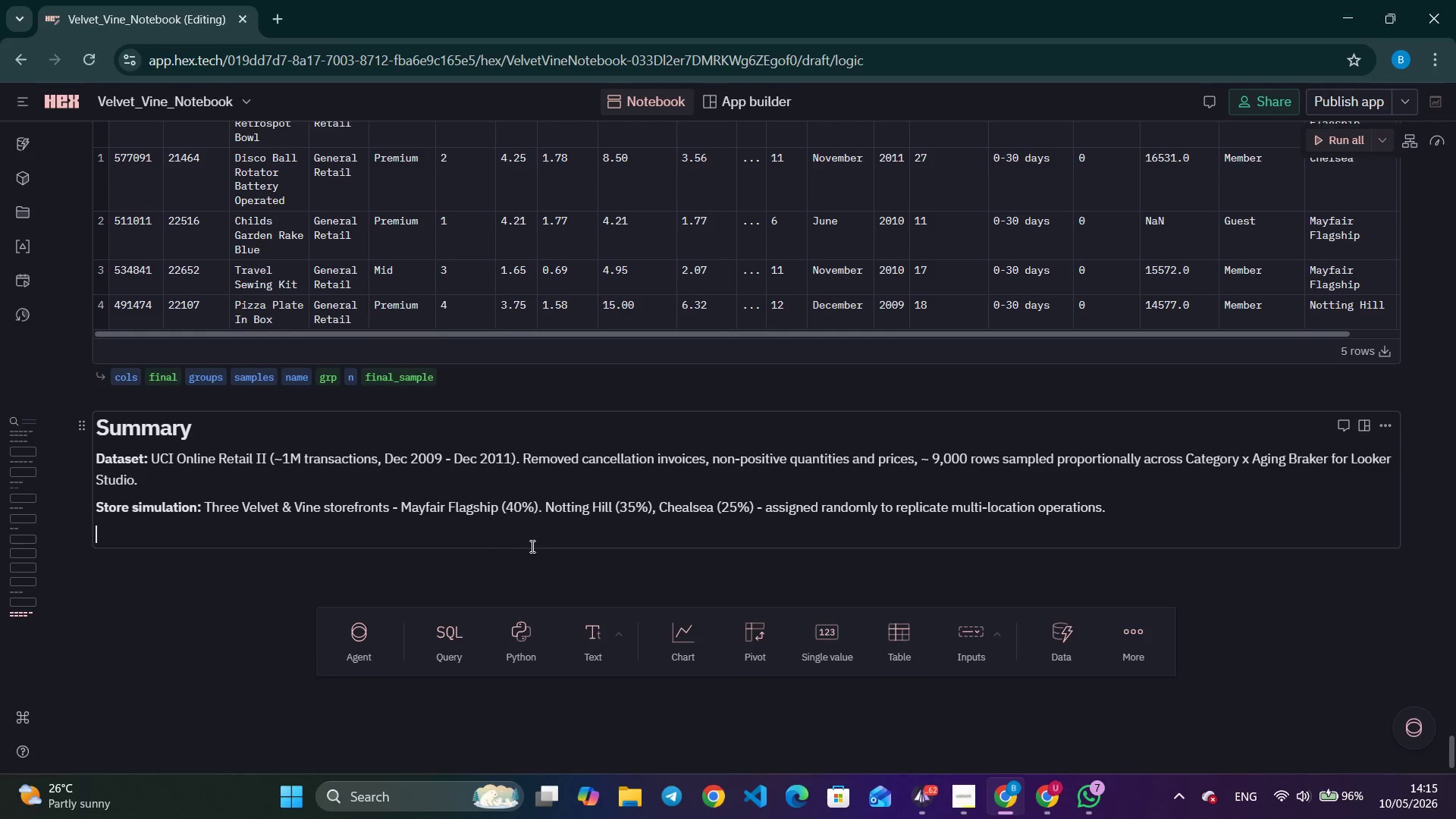 
key(Enter)
 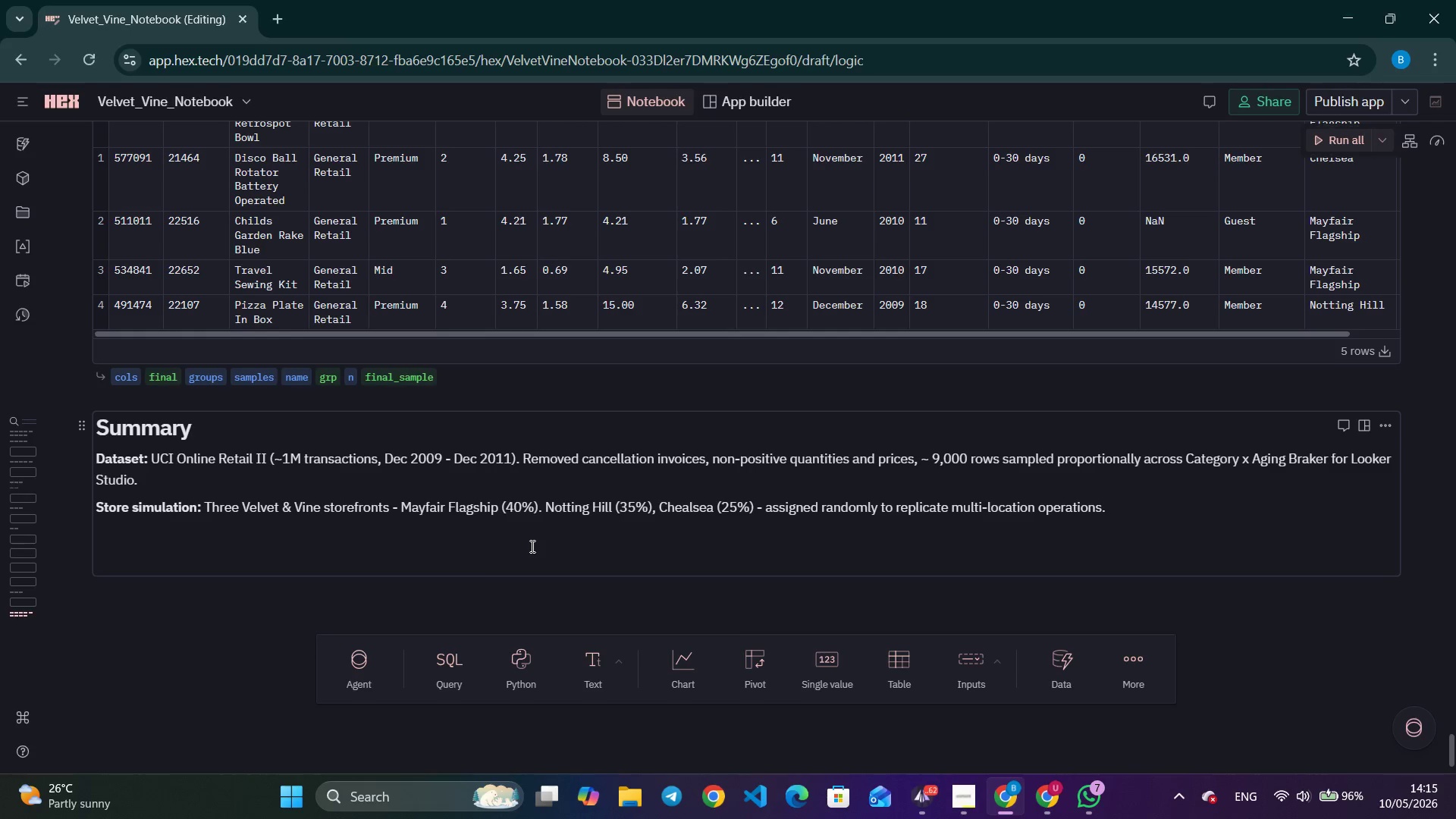 
key(Backspace)
 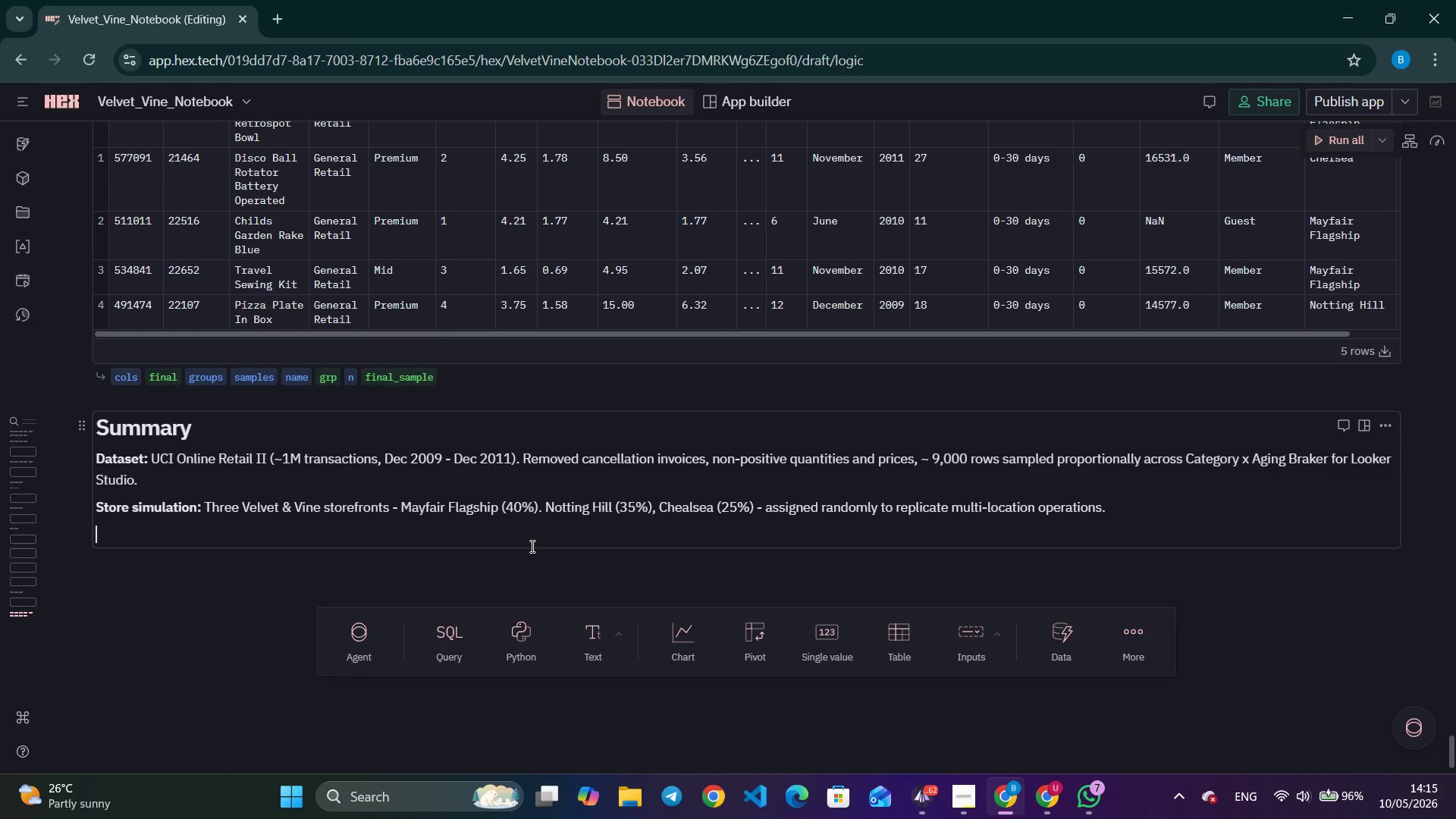 
key(Enter)
 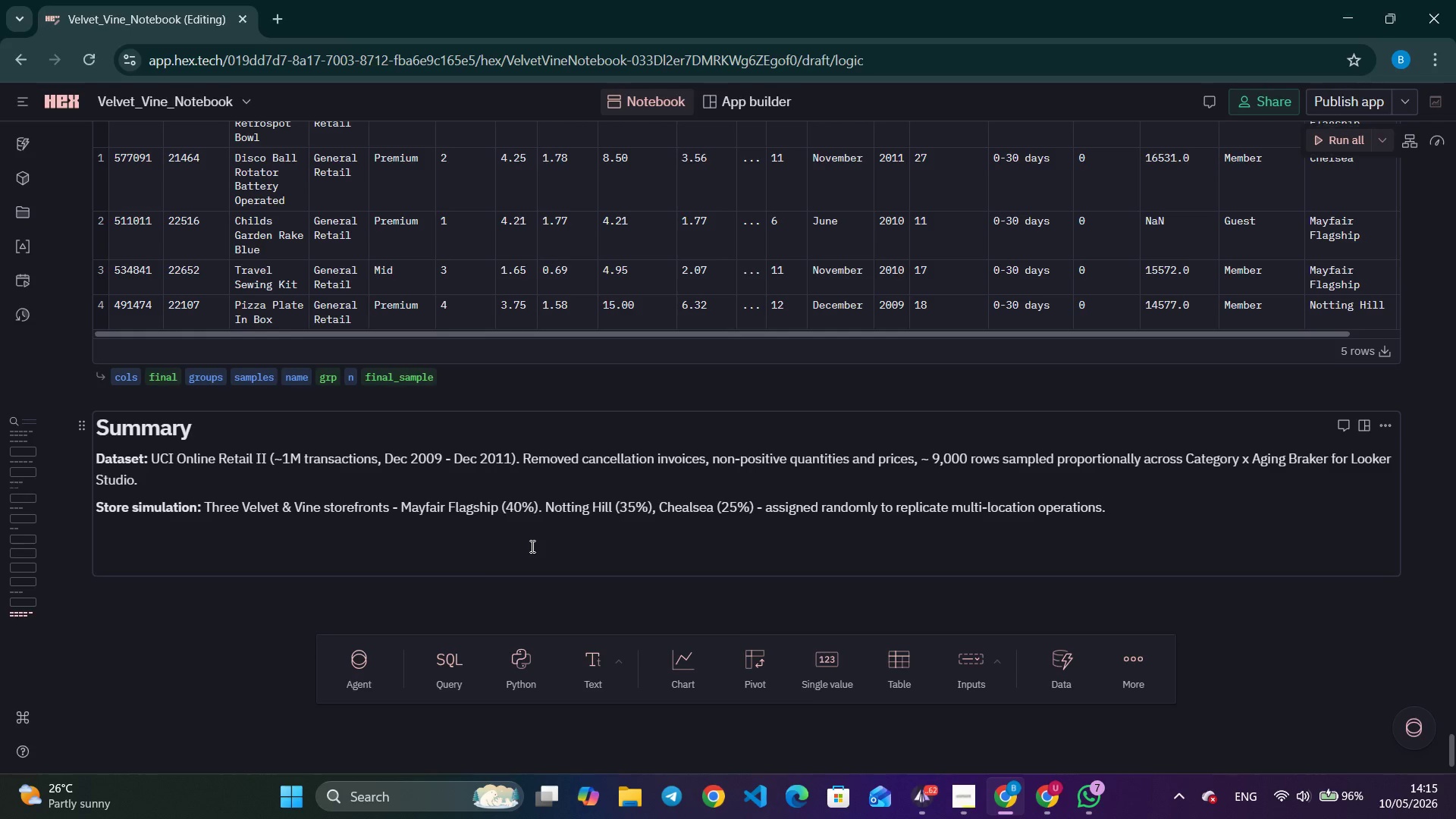 
key(Backspace)
 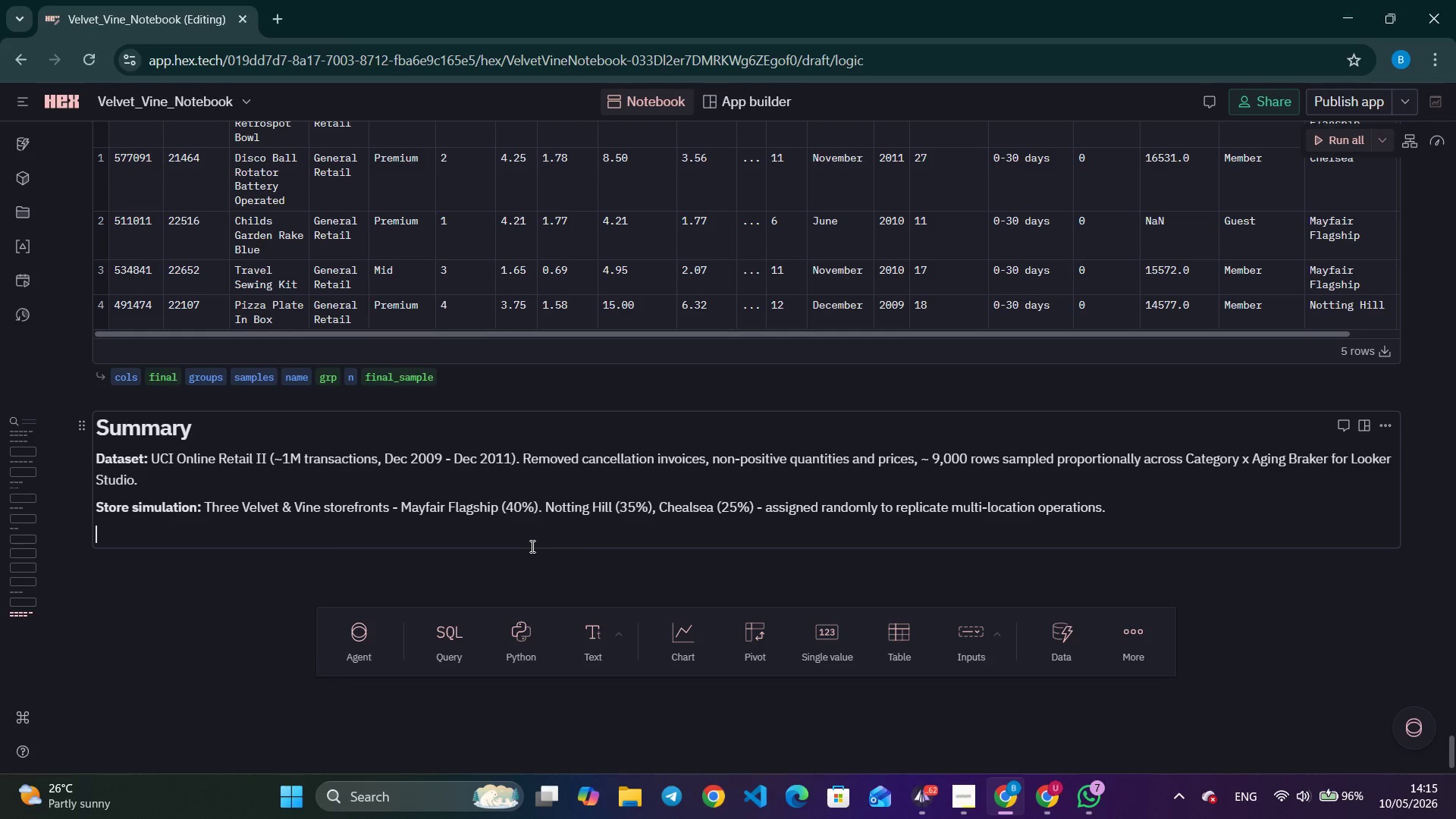 
key(Backspace)
 